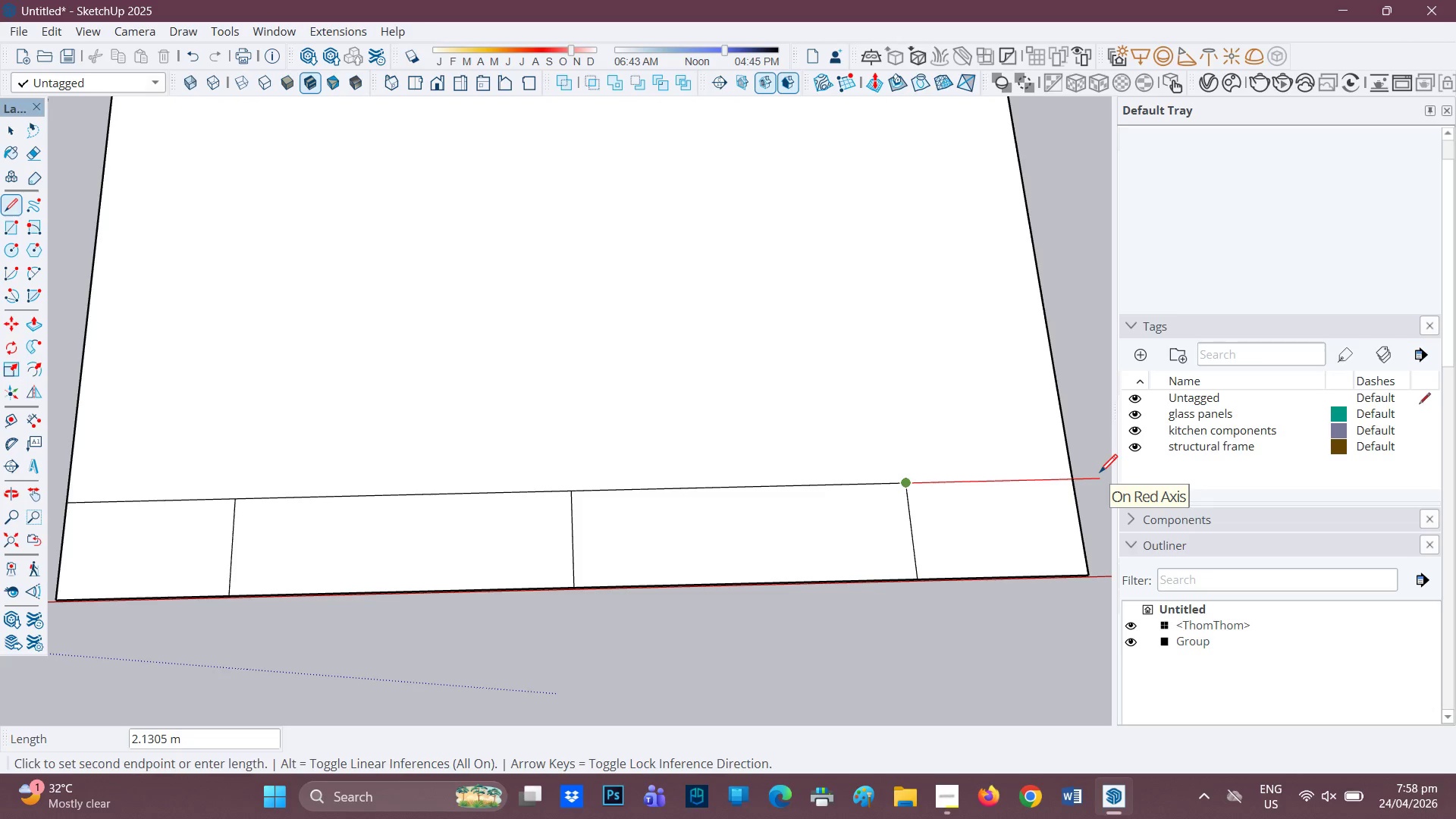 
key(6)
 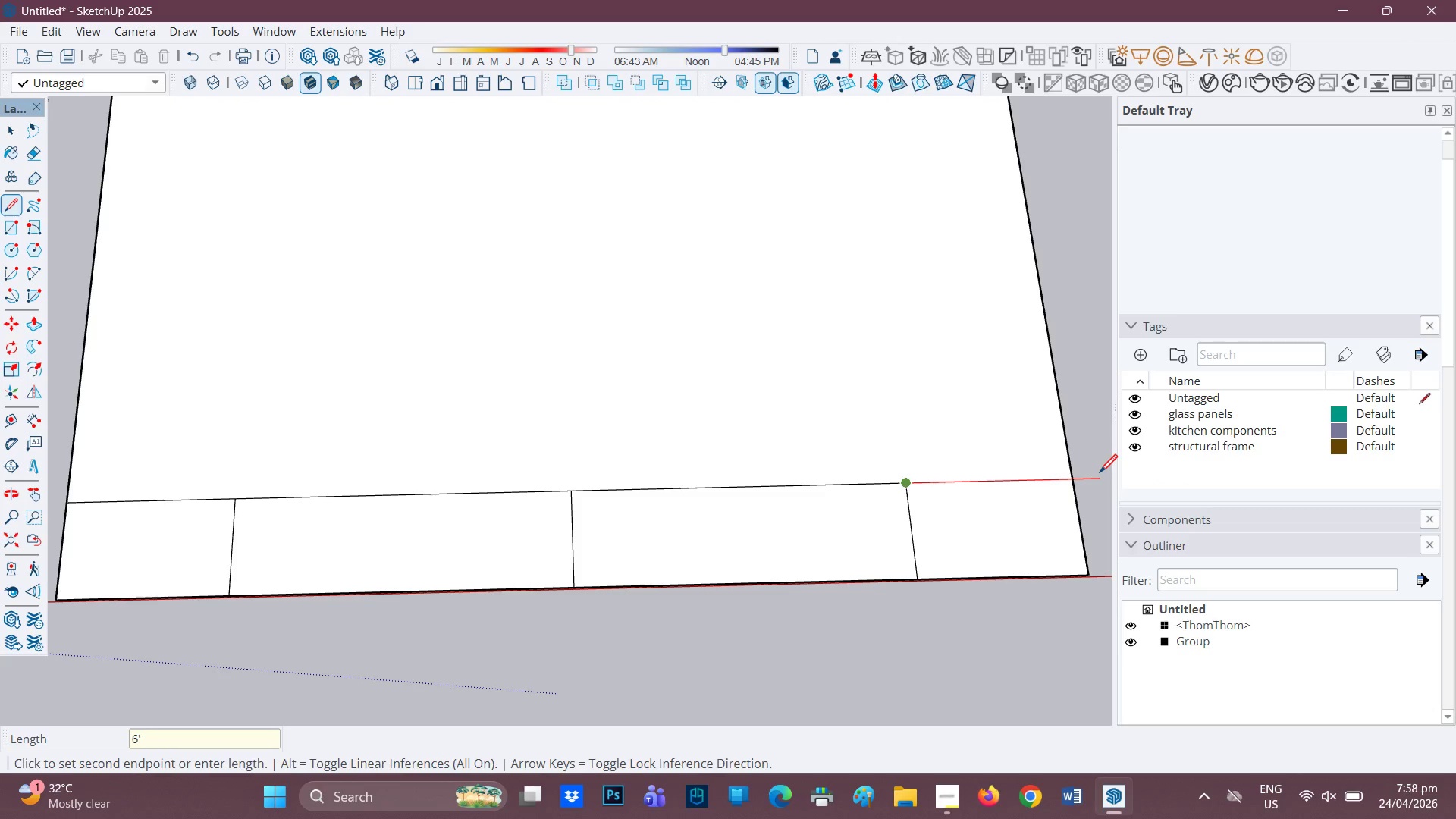 
key(Quote)
 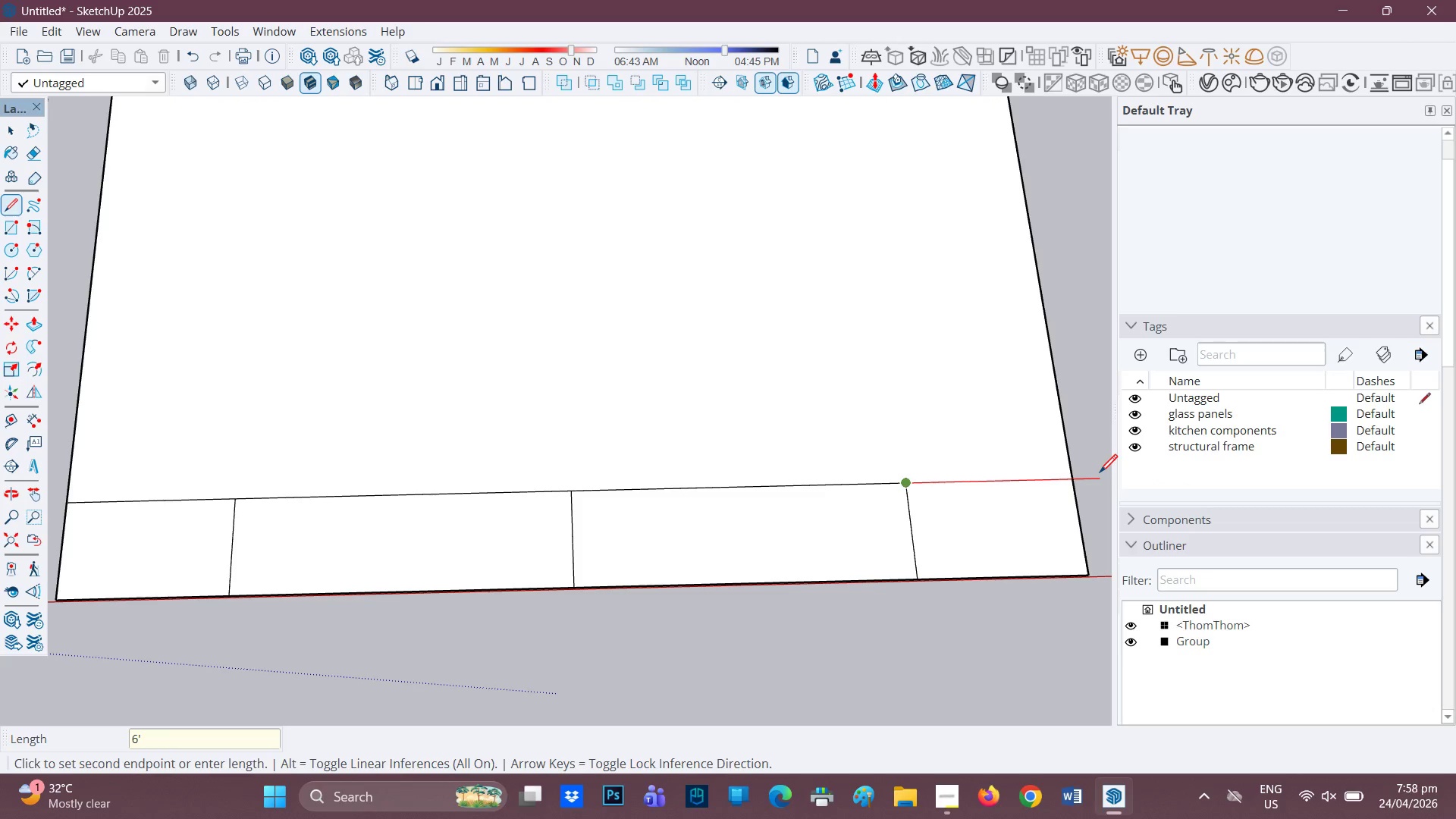 
key(Enter)
 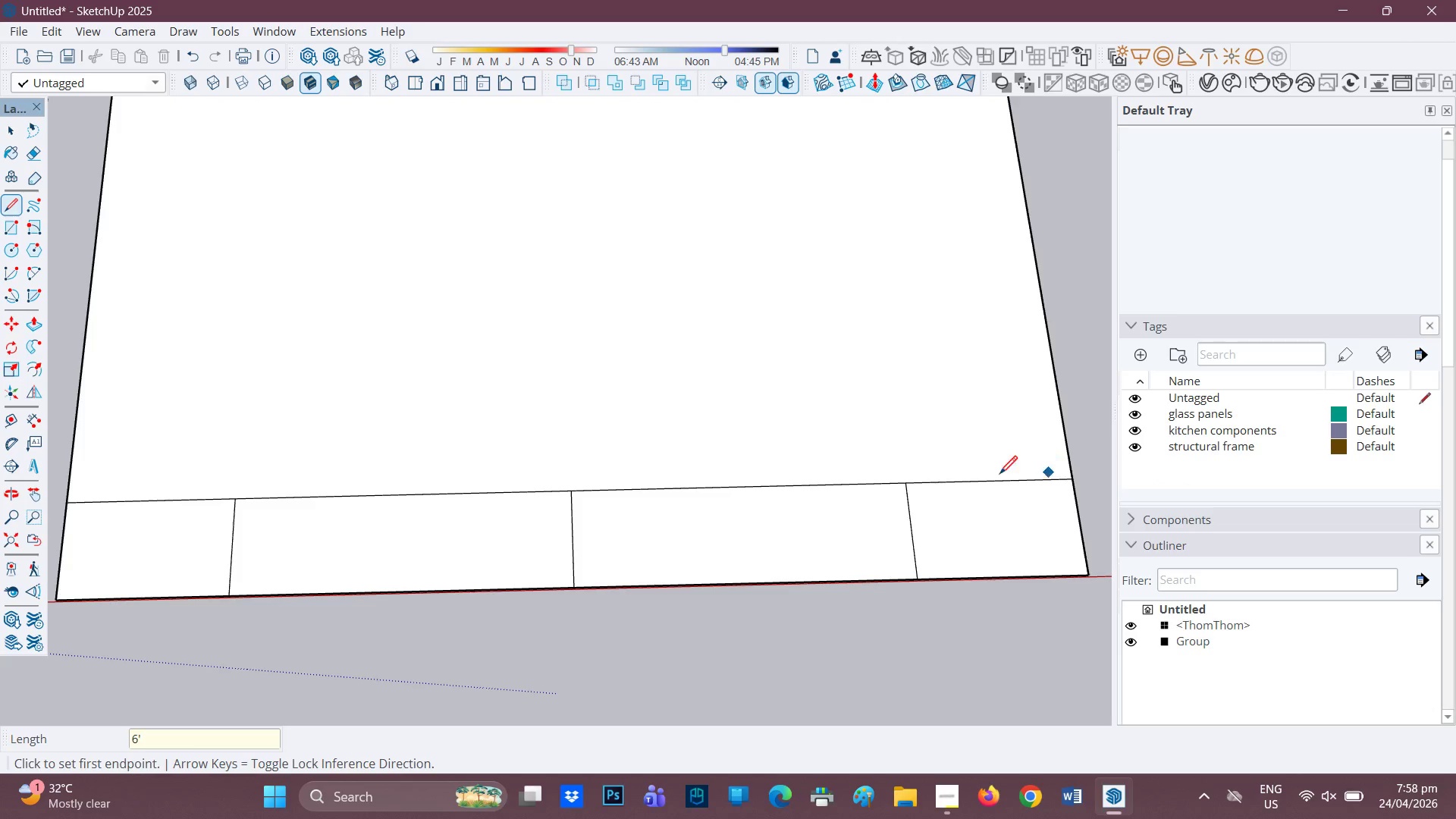 
scroll: coordinate [681, 557], scroll_direction: down, amount: 4.0
 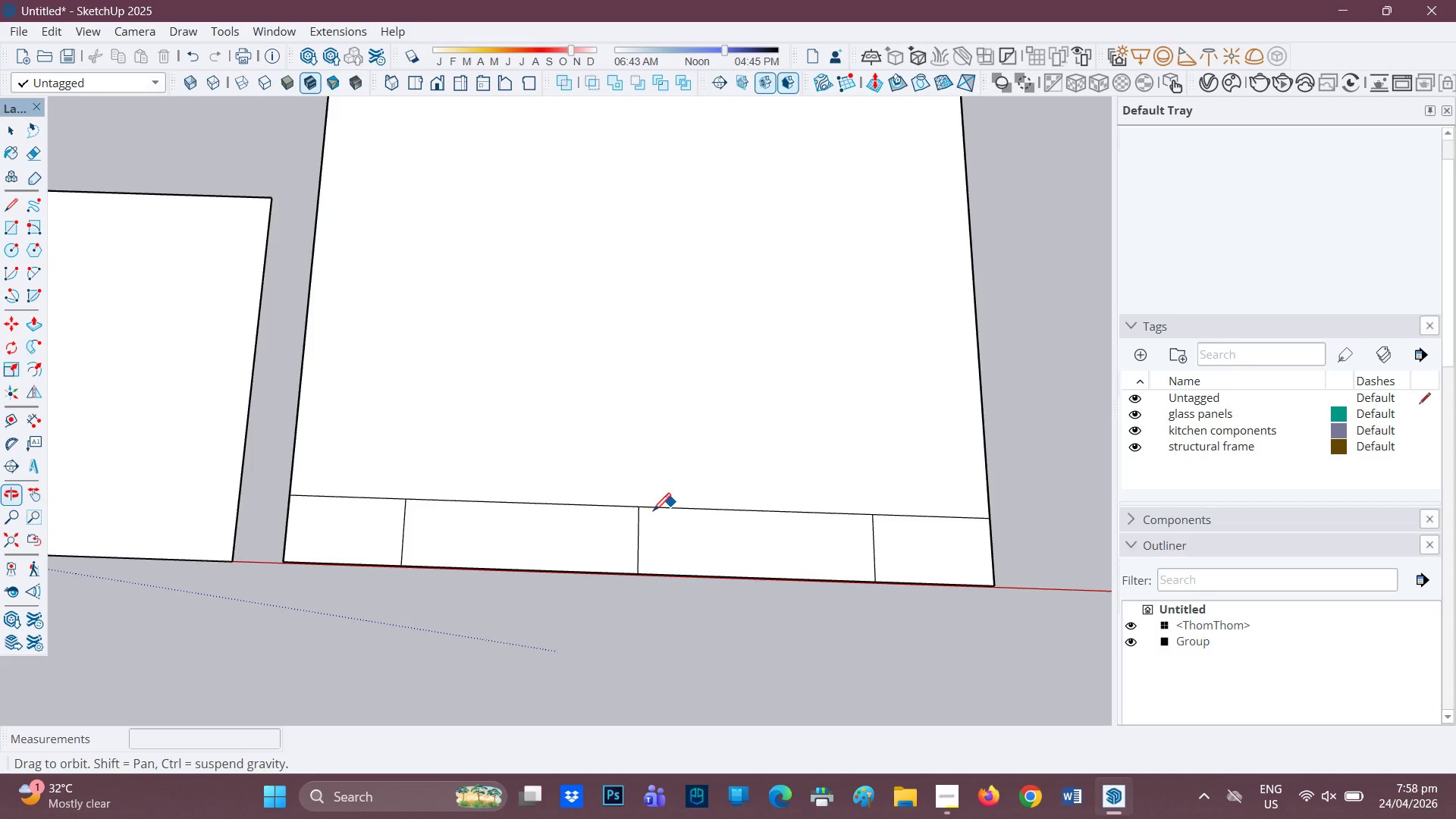 
type(hh)
 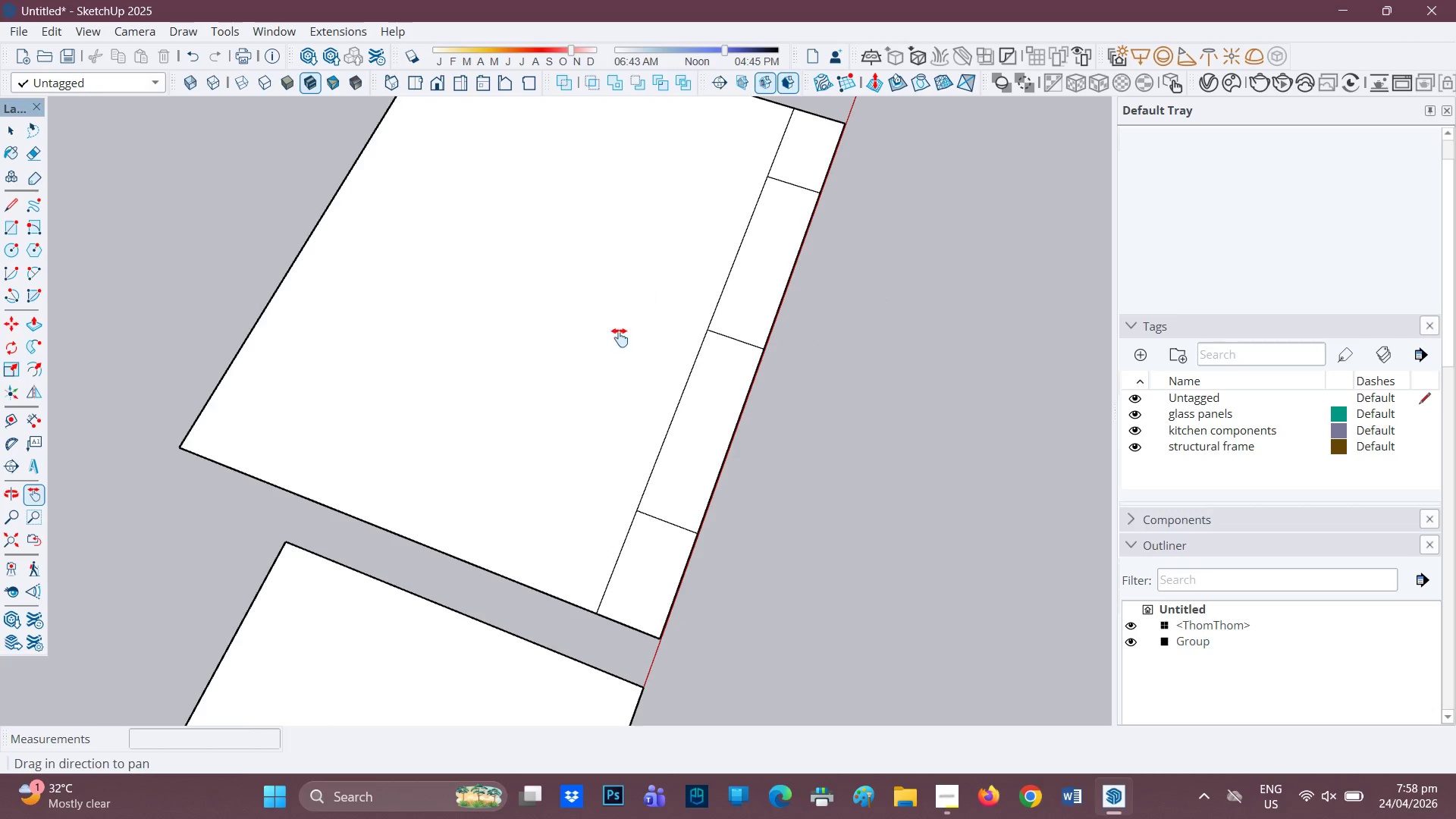 
left_click_drag(start_coordinate=[633, 438], to_coordinate=[430, 576])
 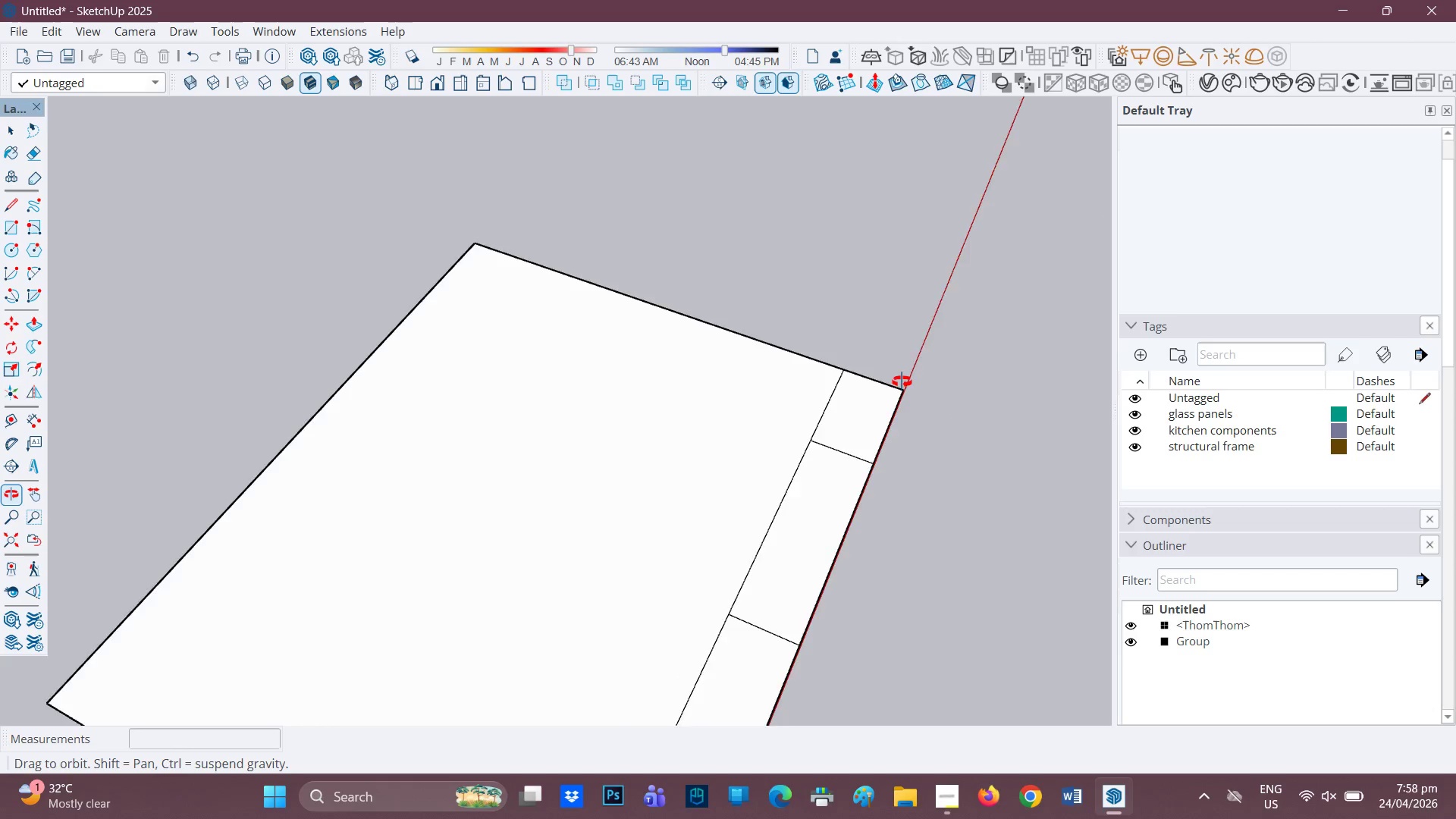 
scroll: coordinate [927, 498], scroll_direction: down, amount: 2.0
 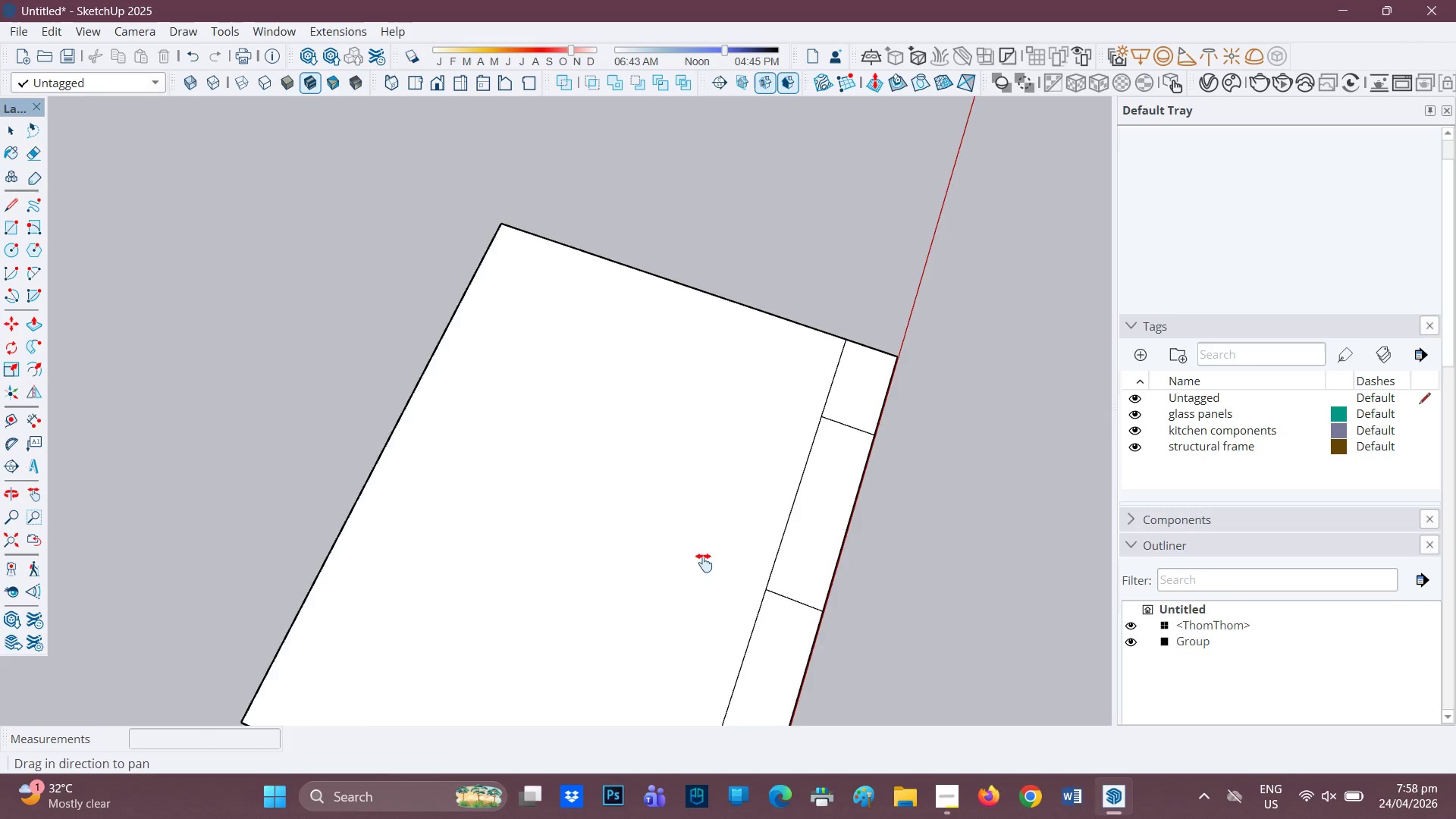 
left_click_drag(start_coordinate=[702, 560], to_coordinate=[645, 304])
 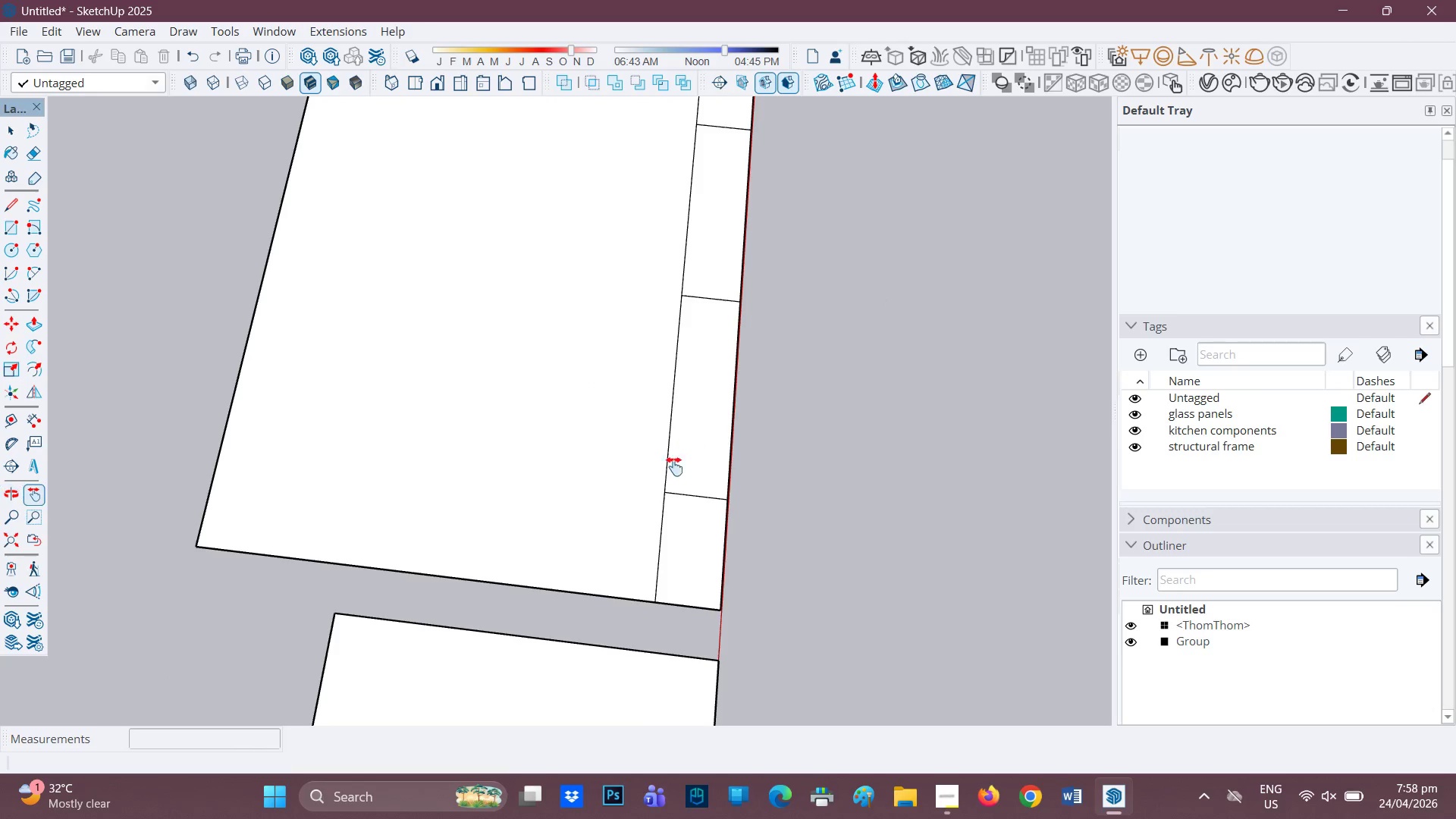 
scroll: coordinate [633, 548], scroll_direction: up, amount: 2.0
 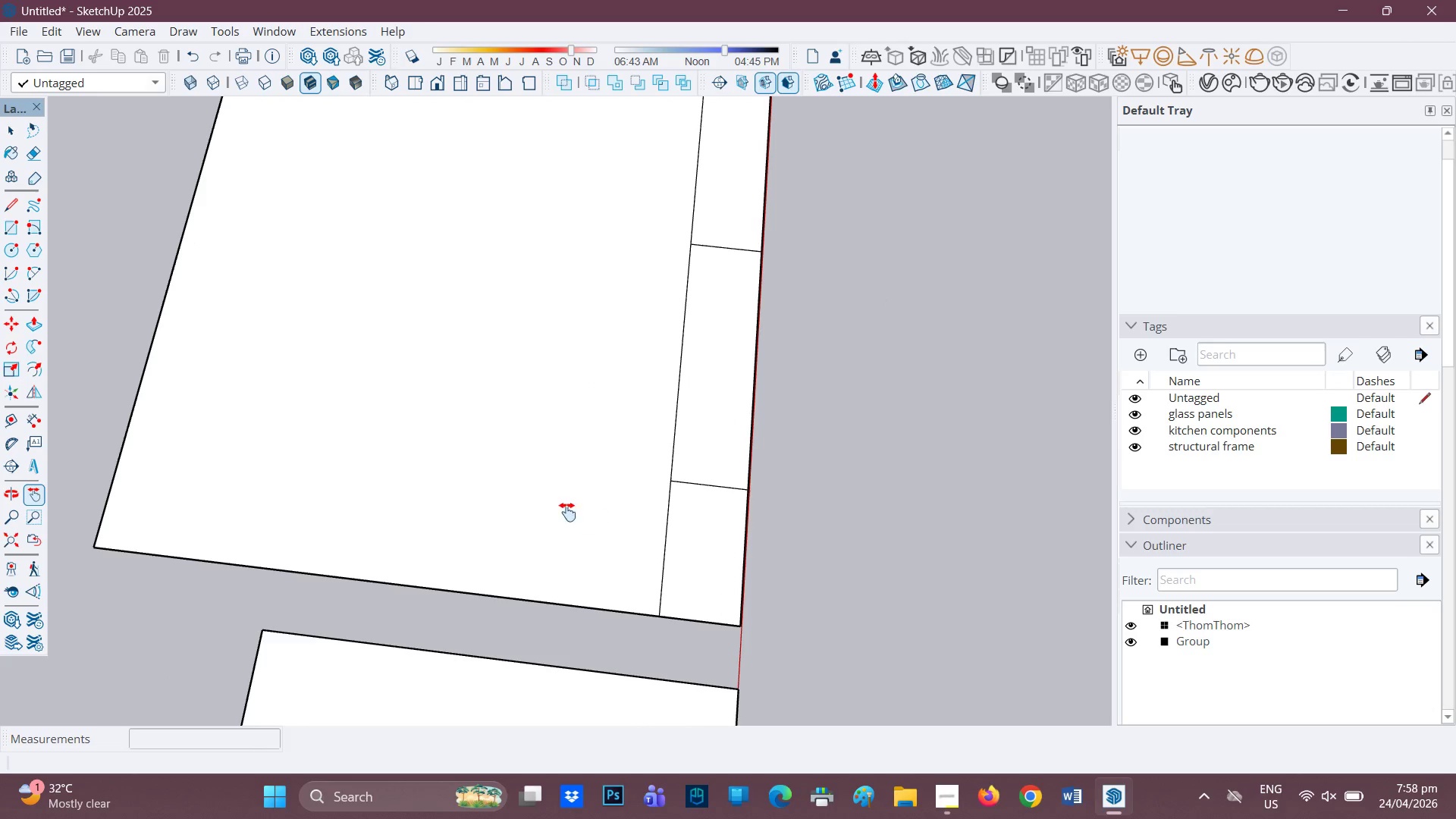 
key(H)
 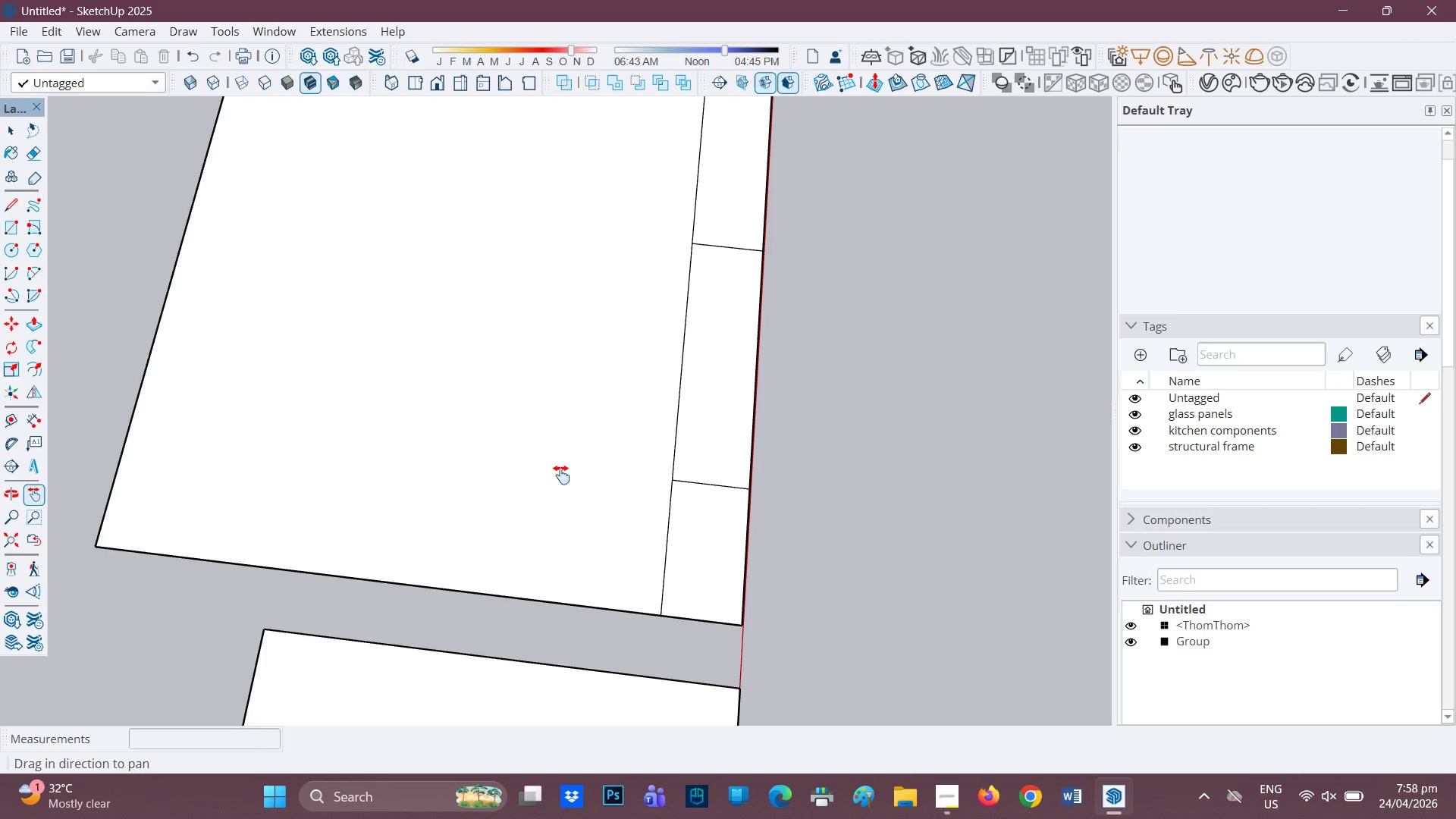 
left_click_drag(start_coordinate=[557, 477], to_coordinate=[578, 466])
 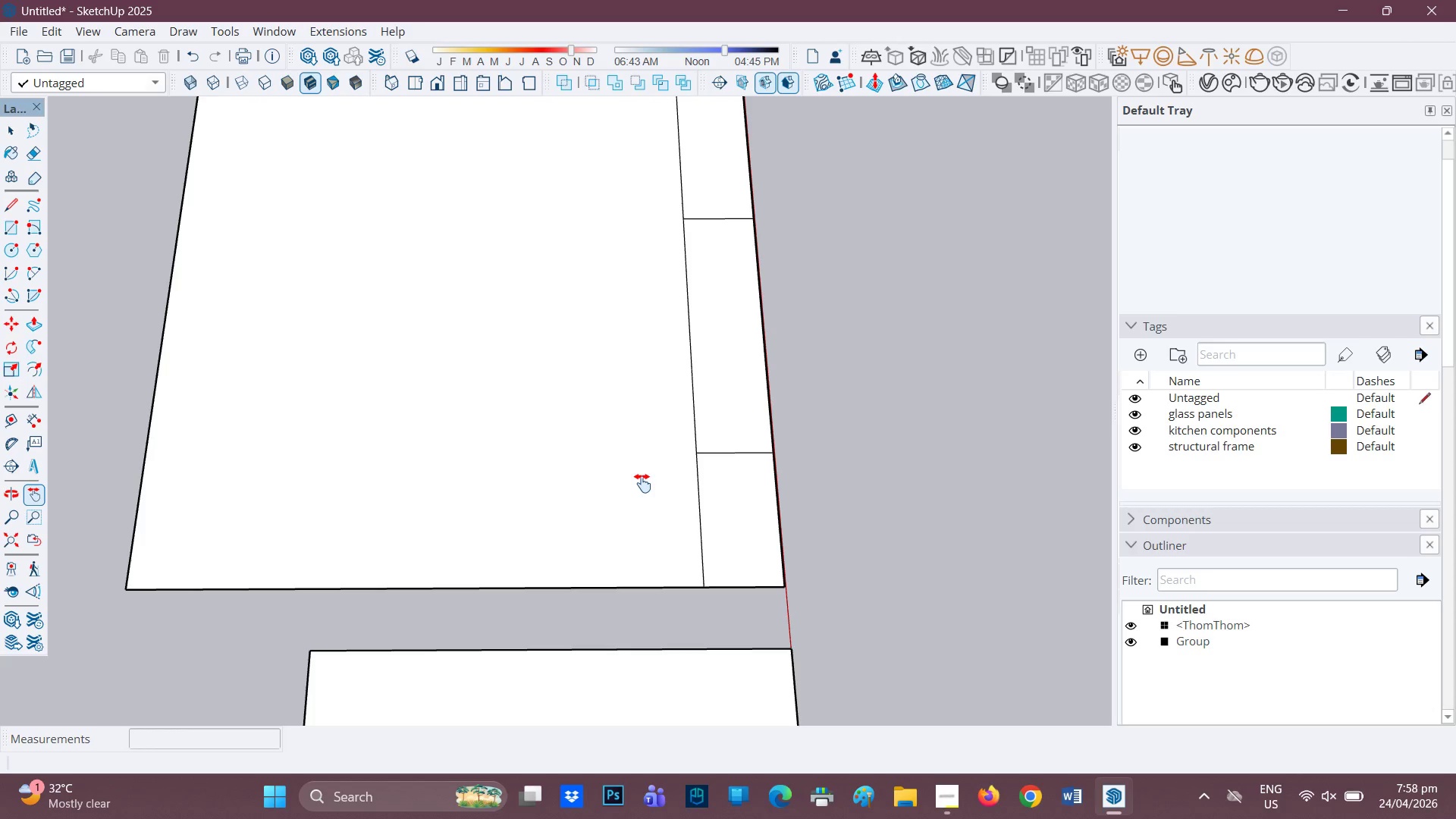 
wait(14.81)
 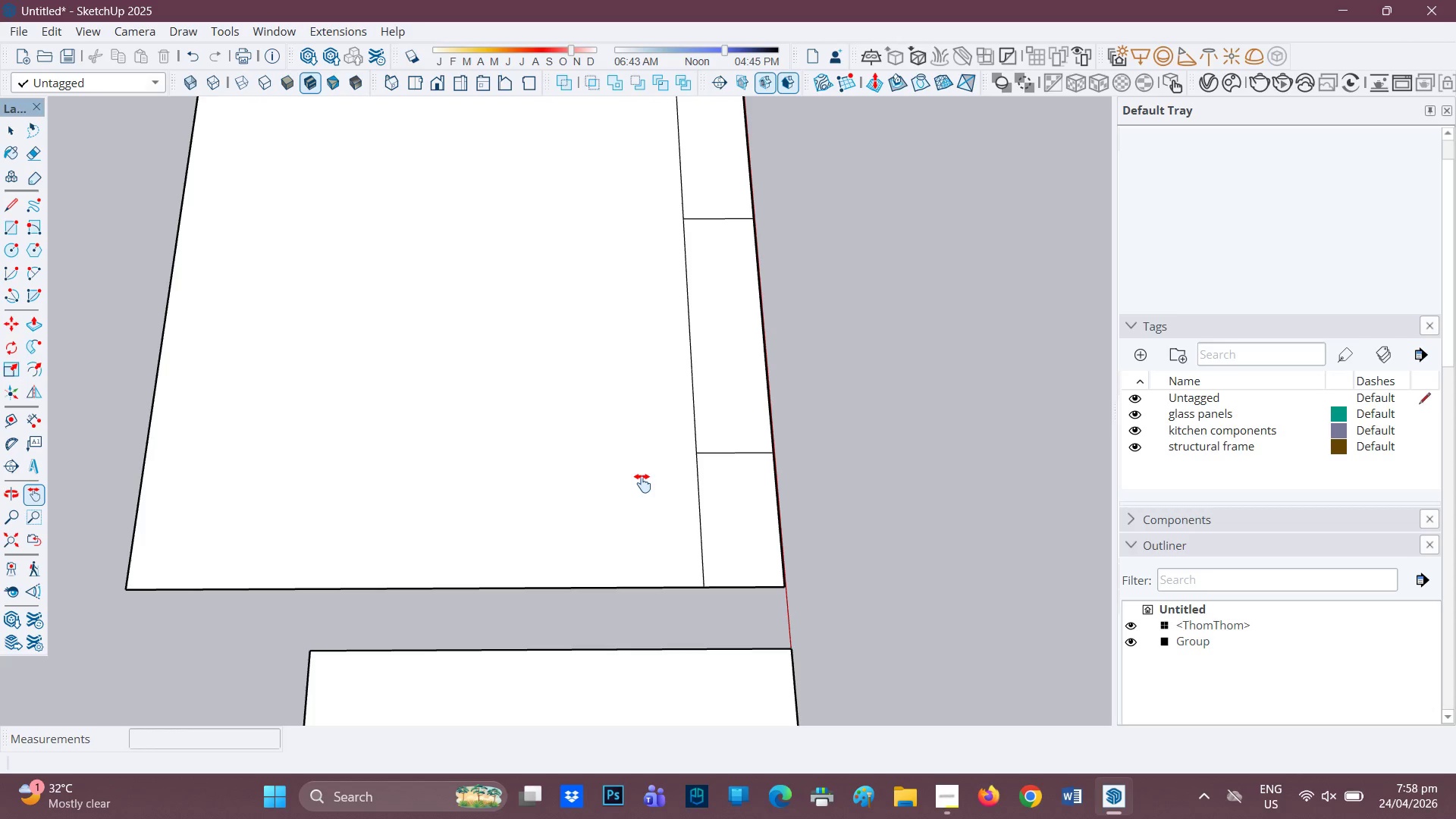 
scroll: coordinate [642, 483], scroll_direction: up, amount: 1.0
 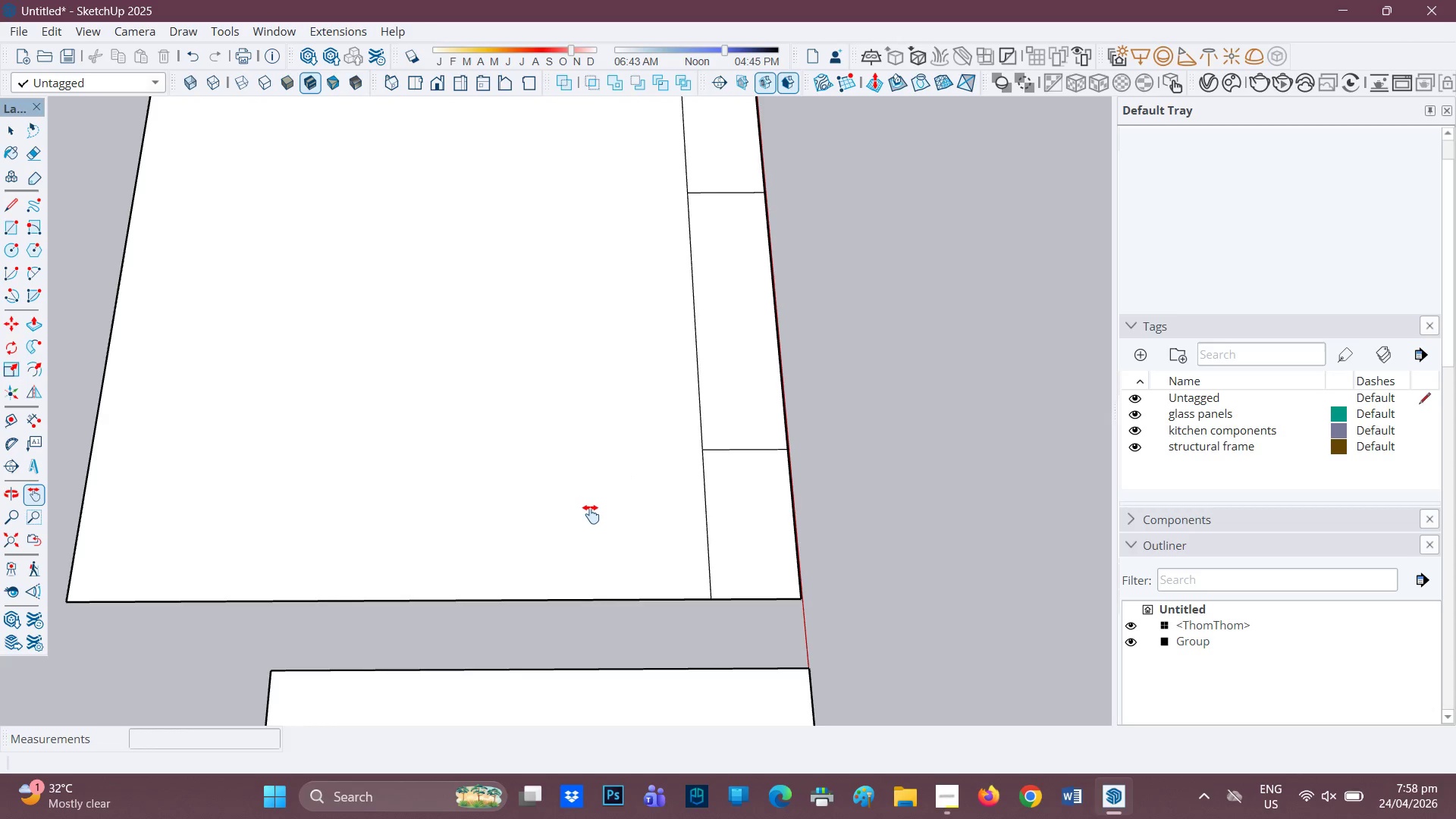 
scroll: coordinate [591, 514], scroll_direction: down, amount: 1.0
 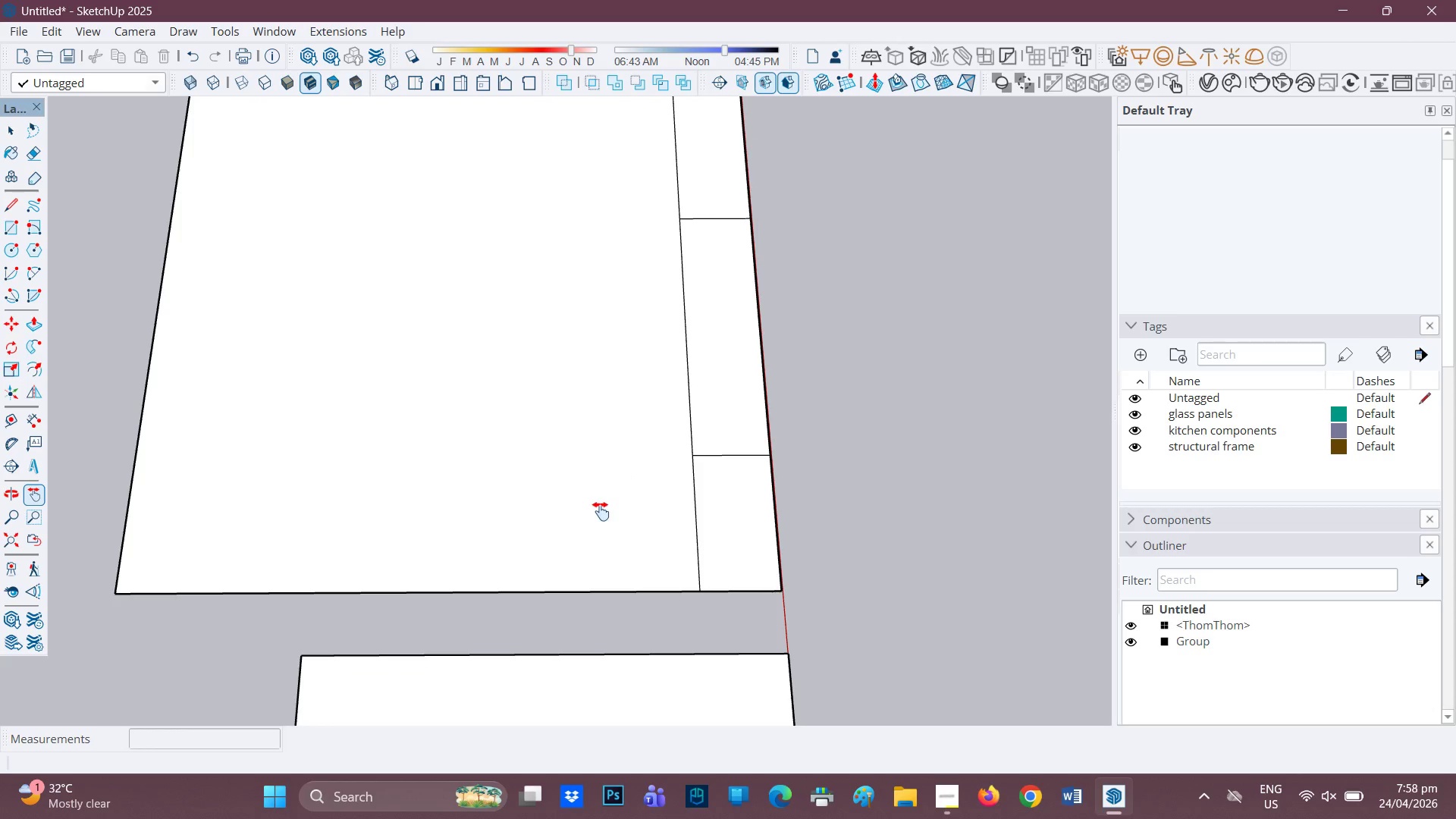 
key(L)
 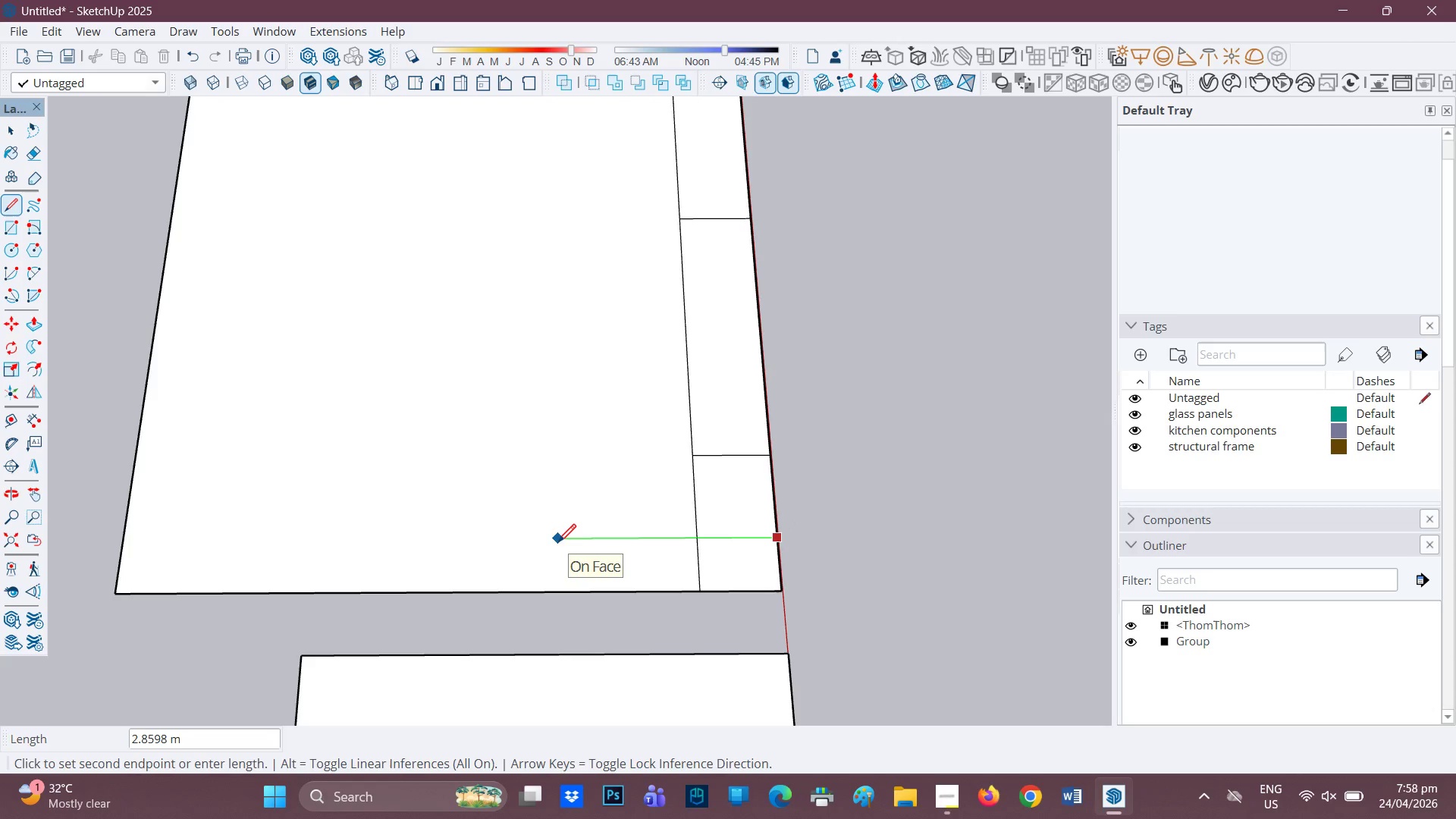 
key(6)
 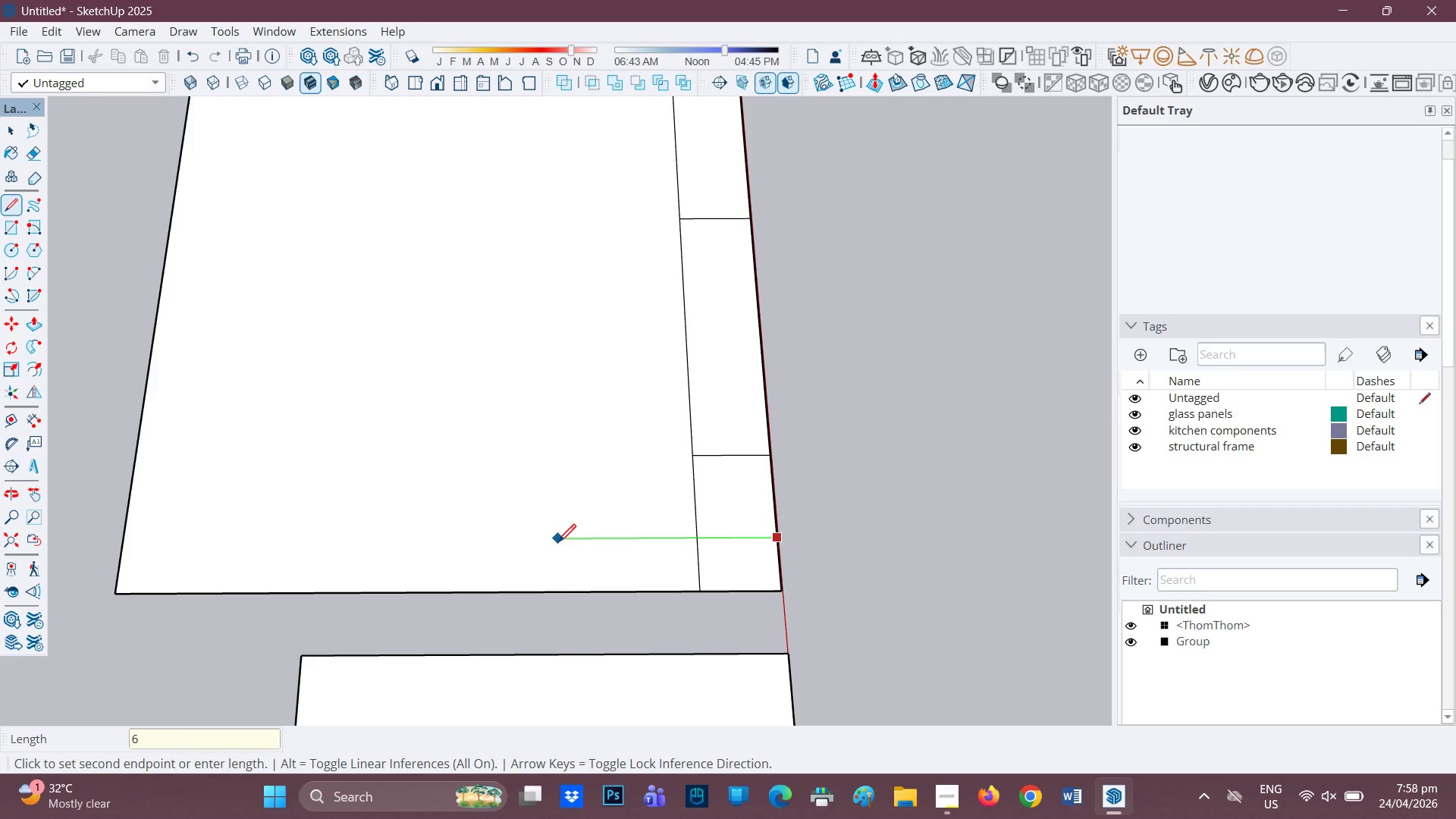 
key(Quote)
 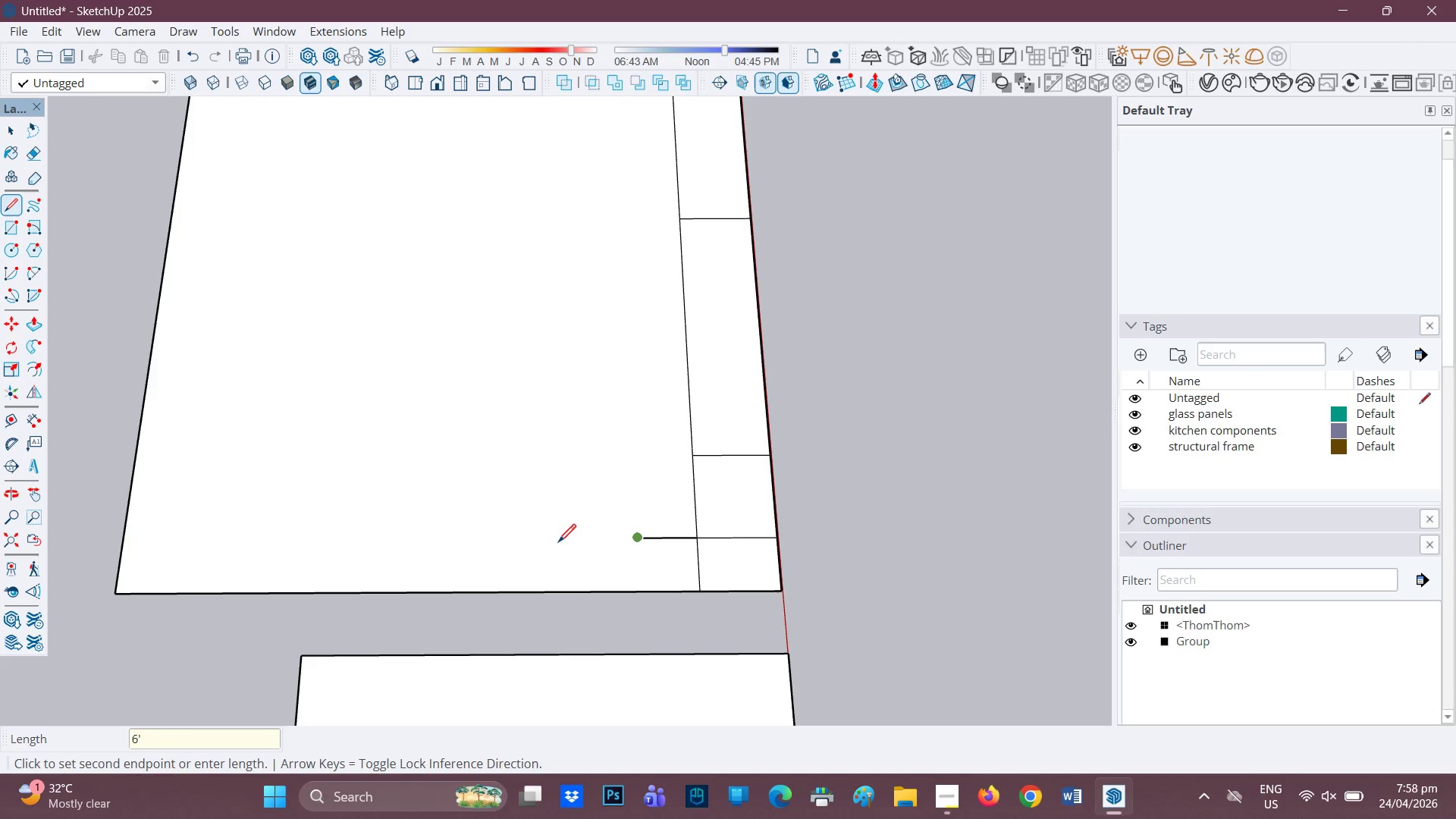 
key(Enter)
 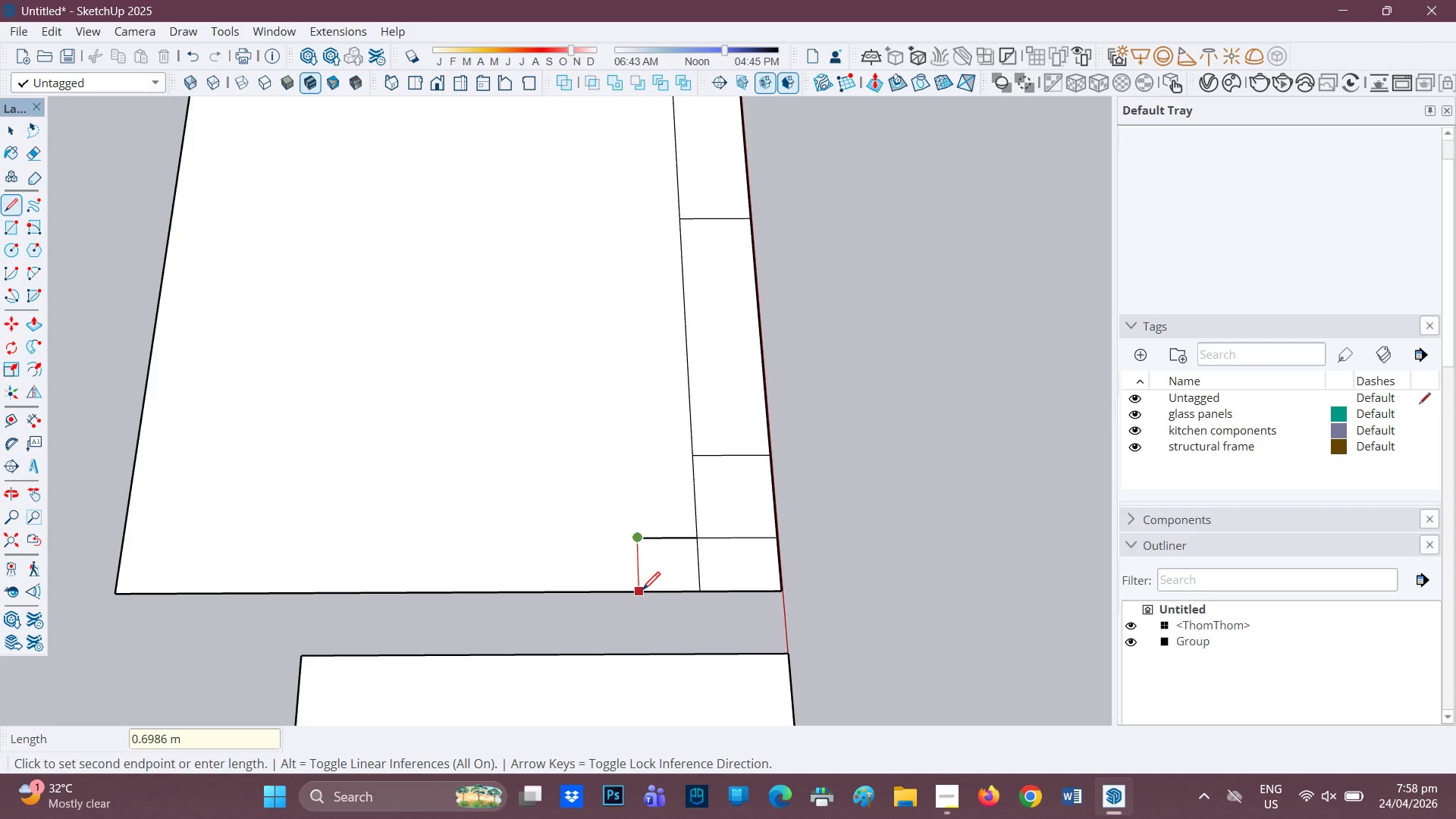 
left_click([642, 592])
 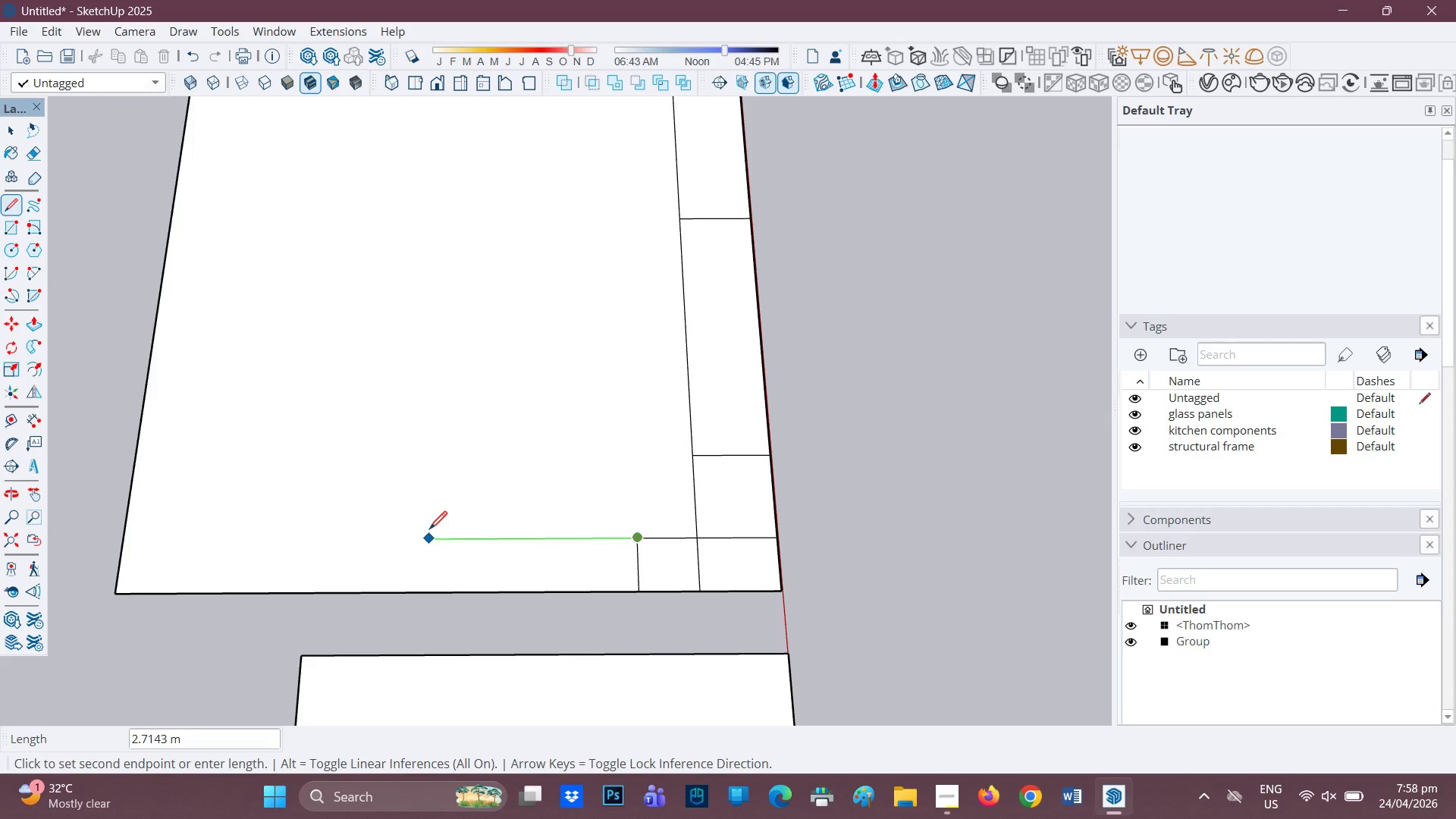 
wait(24.42)
 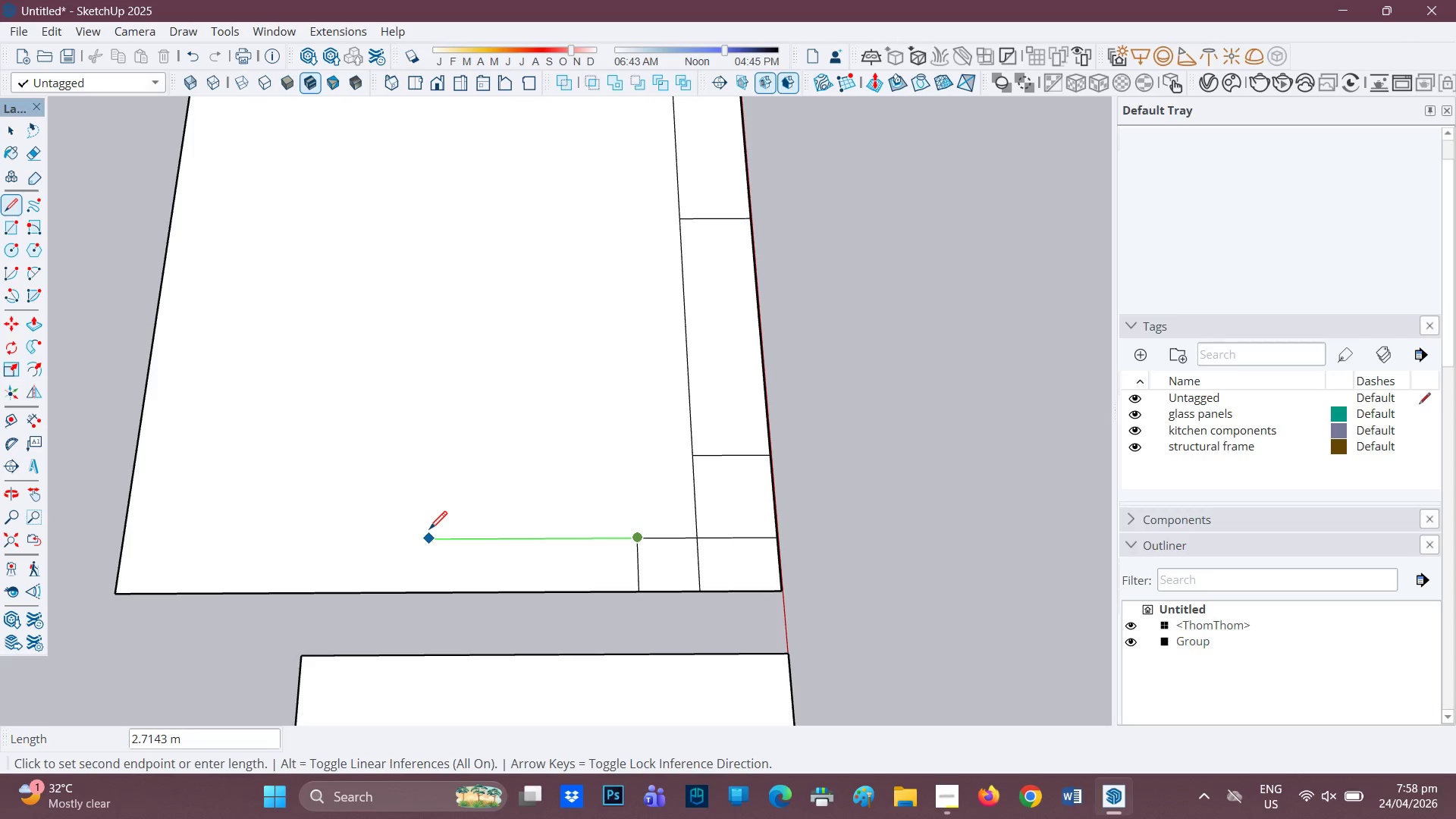 
key(Space)
 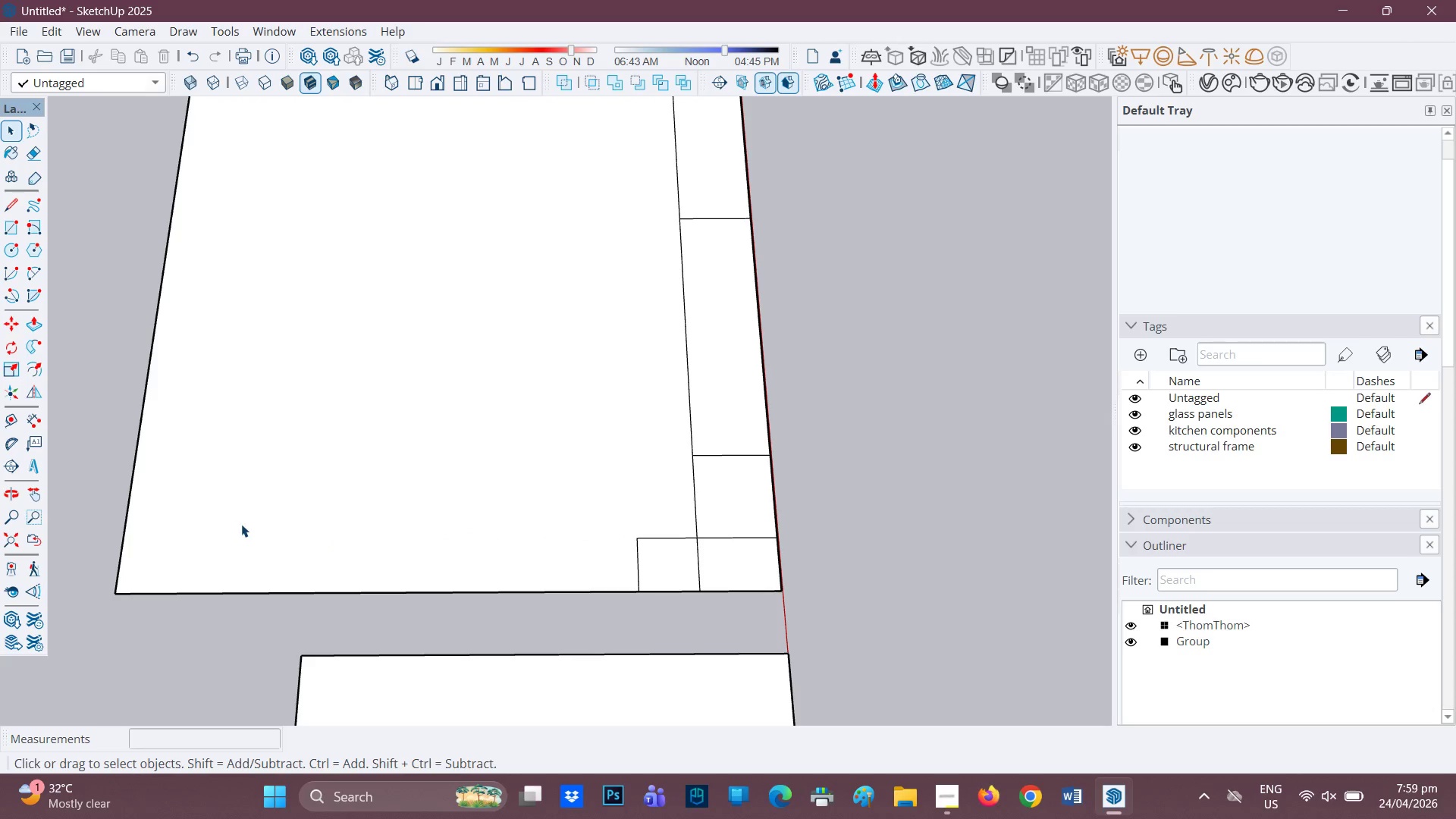 
key(L)
 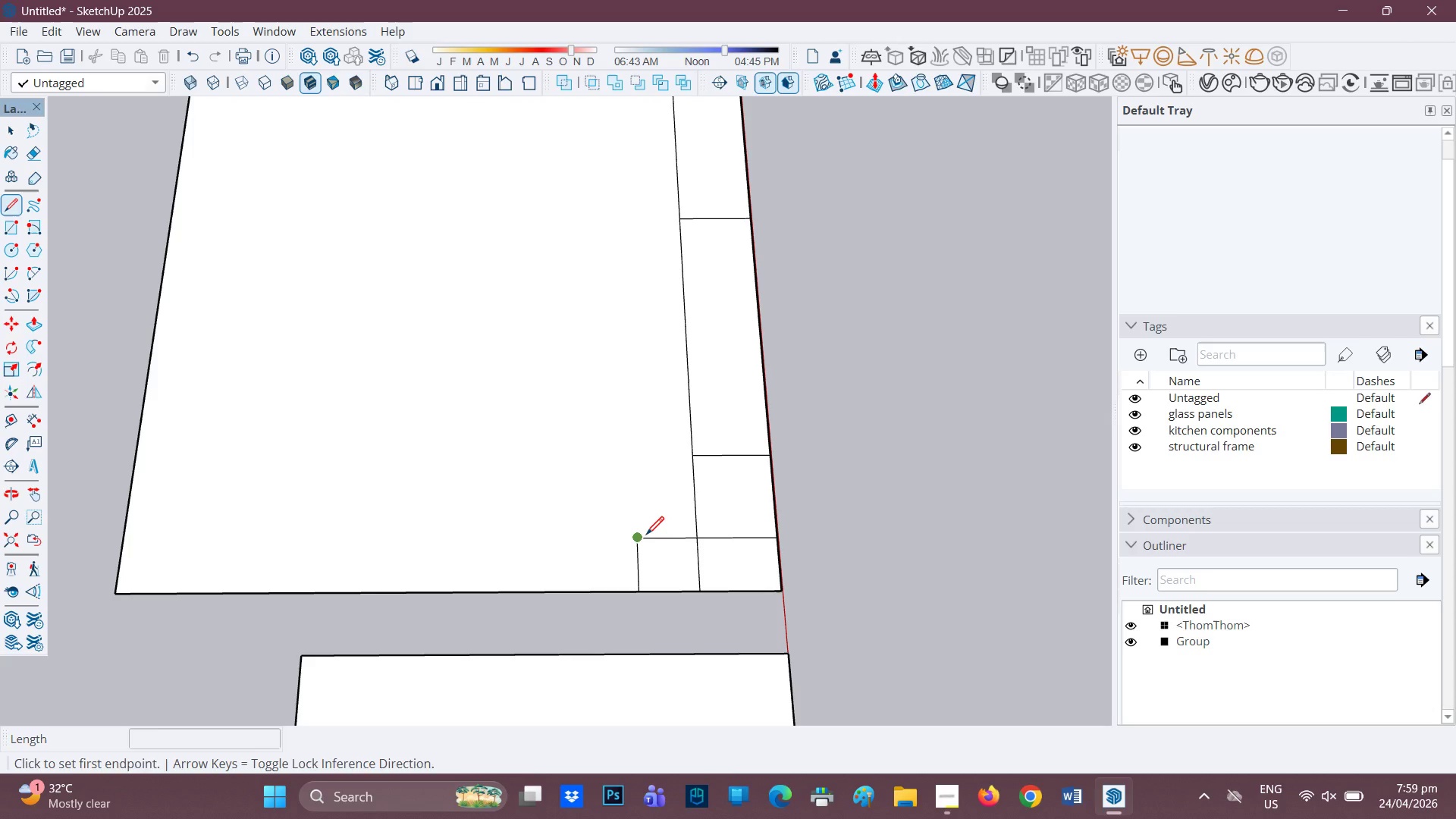 
left_click([645, 536])
 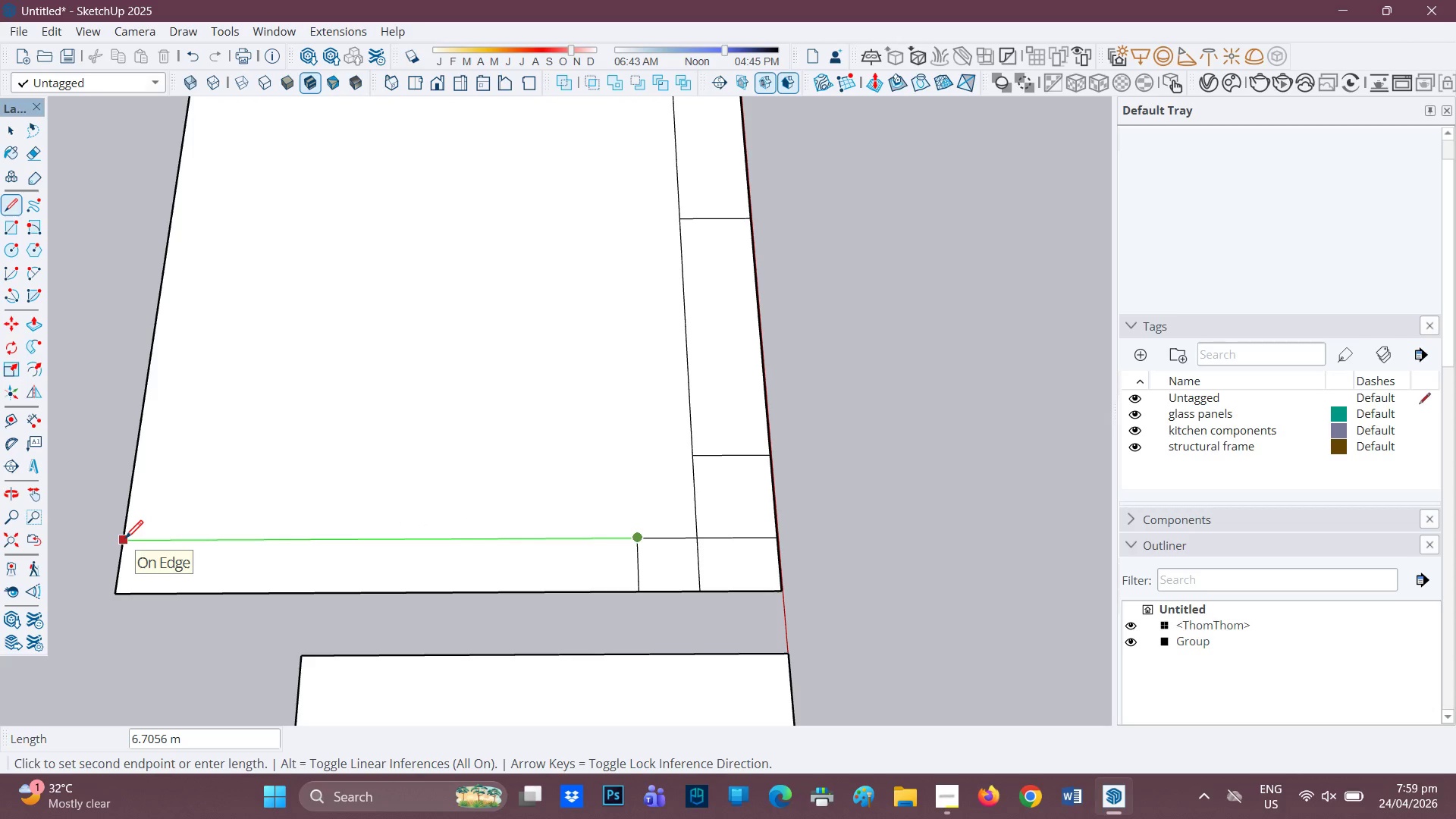 
left_click([125, 540])
 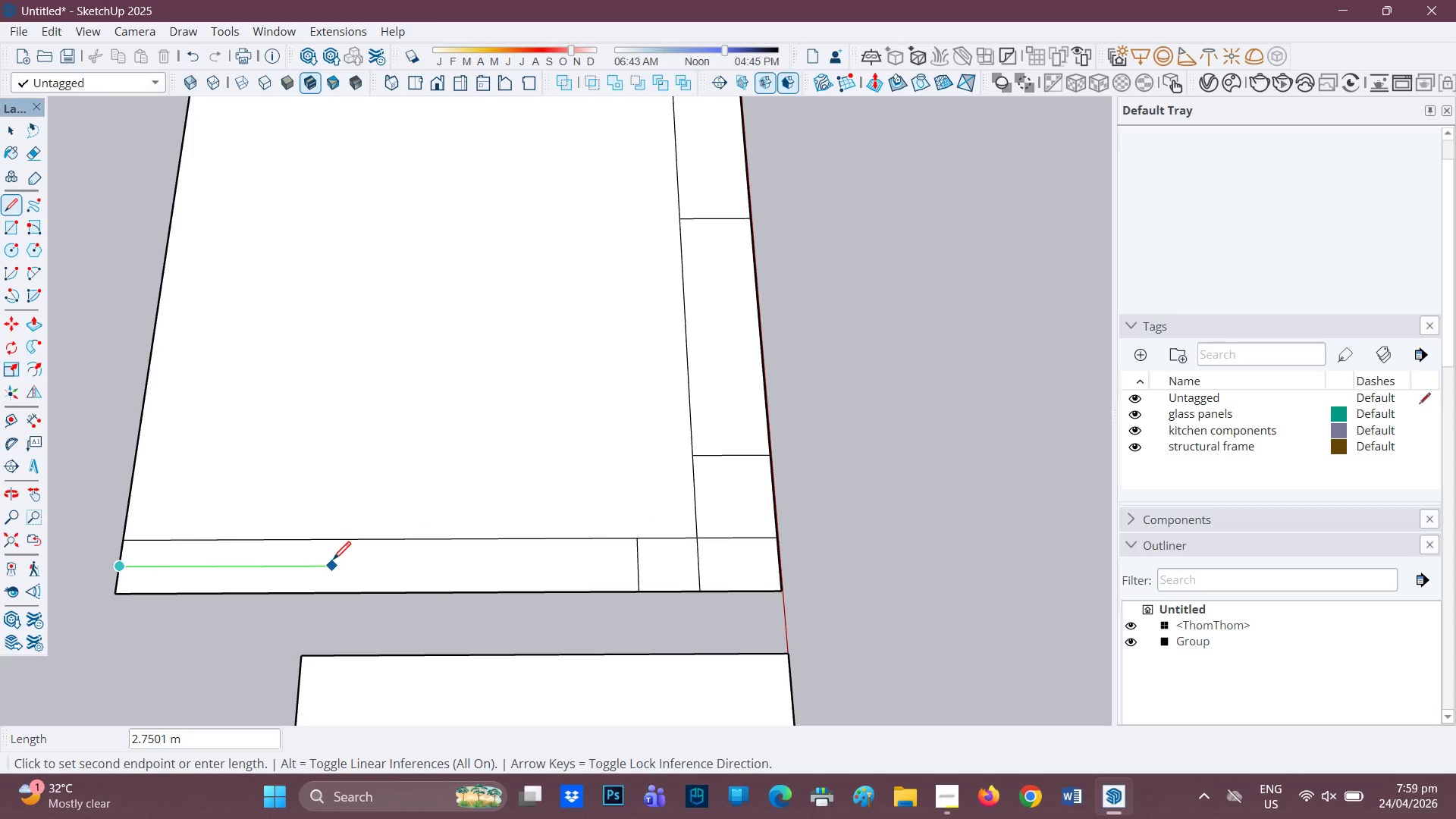 
key(6)
 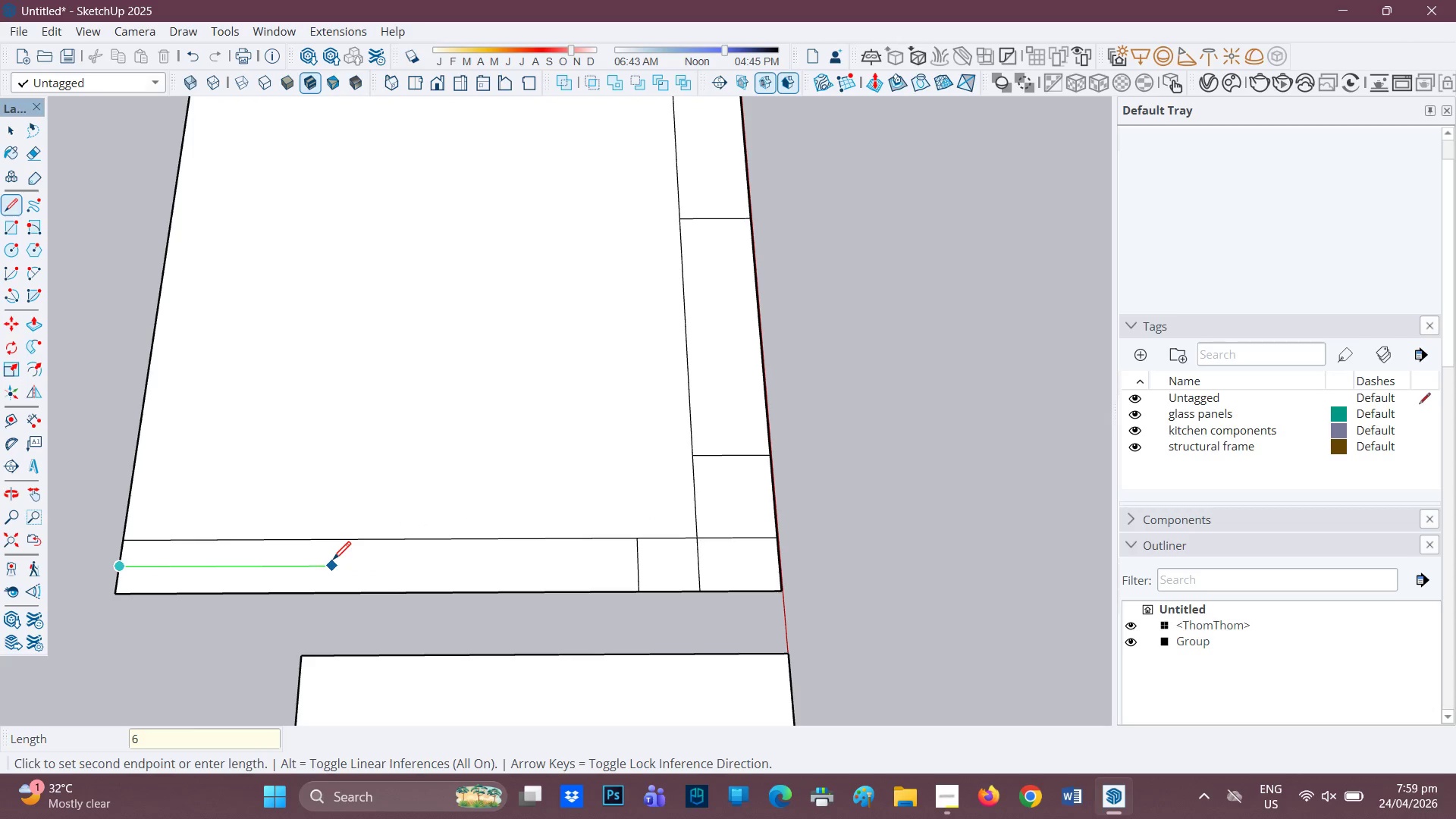 
key(Quote)
 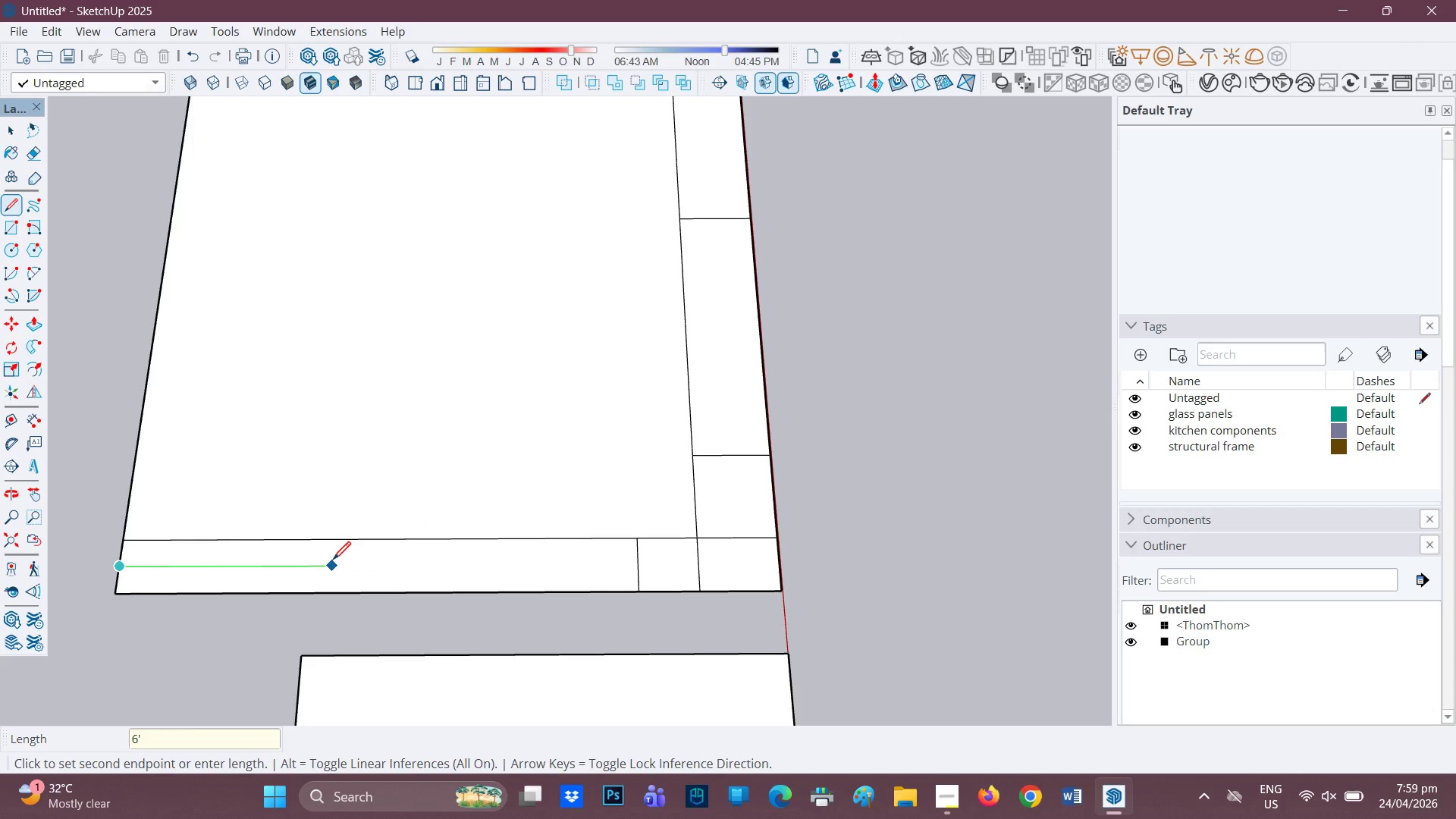 
key(Enter)
 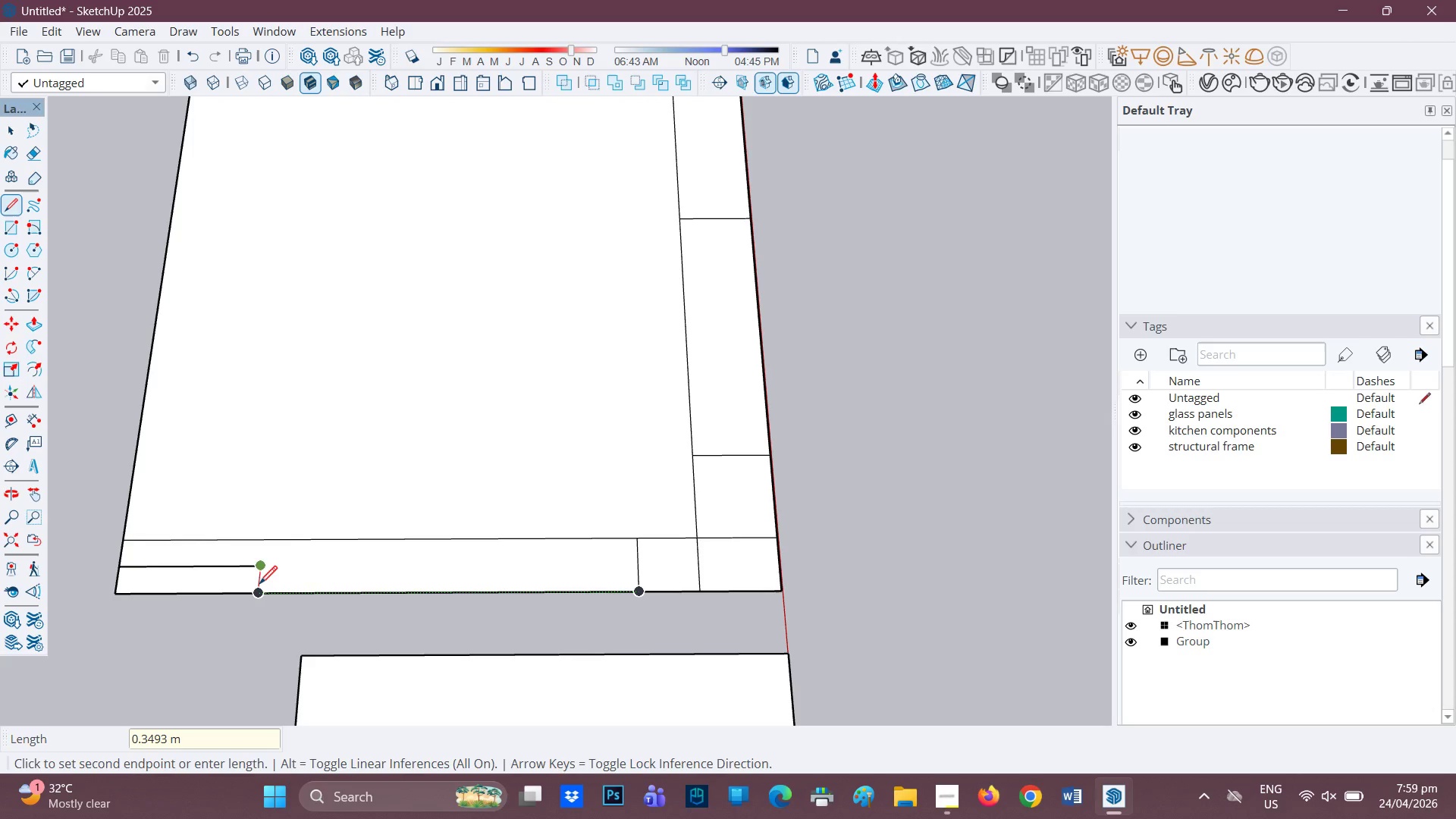 
left_click([261, 587])
 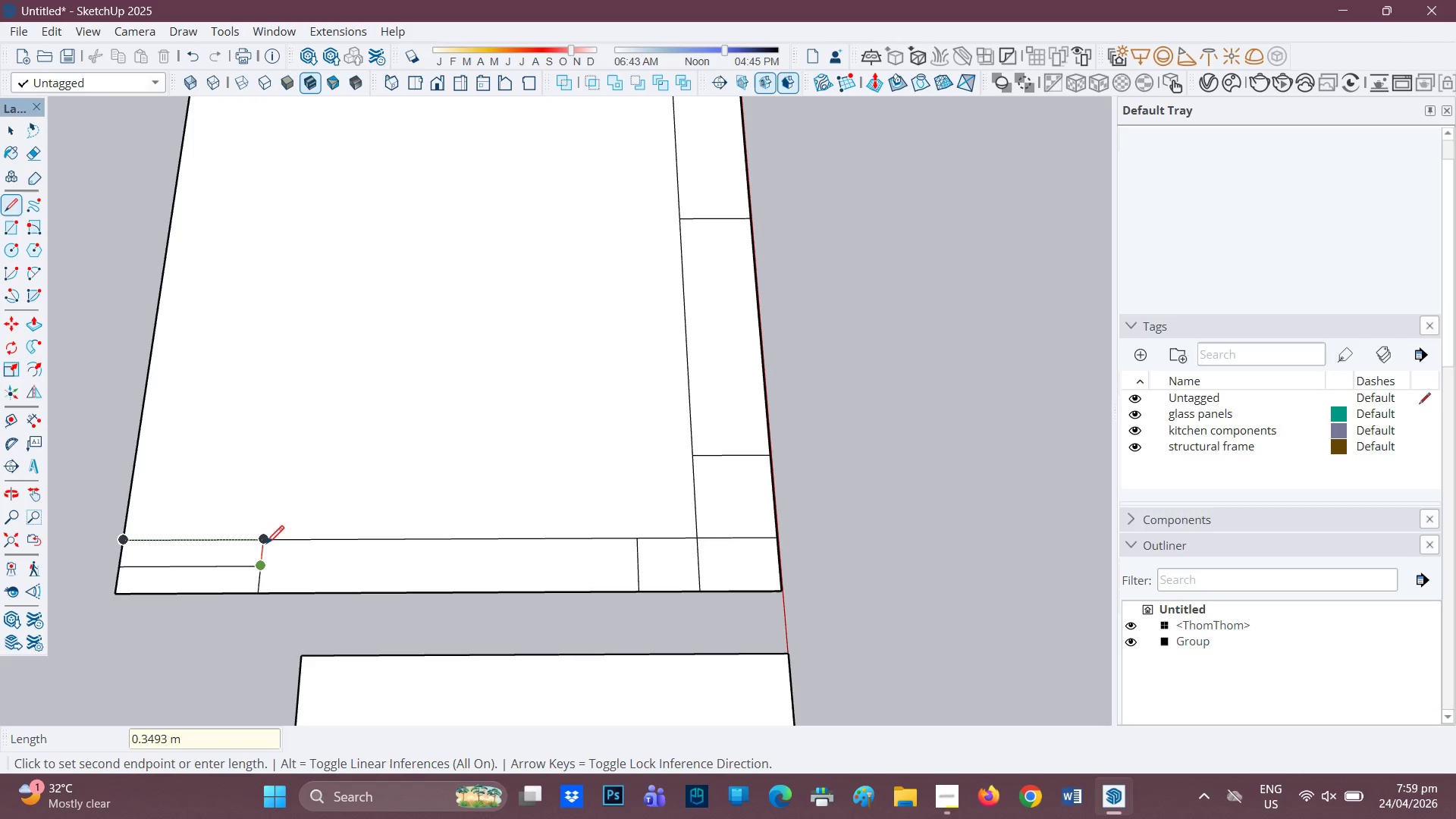 
left_click([266, 545])
 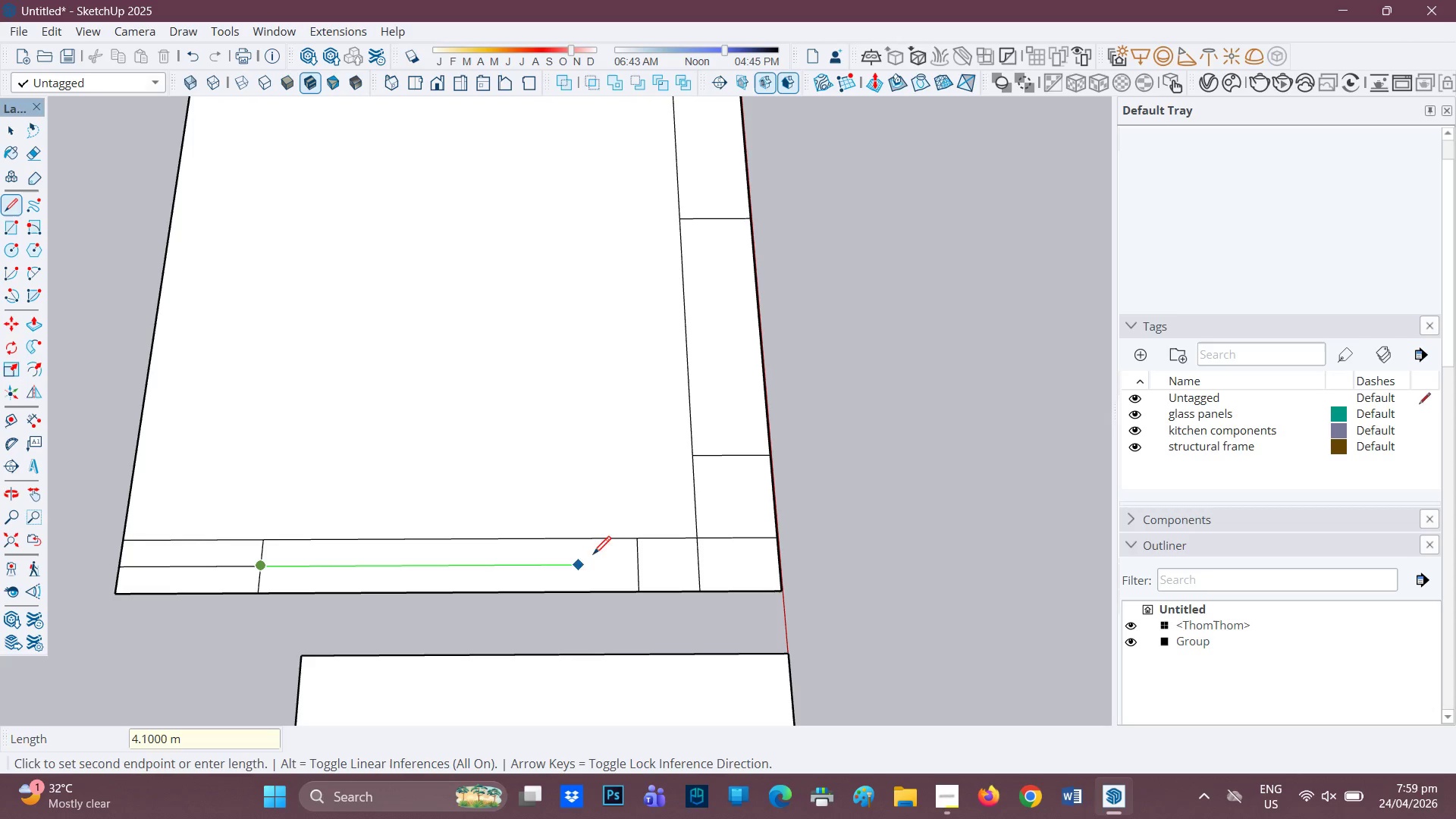 
mouse_move([635, 539])
 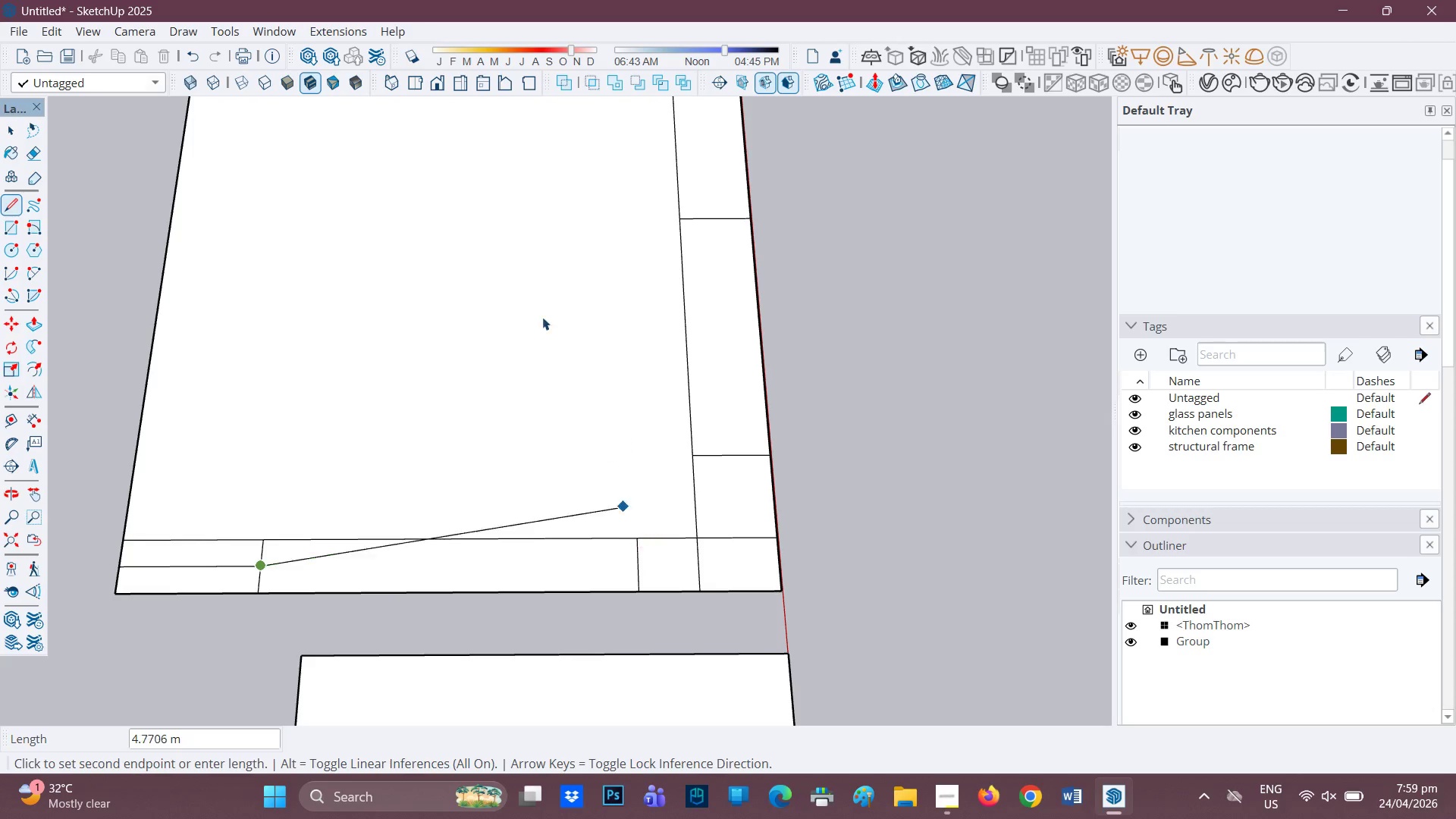 
key(Space)
 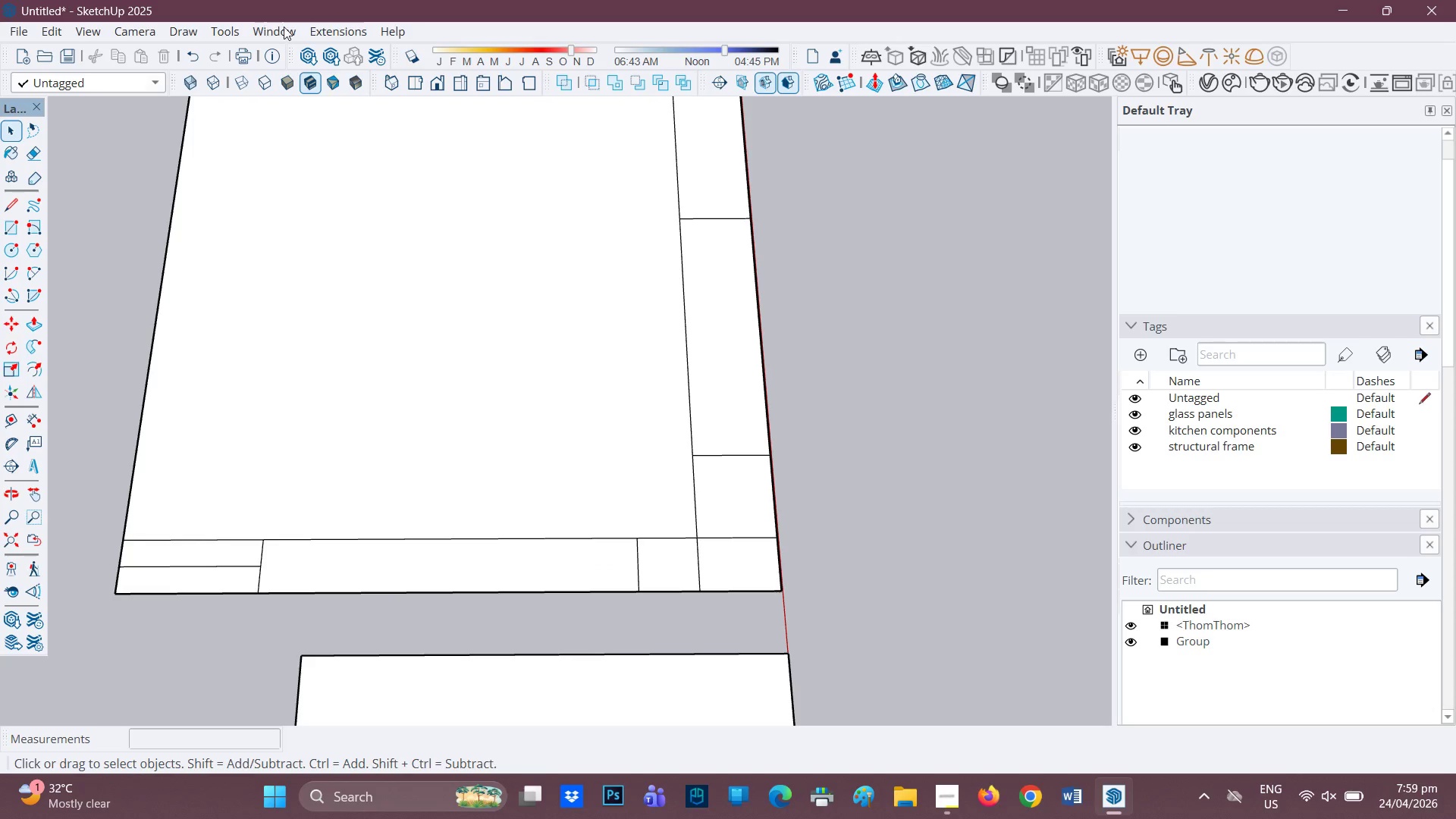 
left_click([334, 32])
 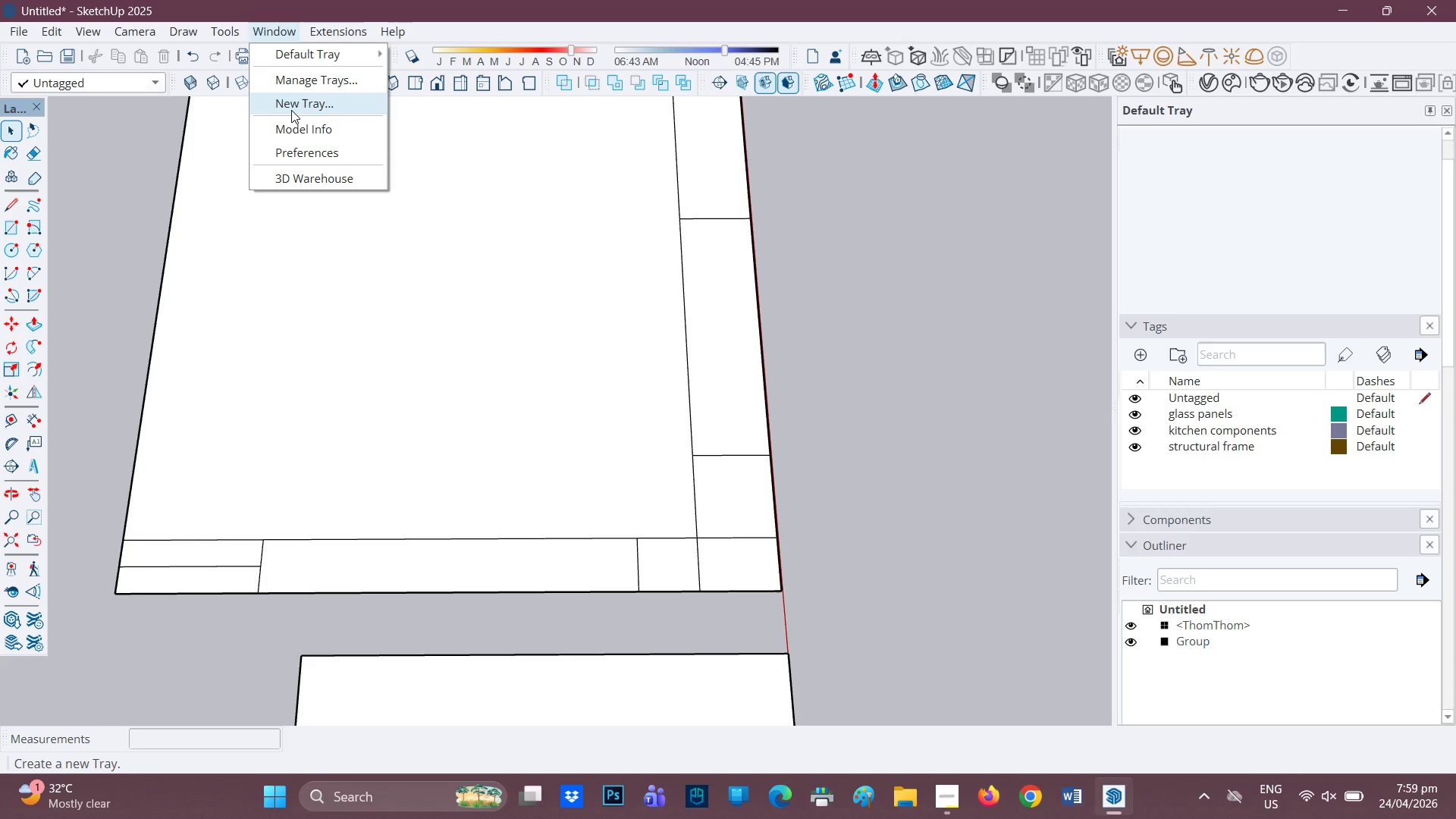 
left_click([291, 129])
 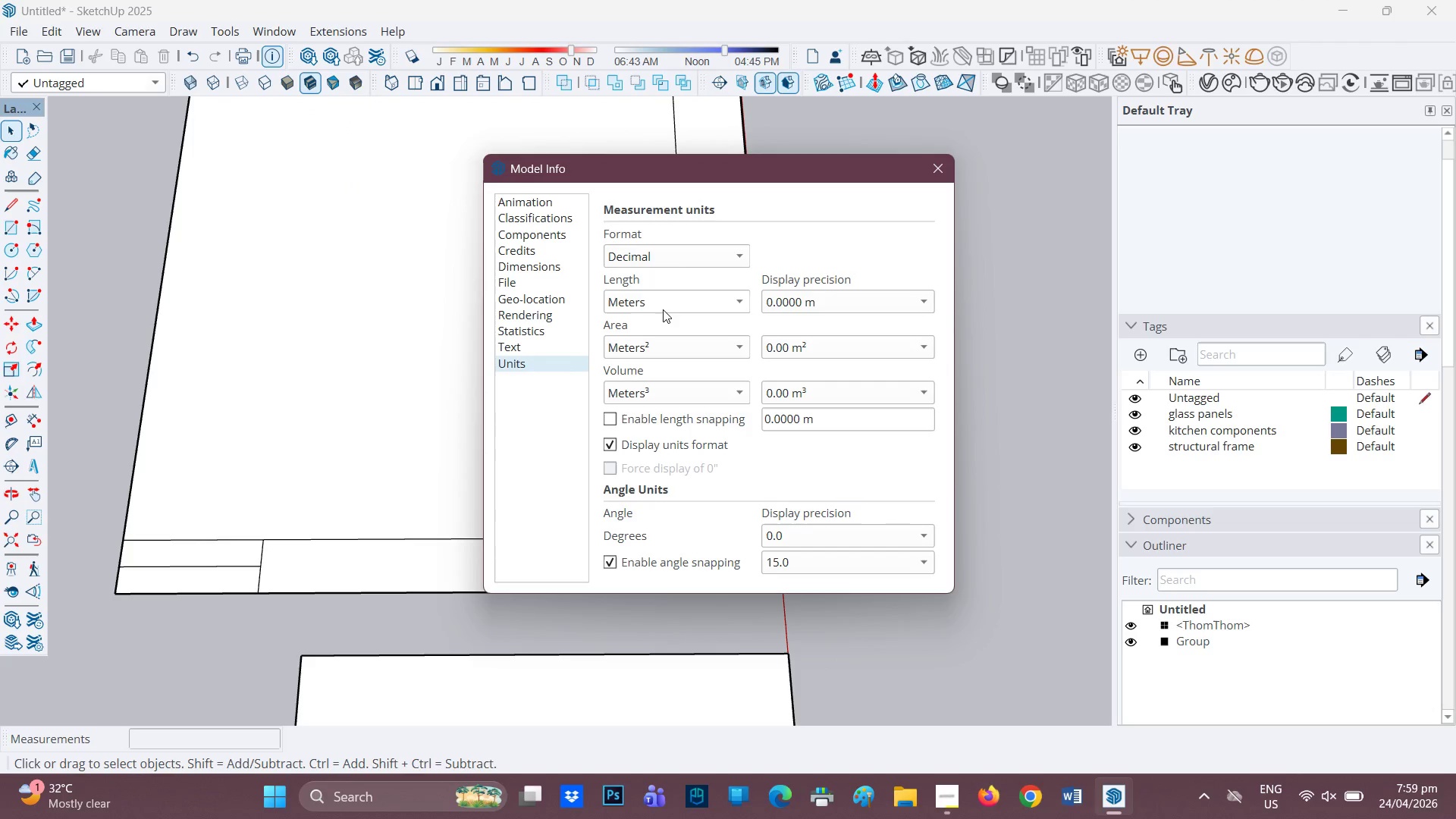 
left_click([664, 306])
 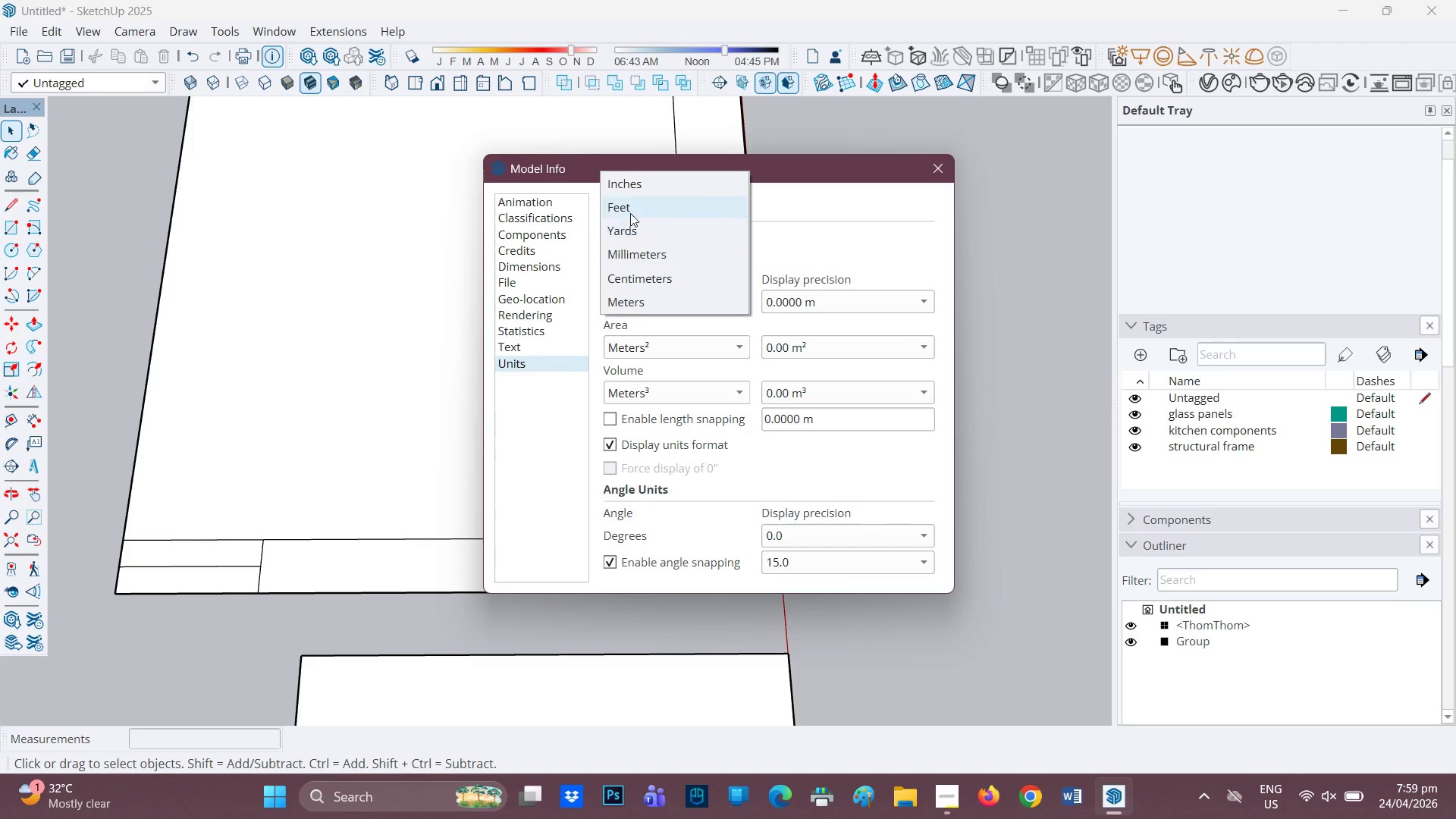 
left_click([632, 208])
 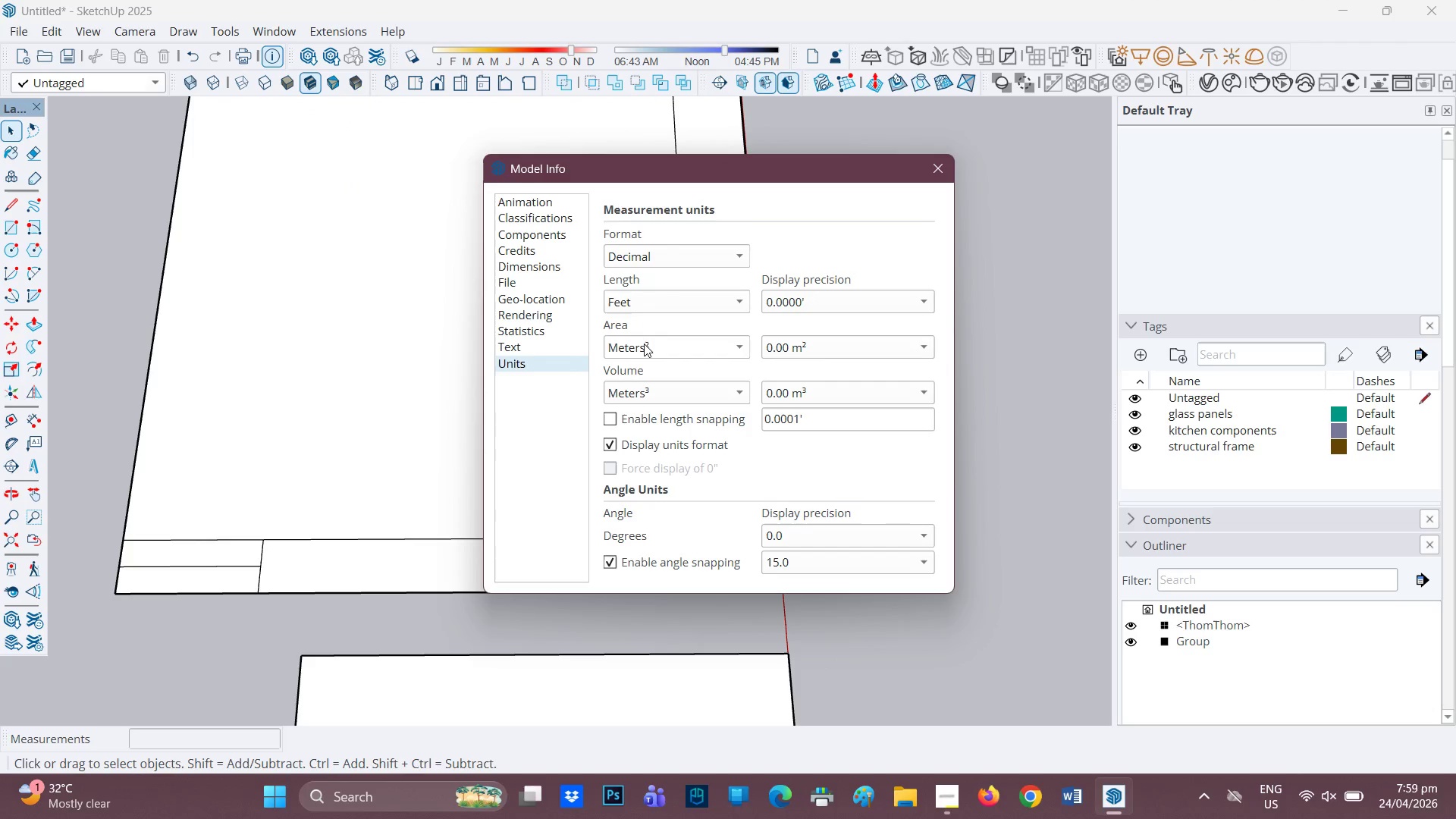 
left_click([645, 344])
 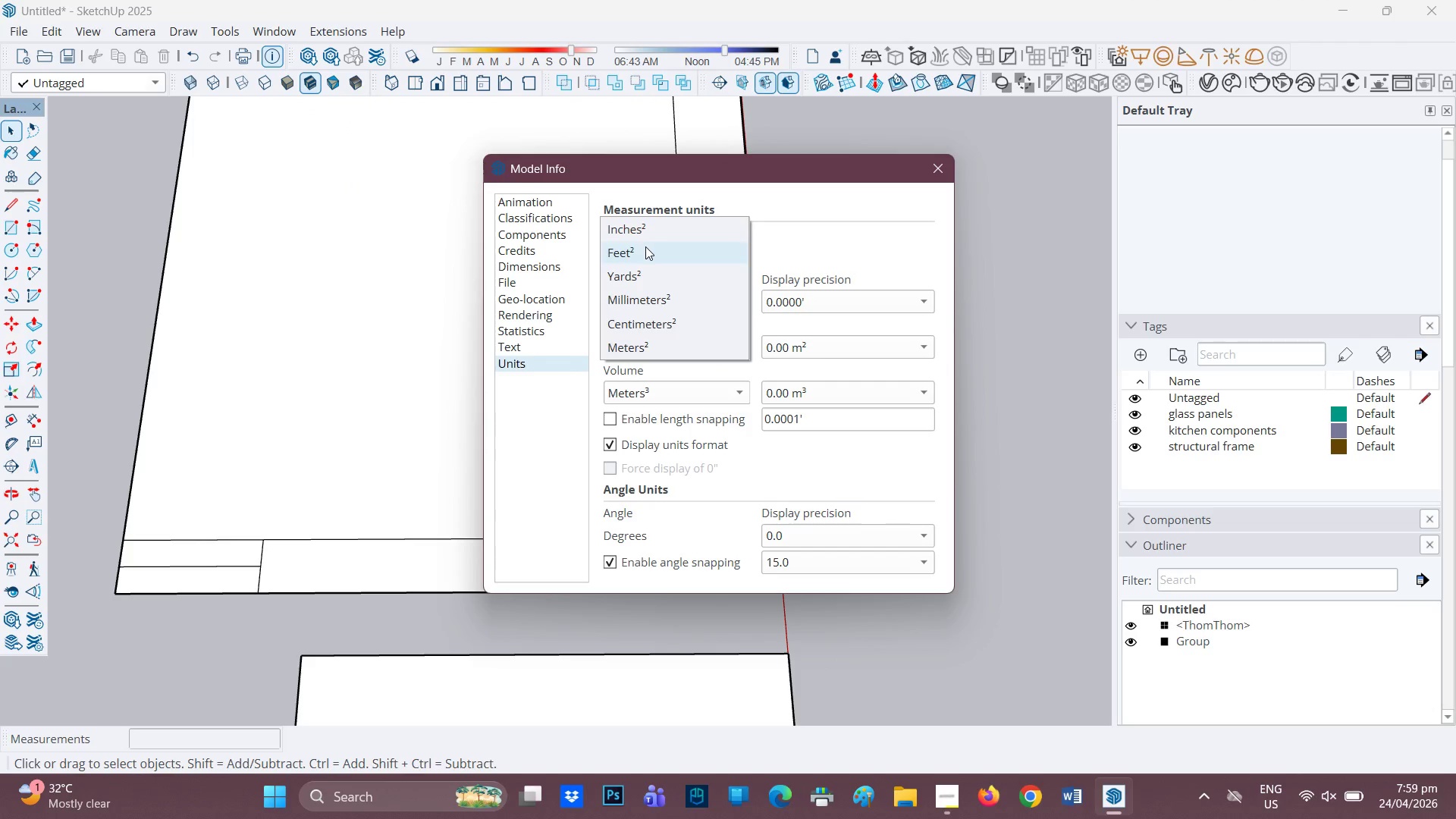 
left_click([642, 249])
 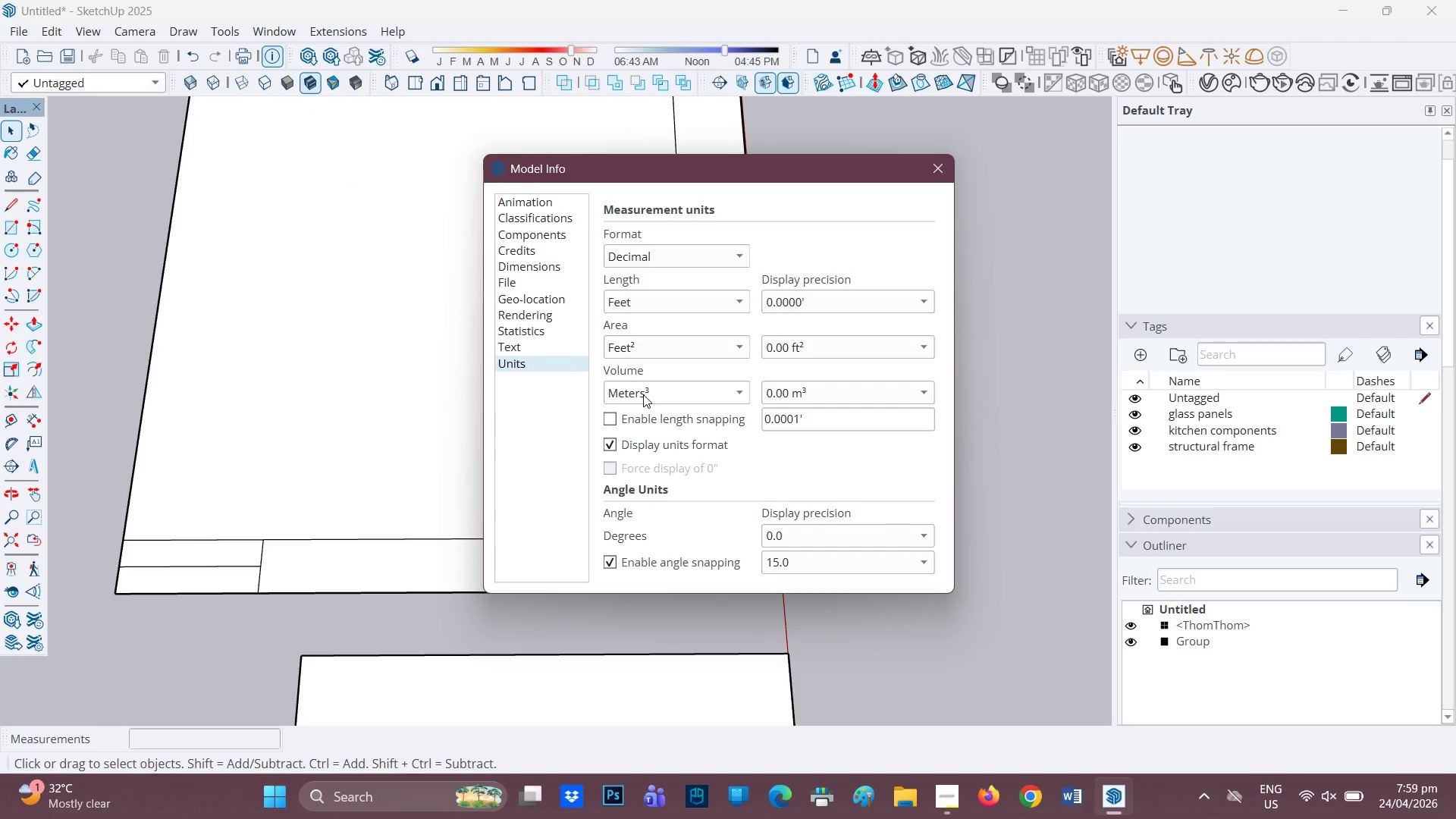 
left_click([643, 394])
 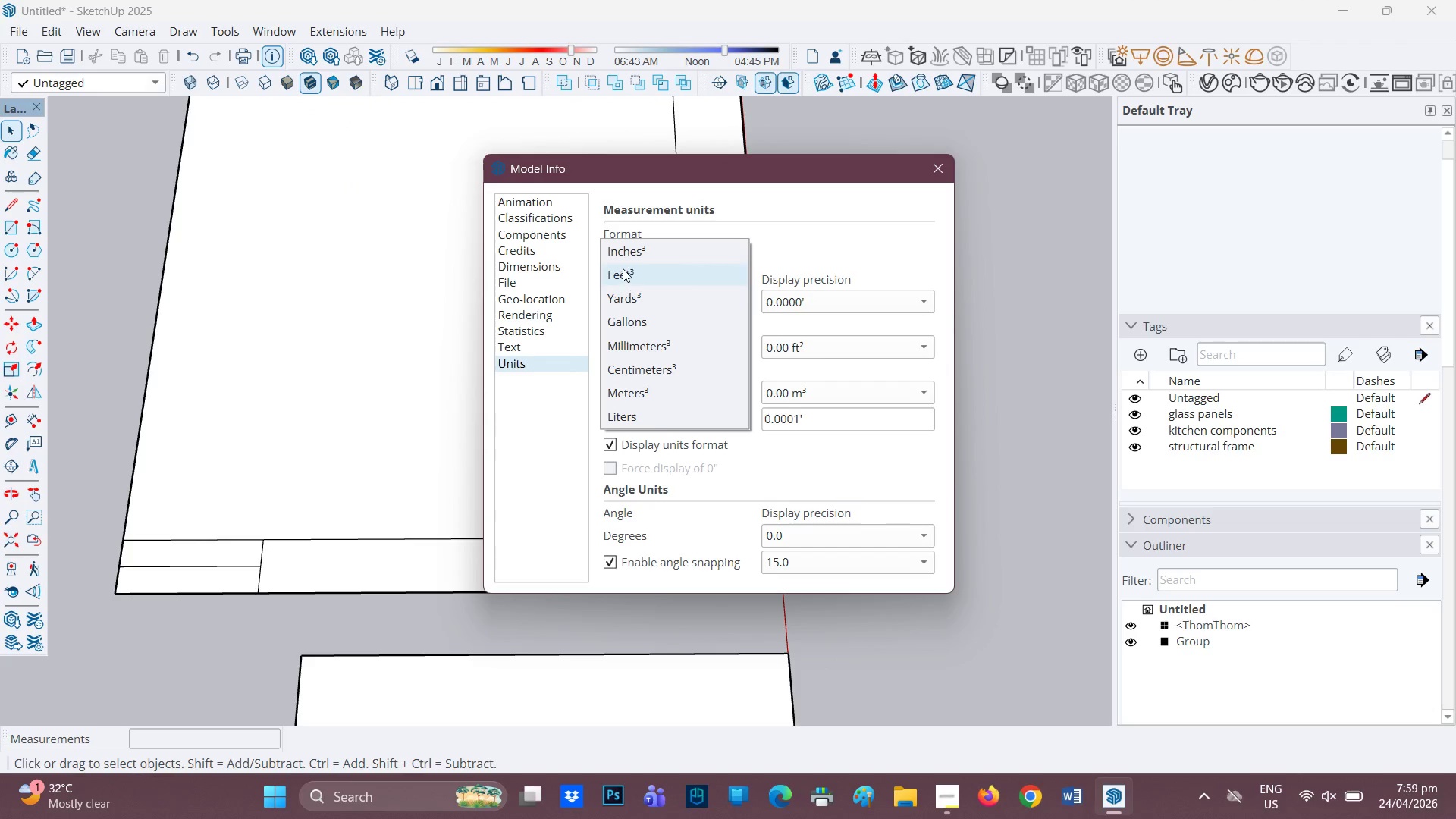 
left_click([623, 268])
 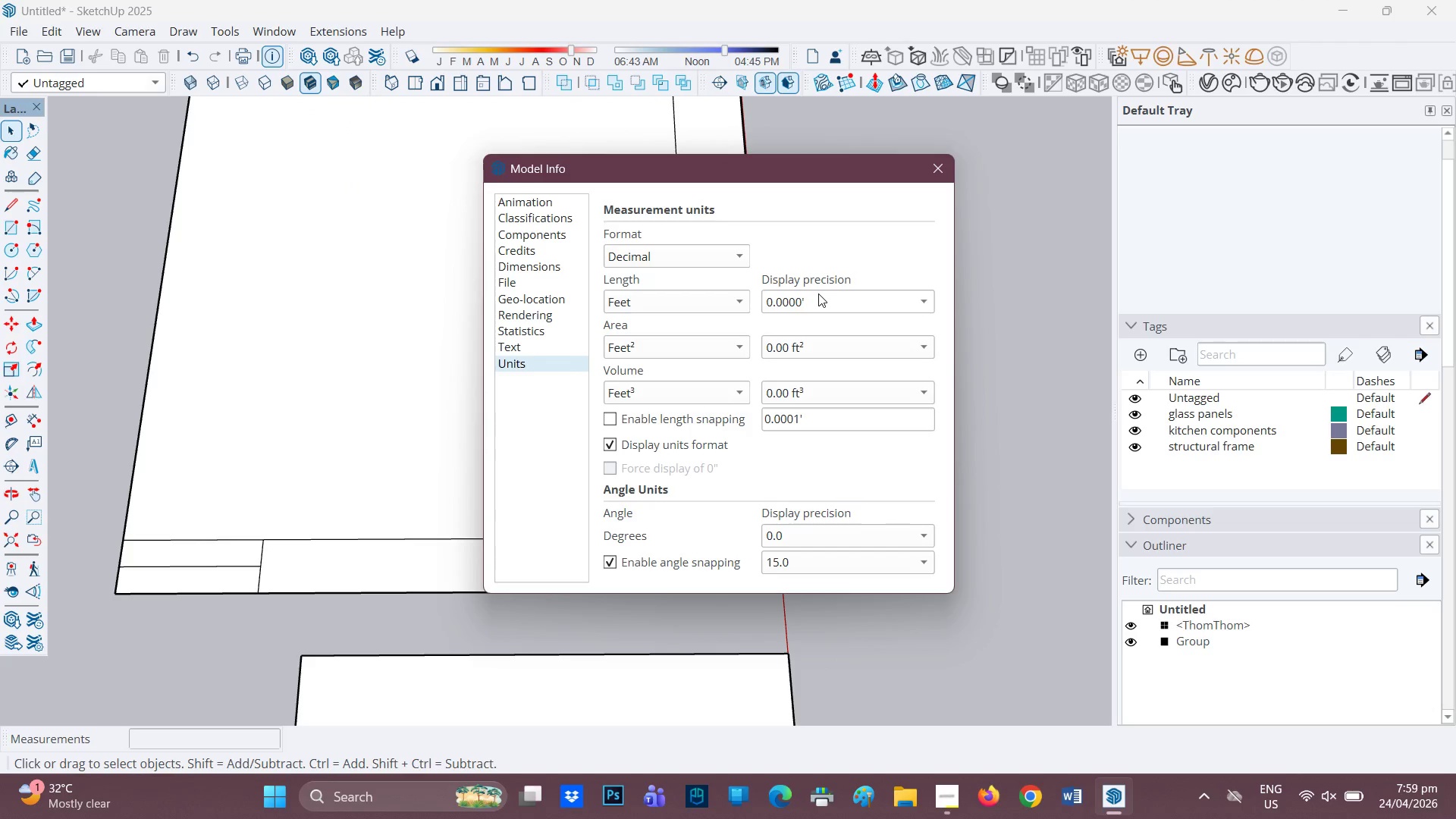 
left_click([818, 293])
 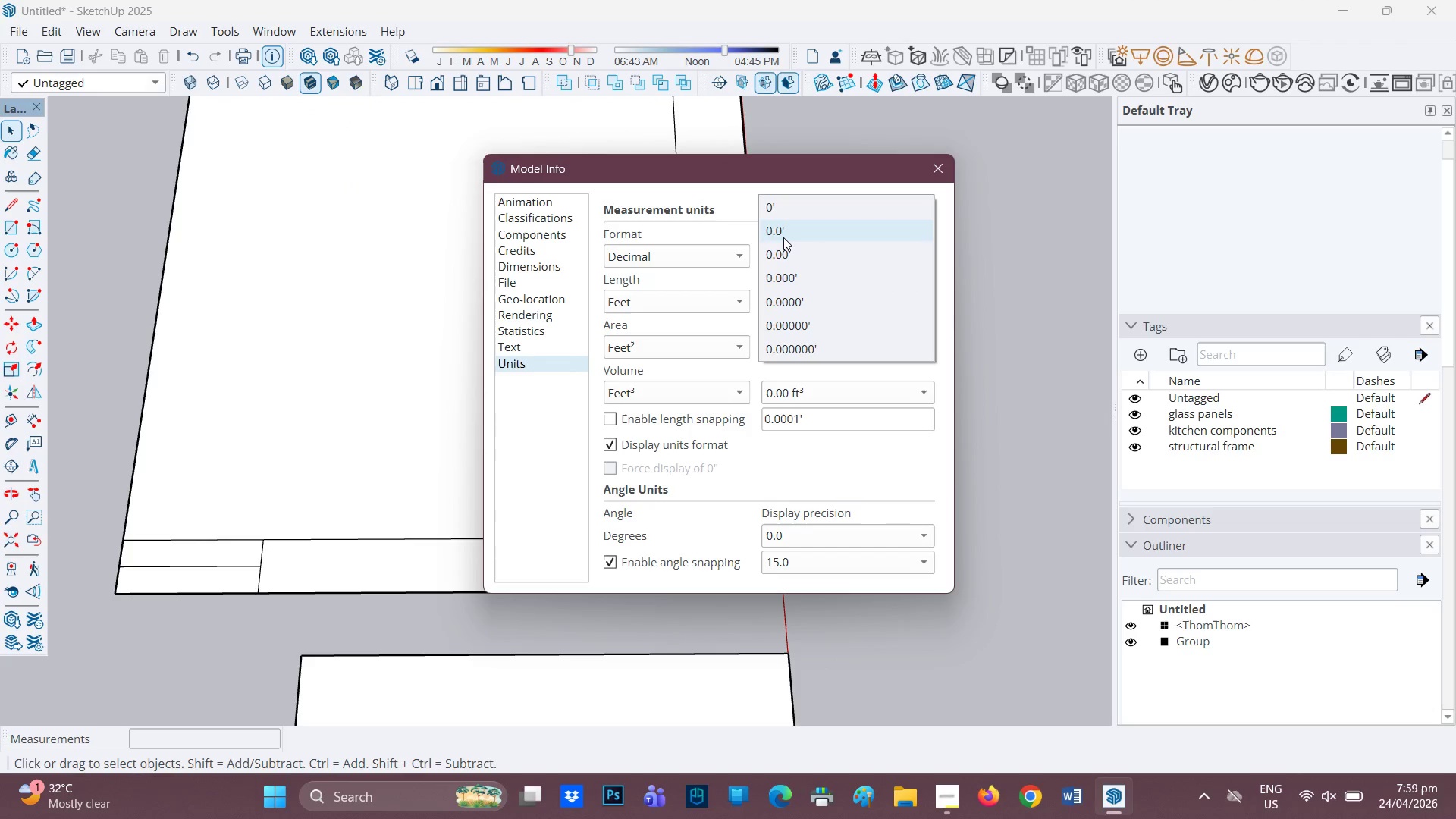 
left_click([783, 234])
 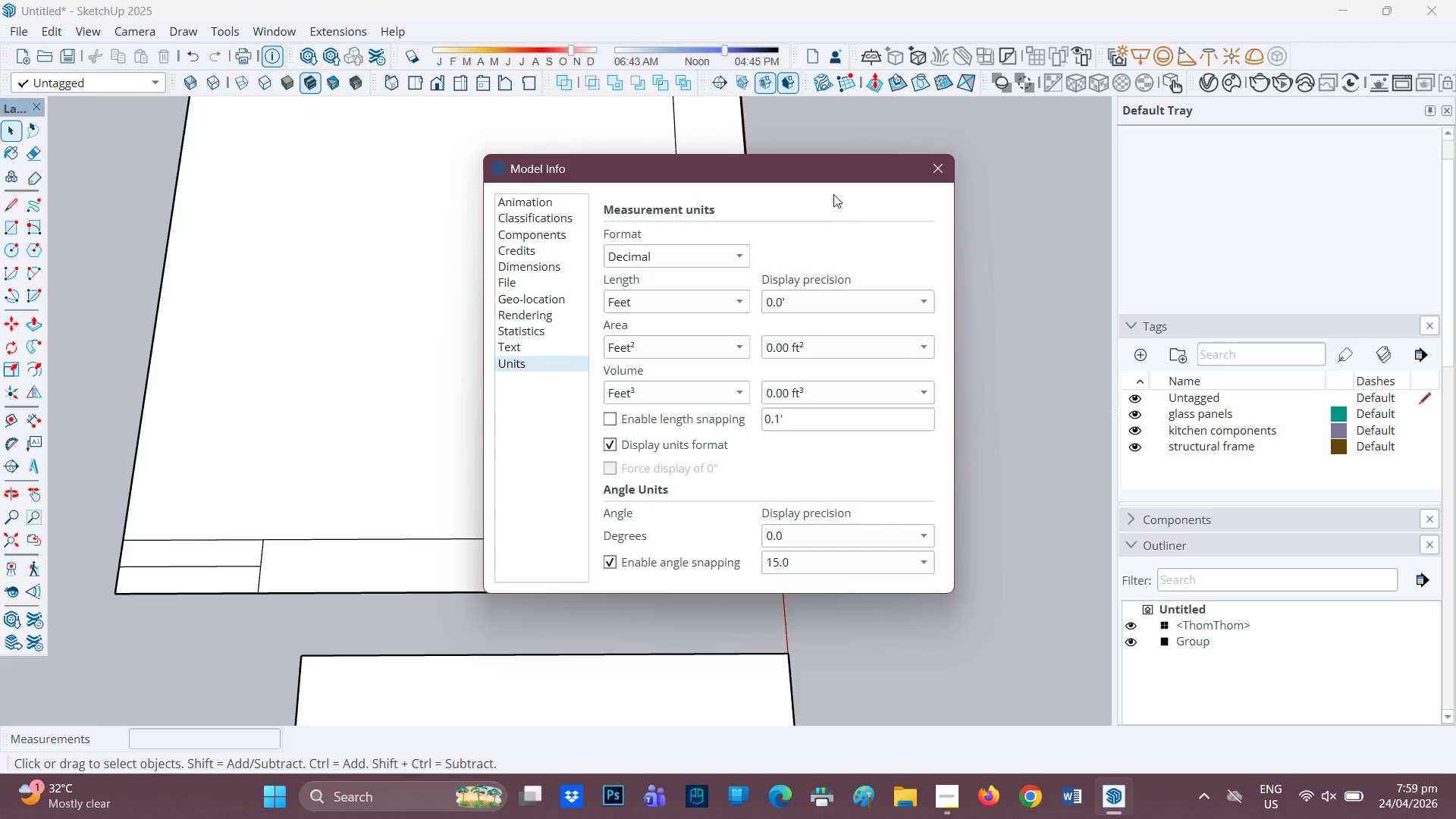 
left_click([769, 125])
 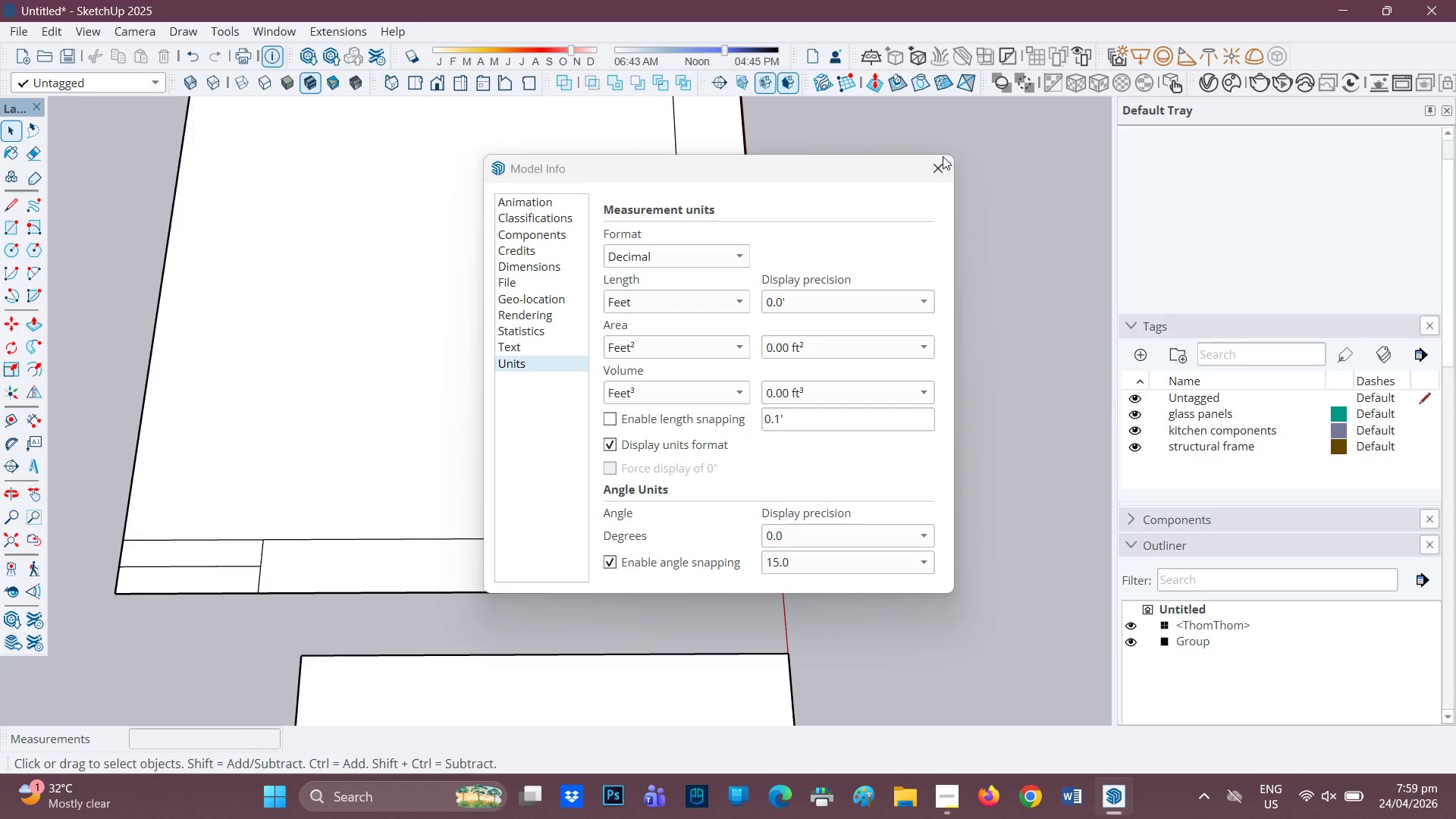 
left_click_drag(start_coordinate=[934, 170], to_coordinate=[933, 175])
 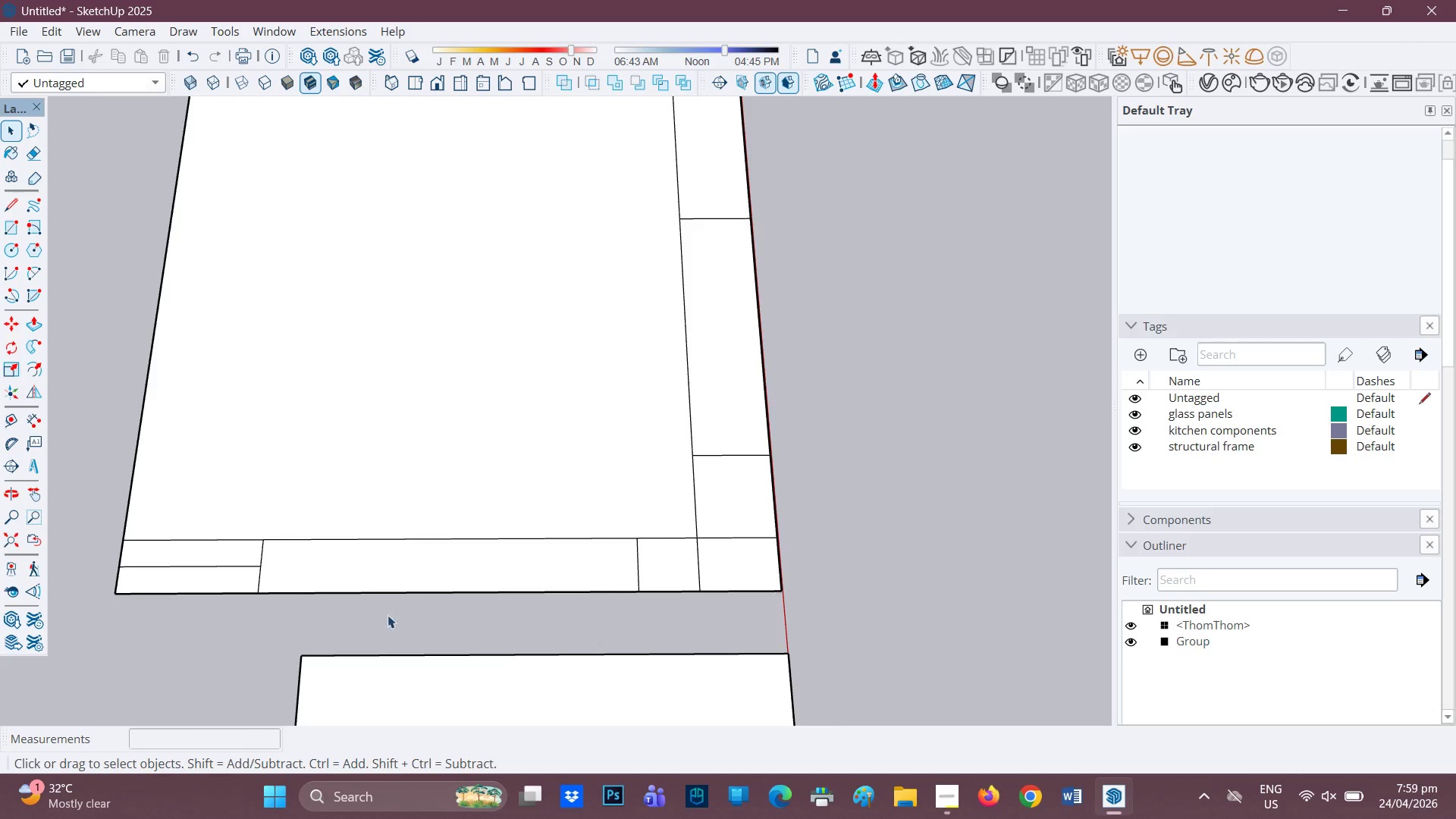 
scroll: coordinate [384, 615], scroll_direction: up, amount: 1.0
 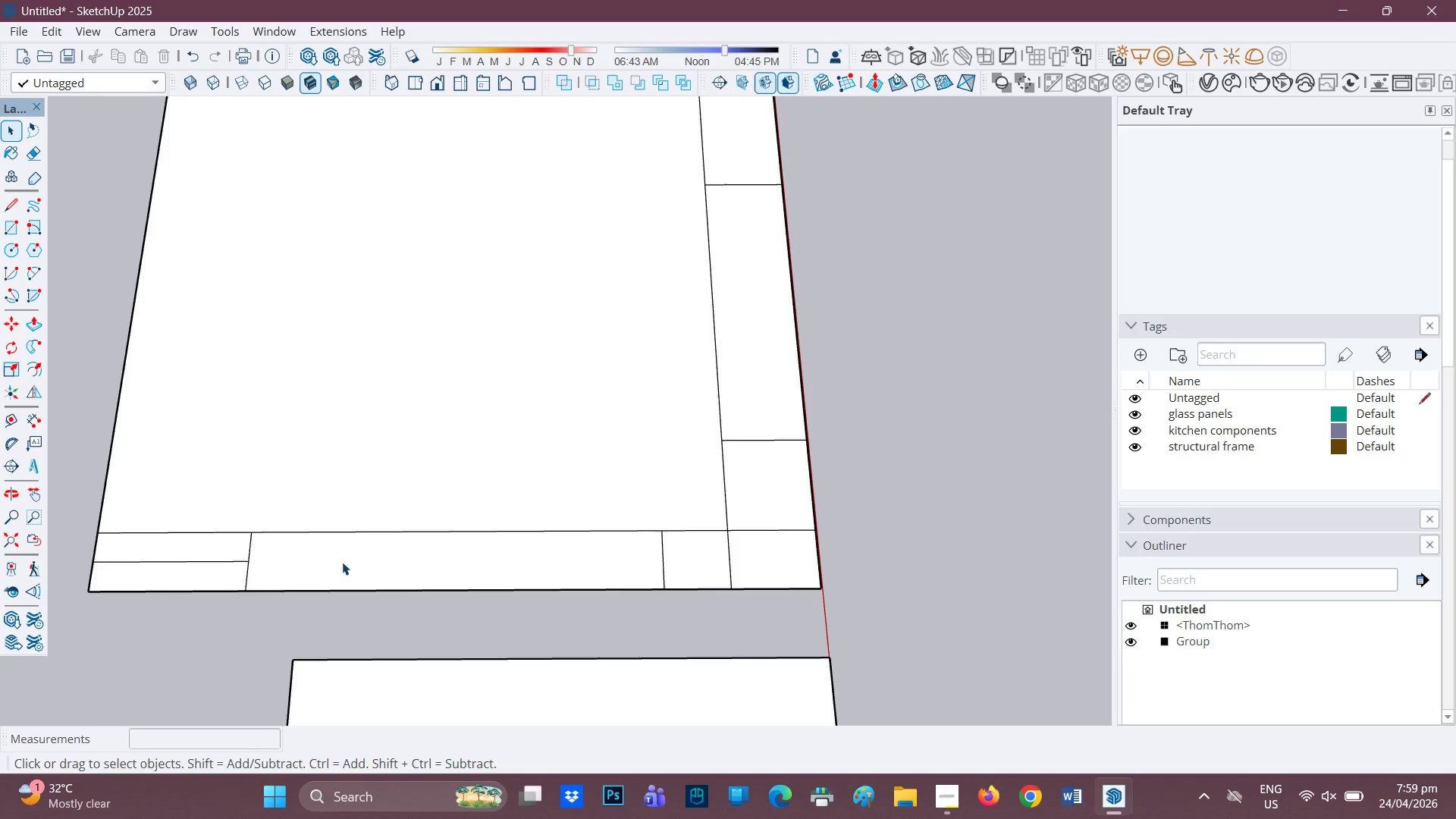 
key(L)
 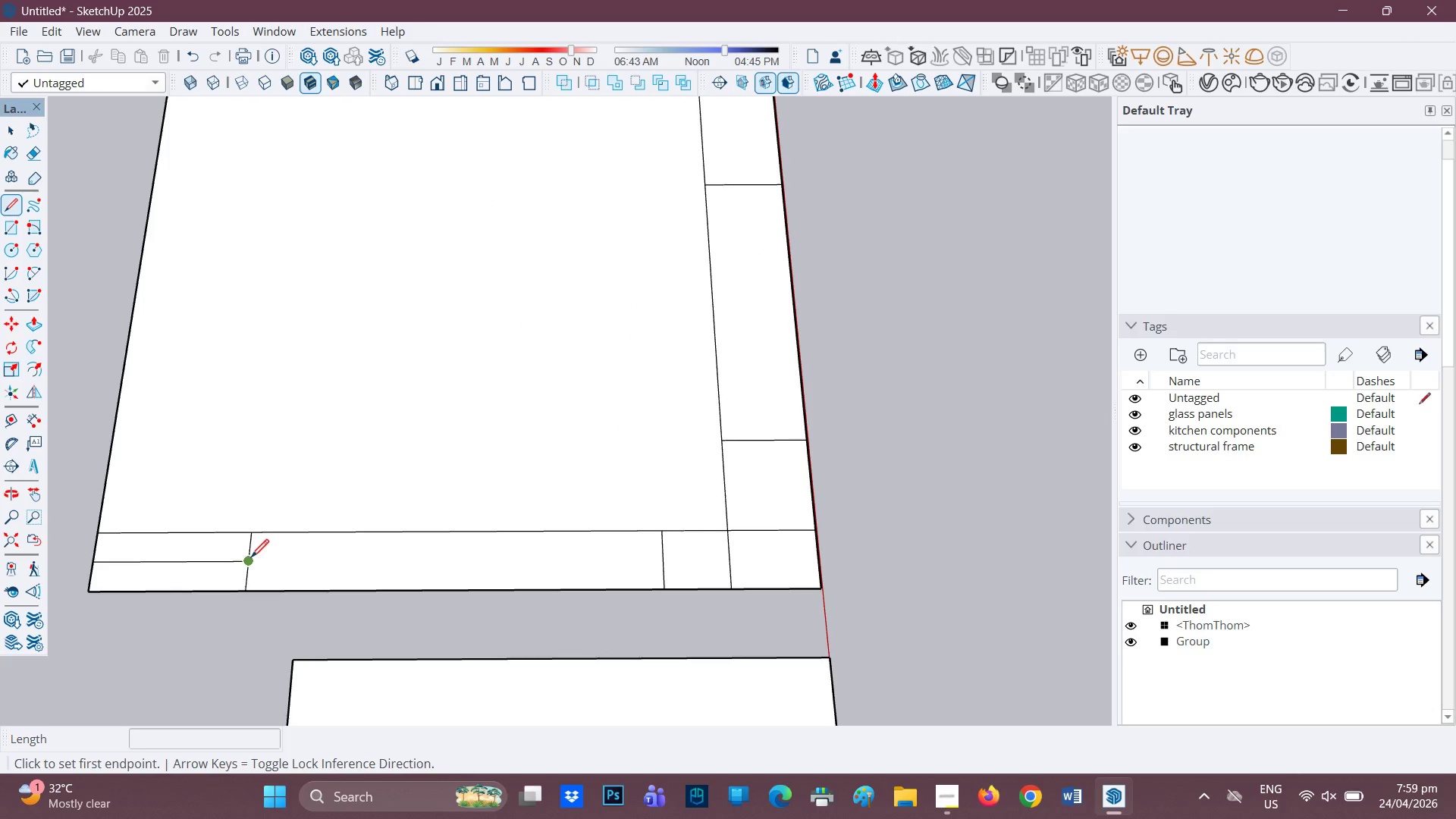 
left_click([246, 563])
 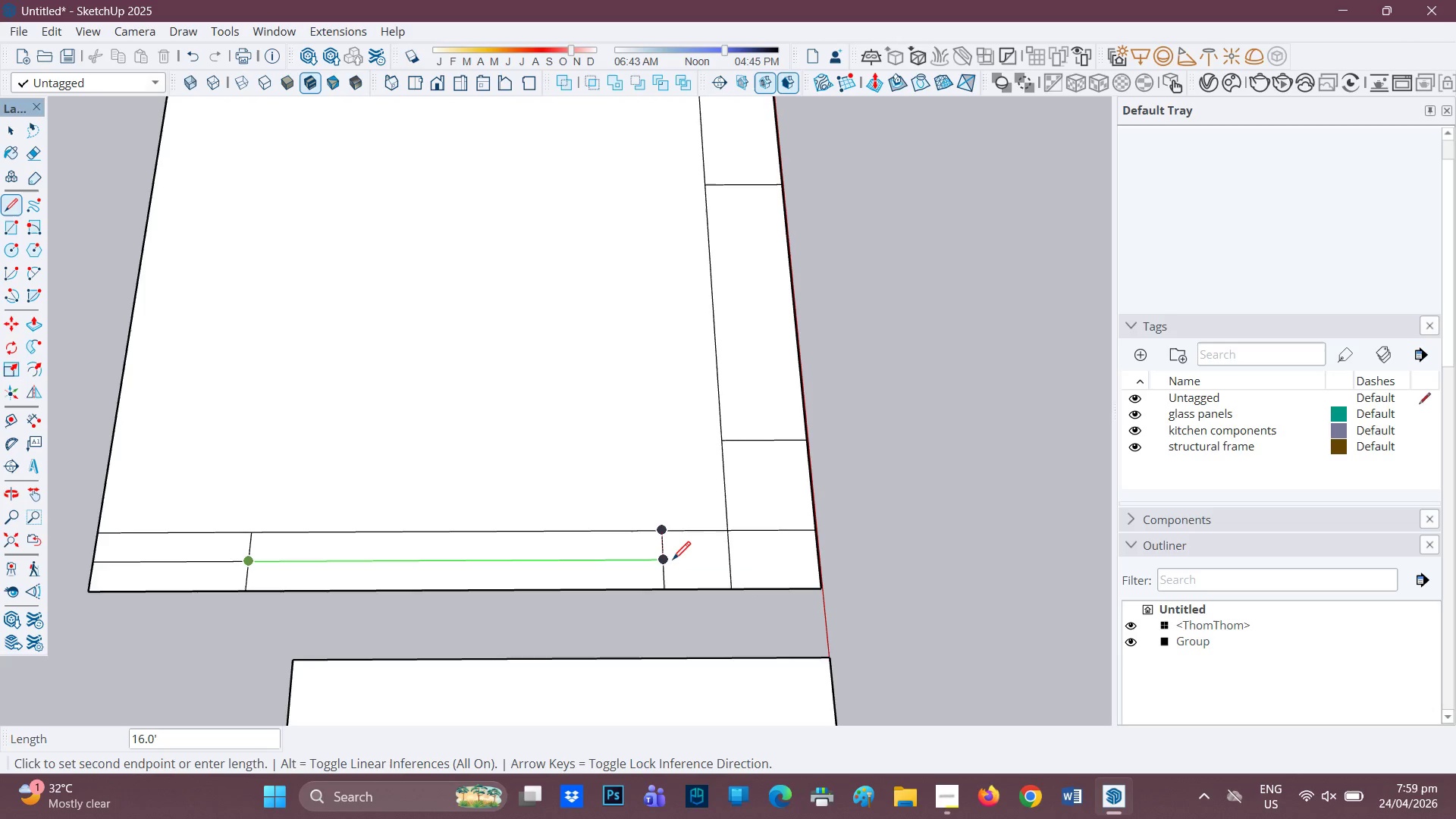 
wait(17.16)
 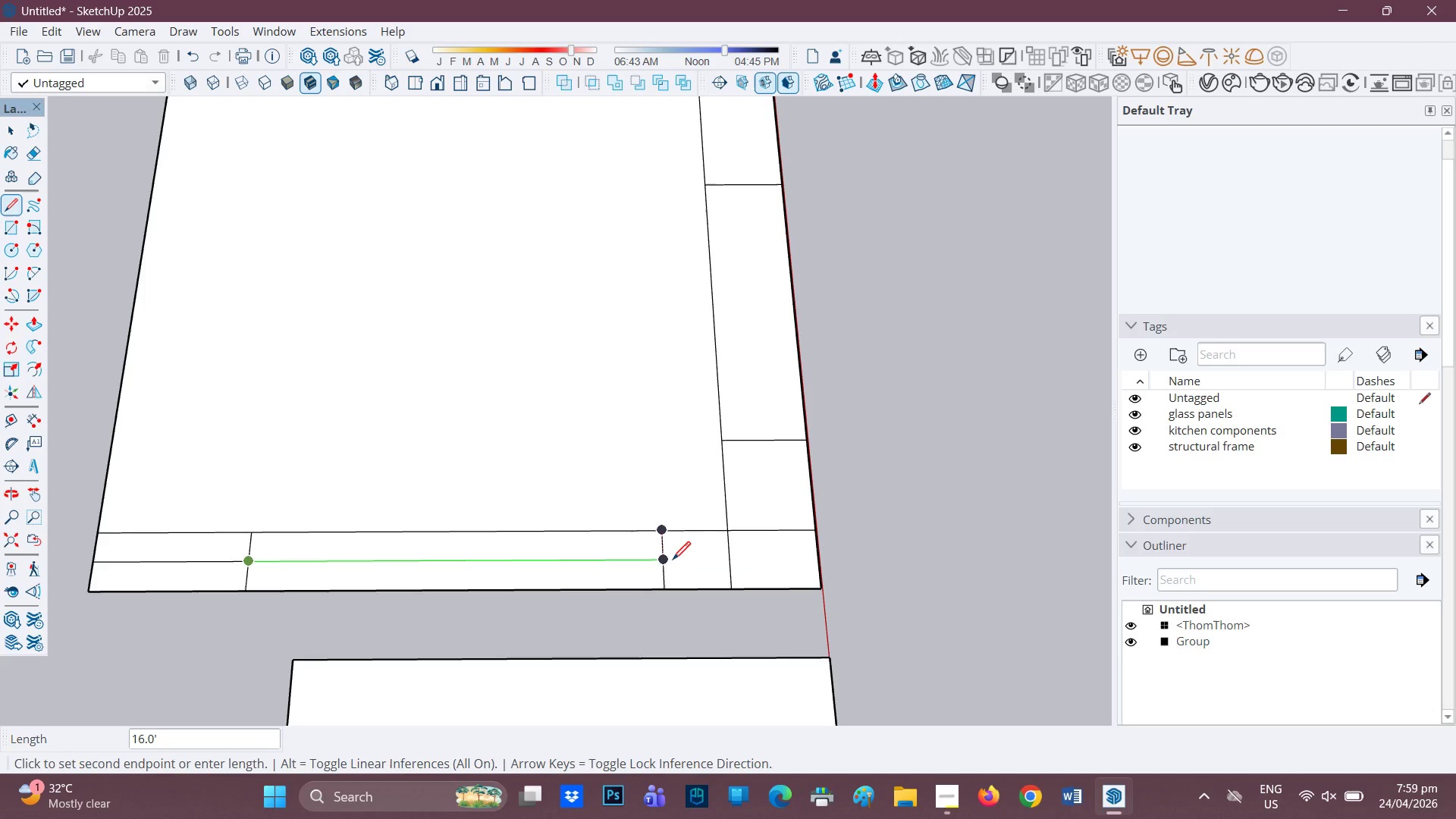 
key(Space)
 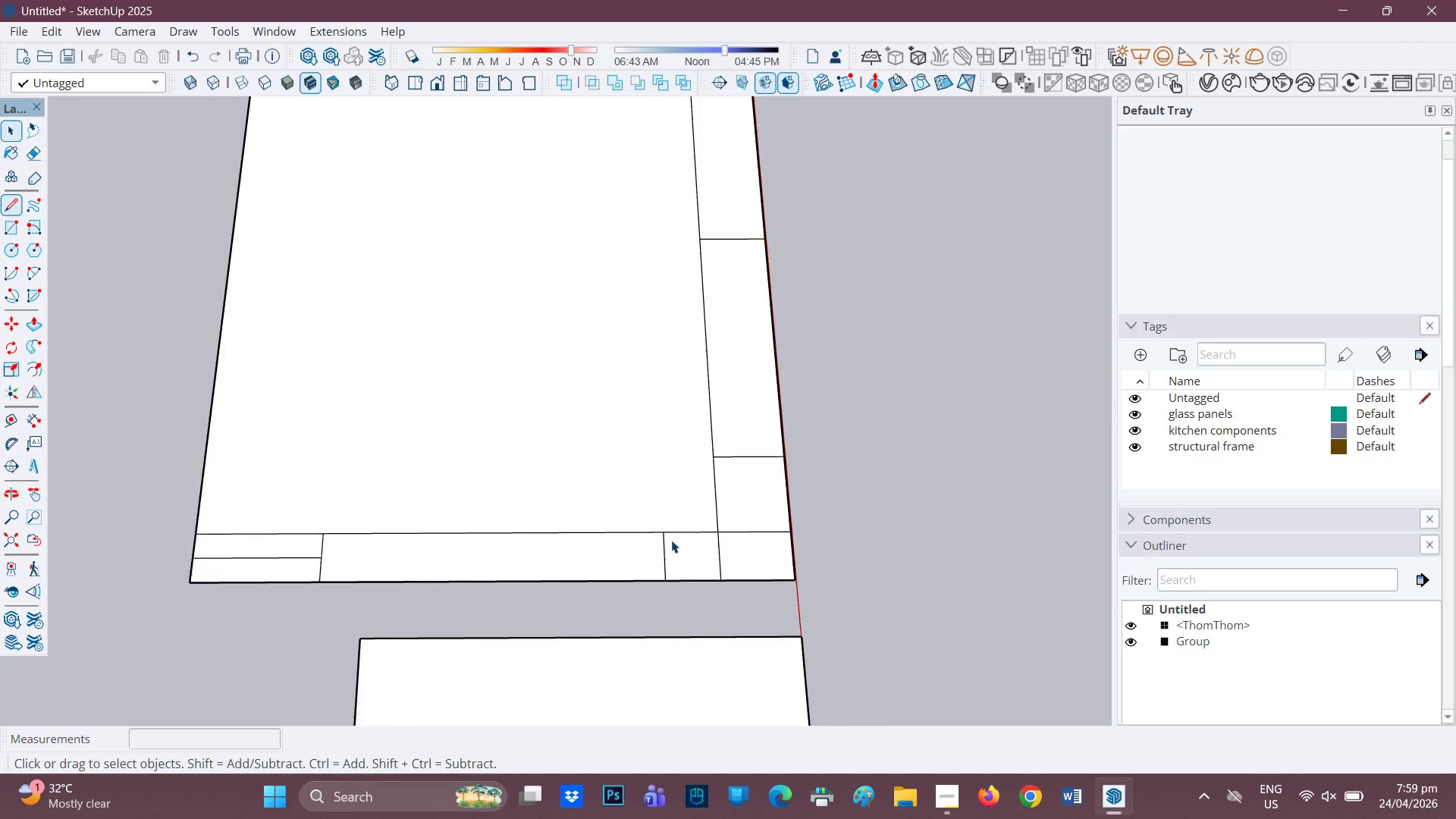 
key(H)
 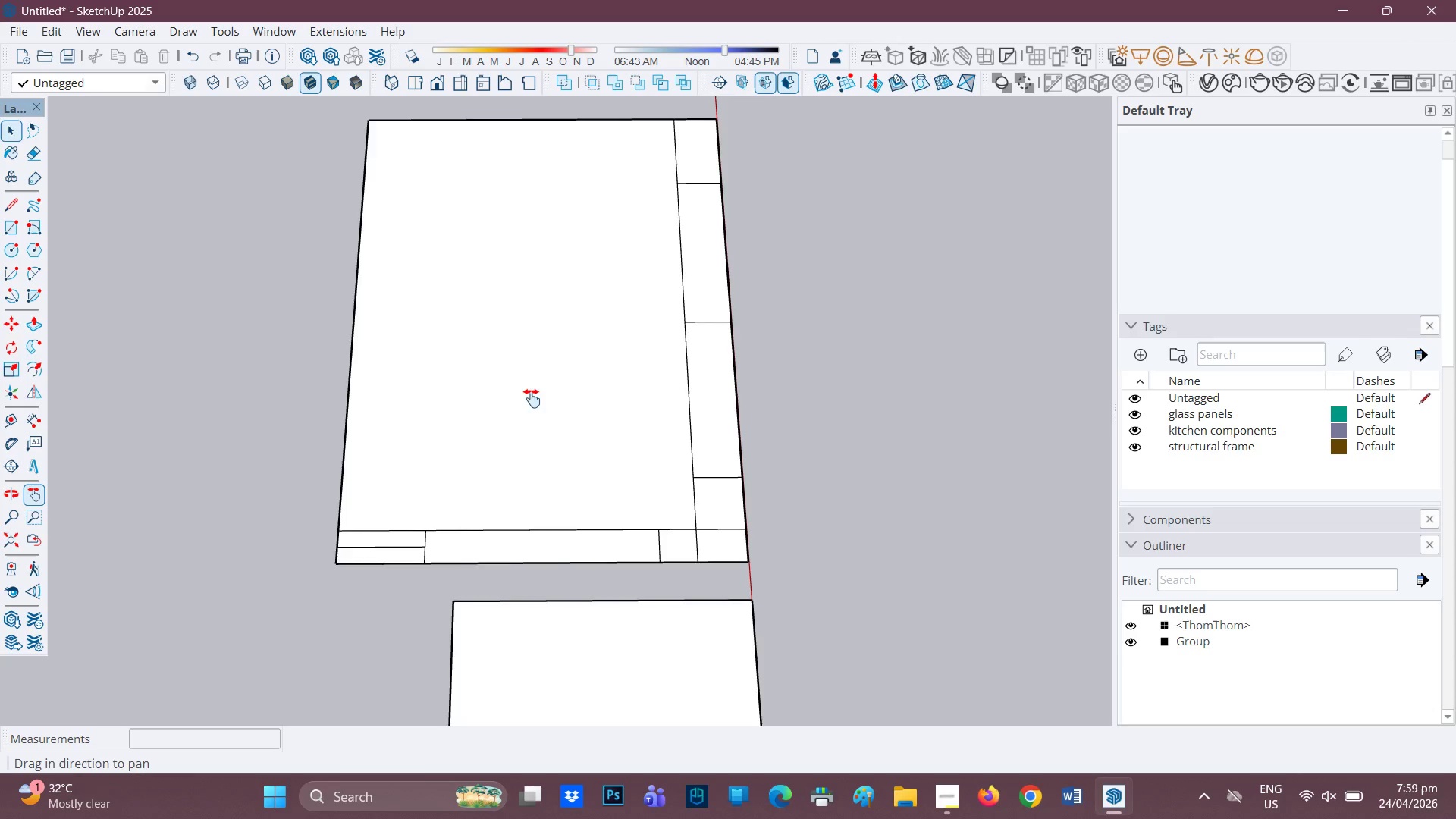 
scroll: coordinate [627, 508], scroll_direction: down, amount: 6.0
 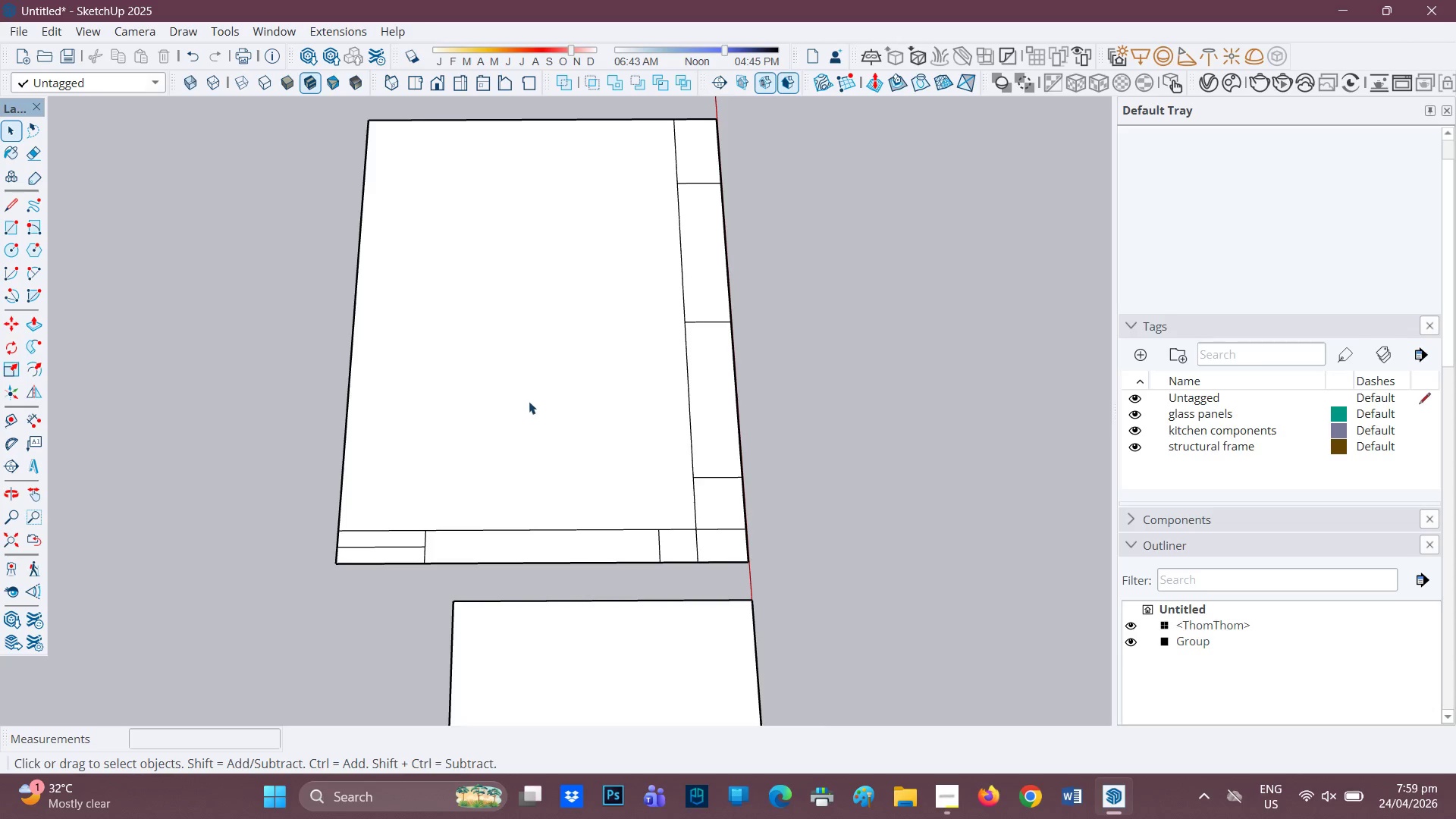 
left_click_drag(start_coordinate=[532, 397], to_coordinate=[522, 482])
 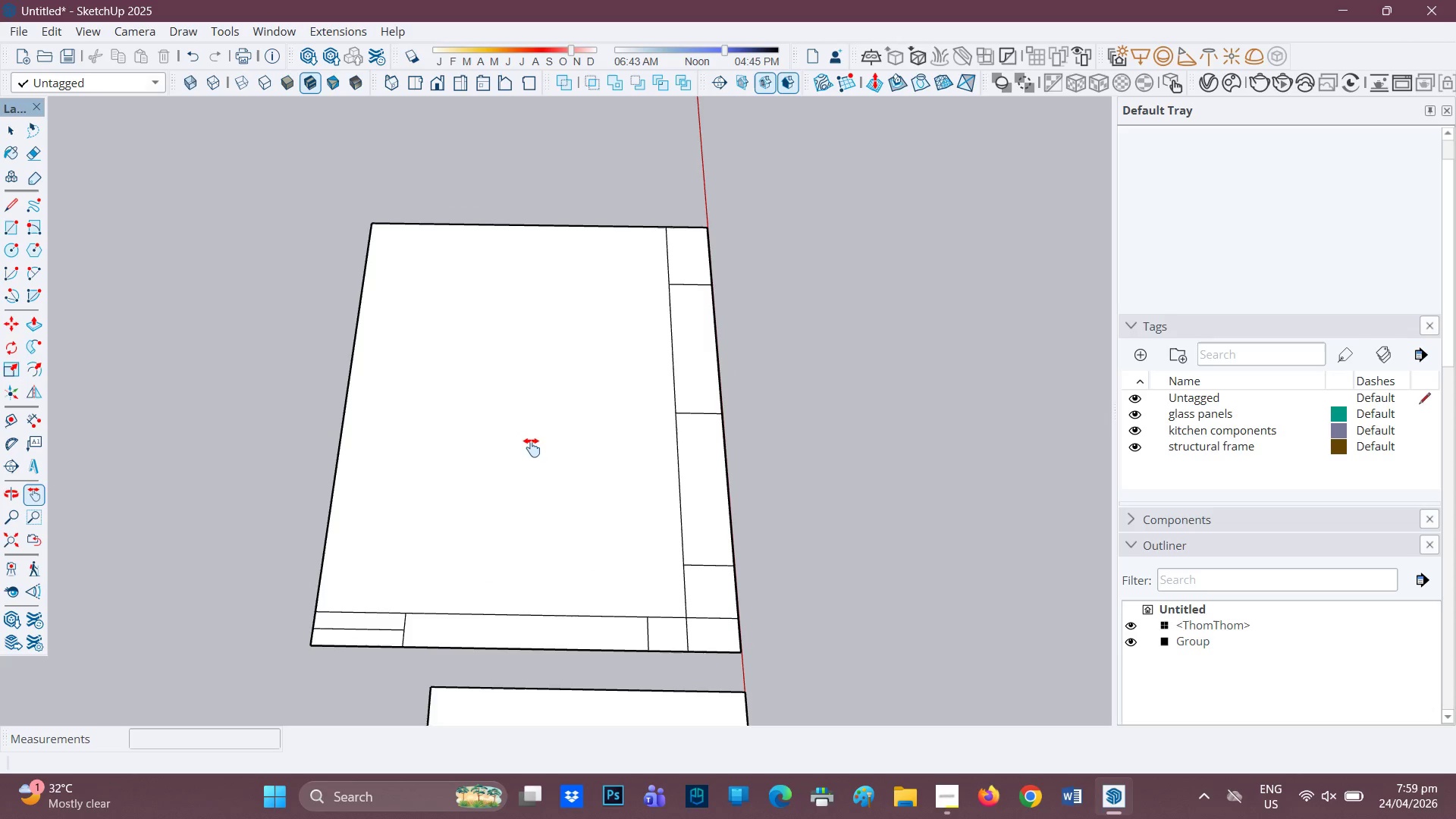 
scroll: coordinate [529, 573], scroll_direction: up, amount: 3.0
 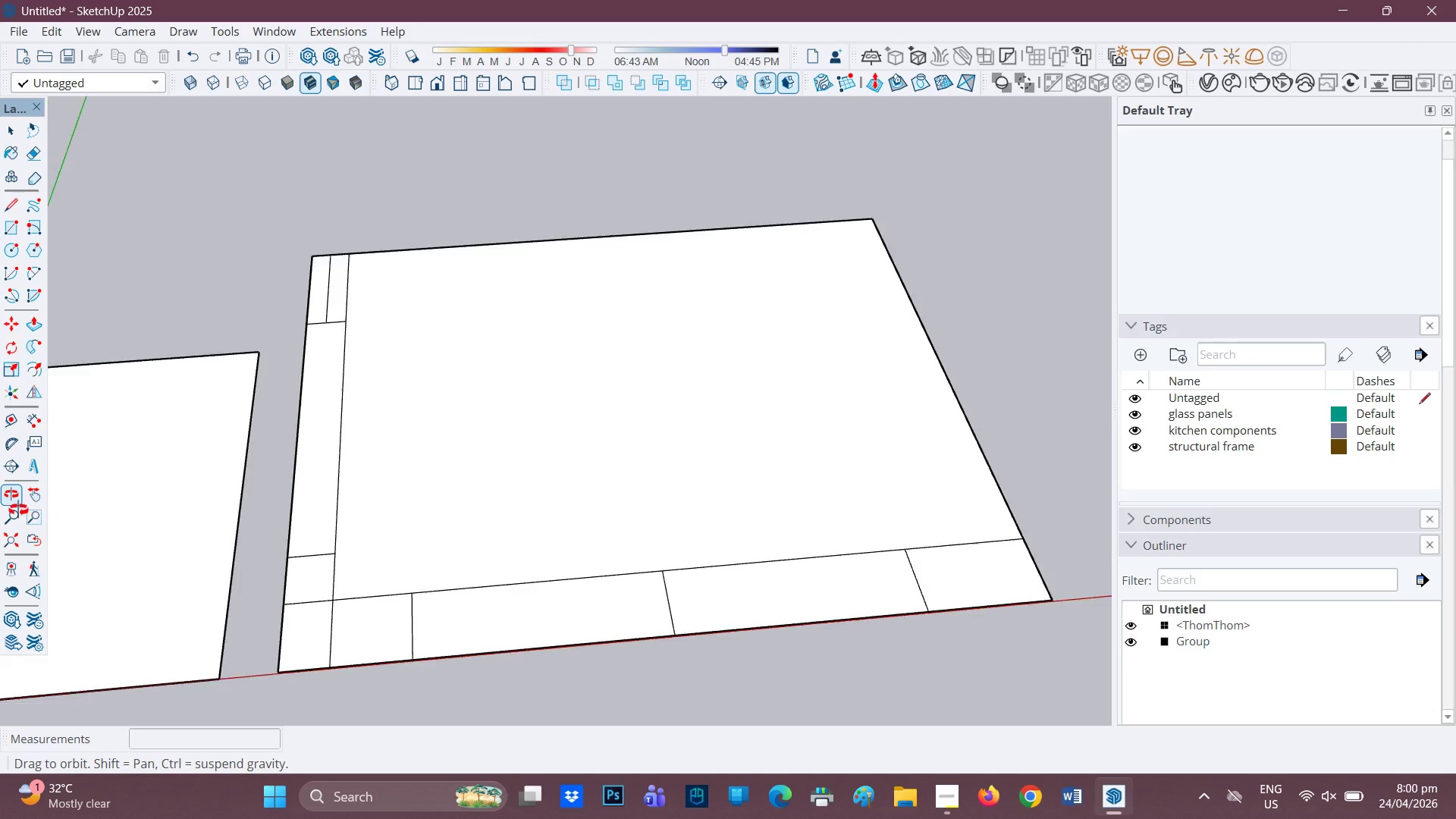 
key(H)
 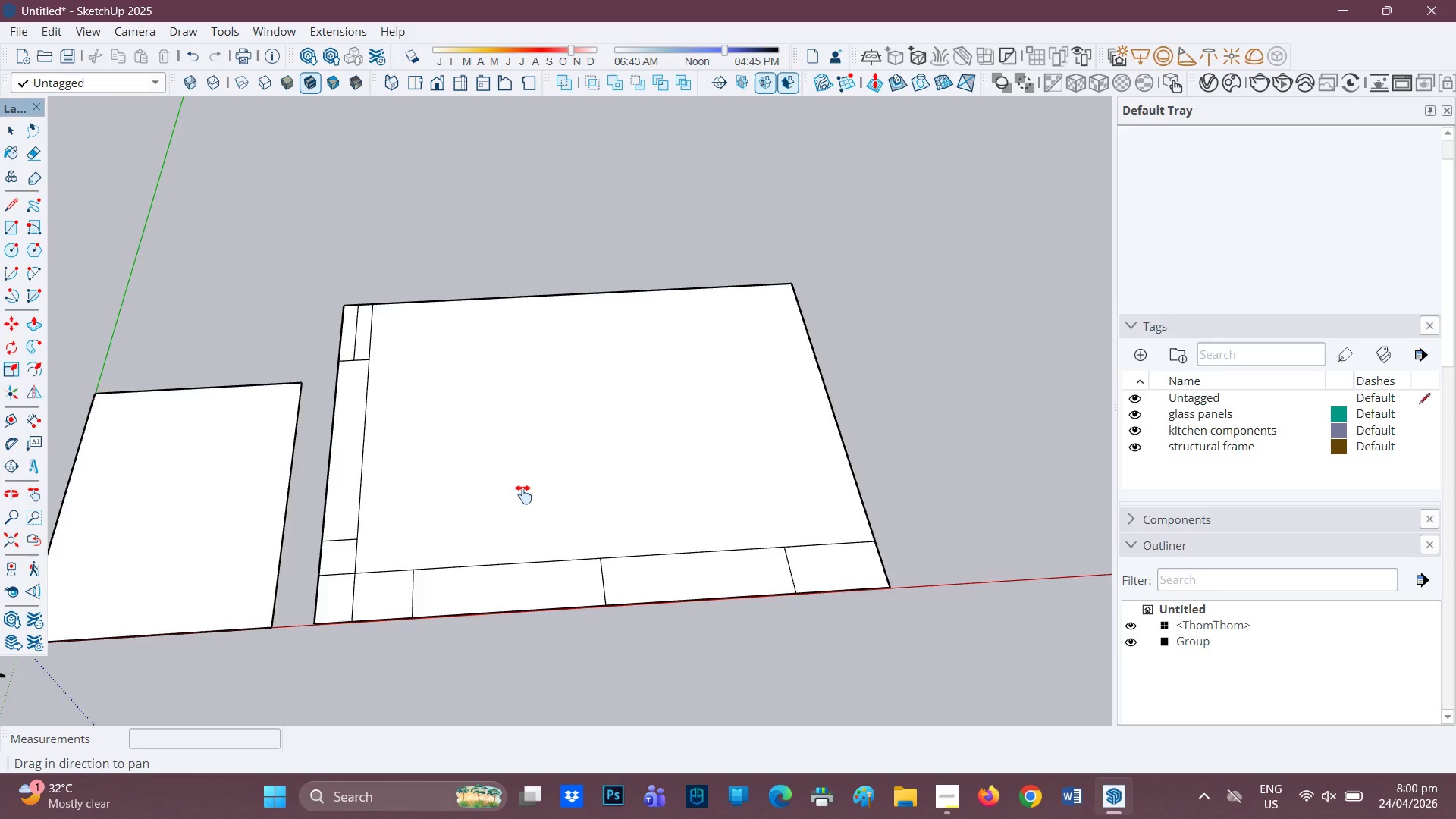 
left_click_drag(start_coordinate=[523, 494], to_coordinate=[506, 507])
 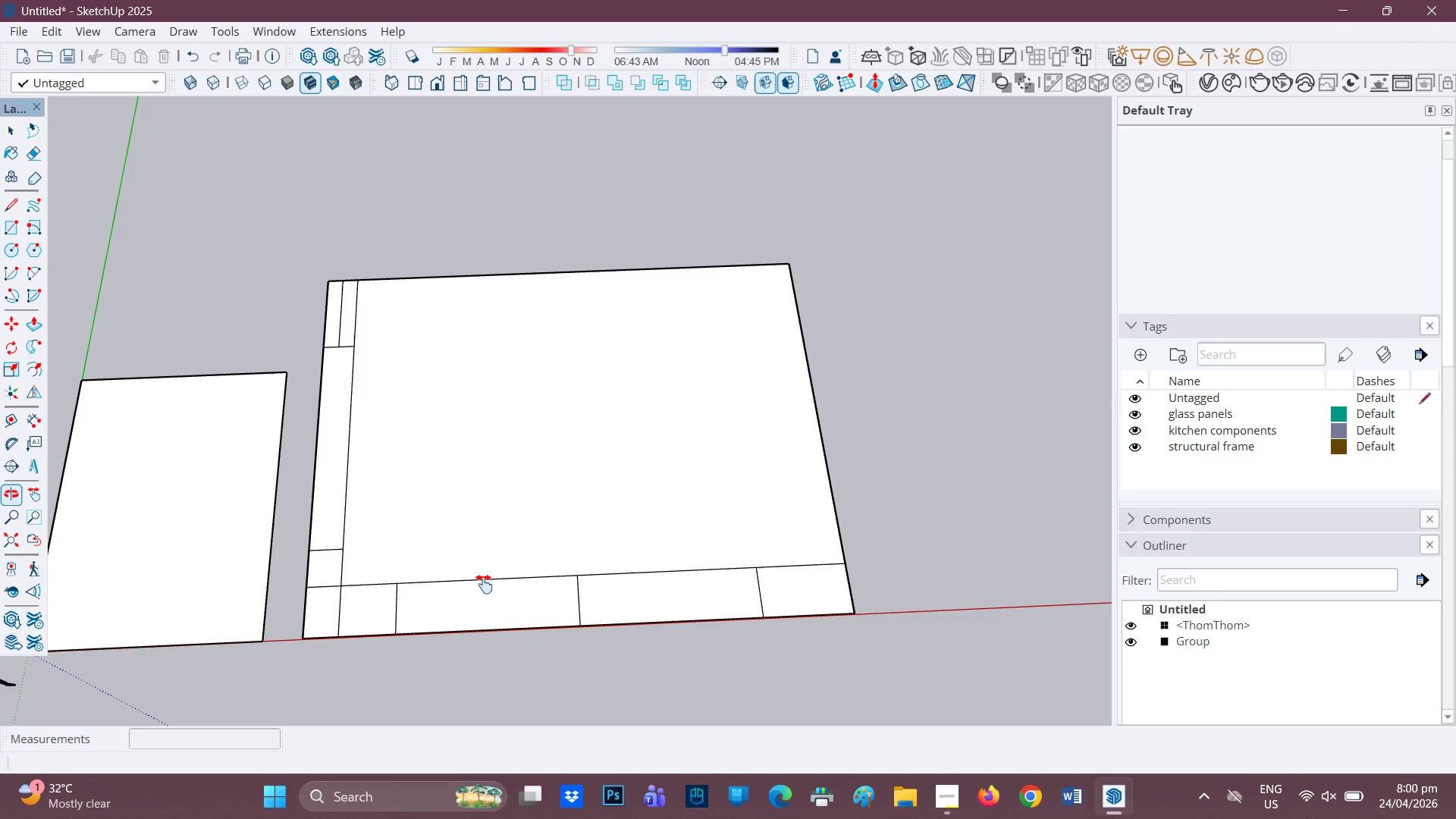 
scroll: coordinate [482, 541], scroll_direction: down, amount: 7.0
 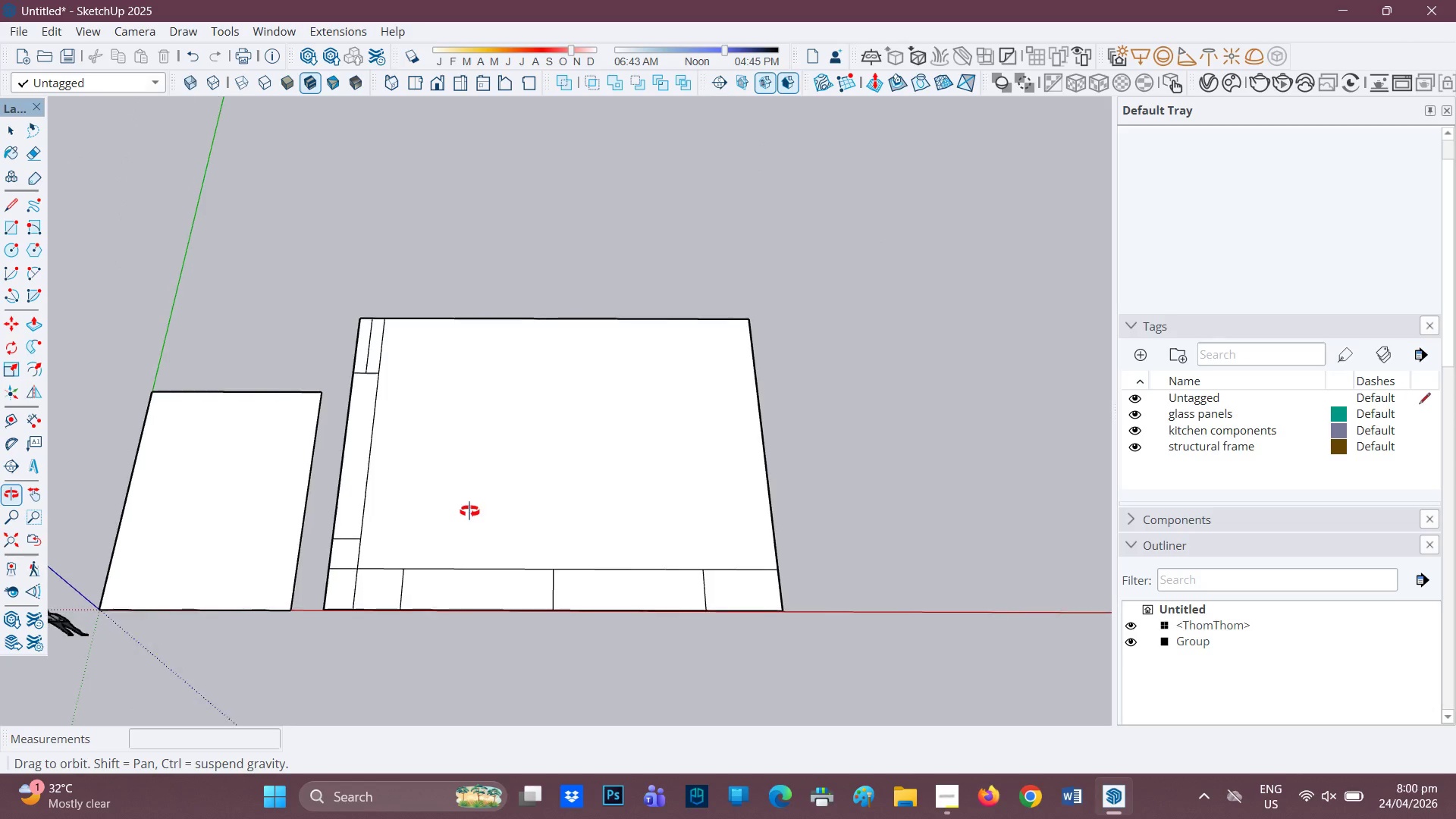 
key(Space)
 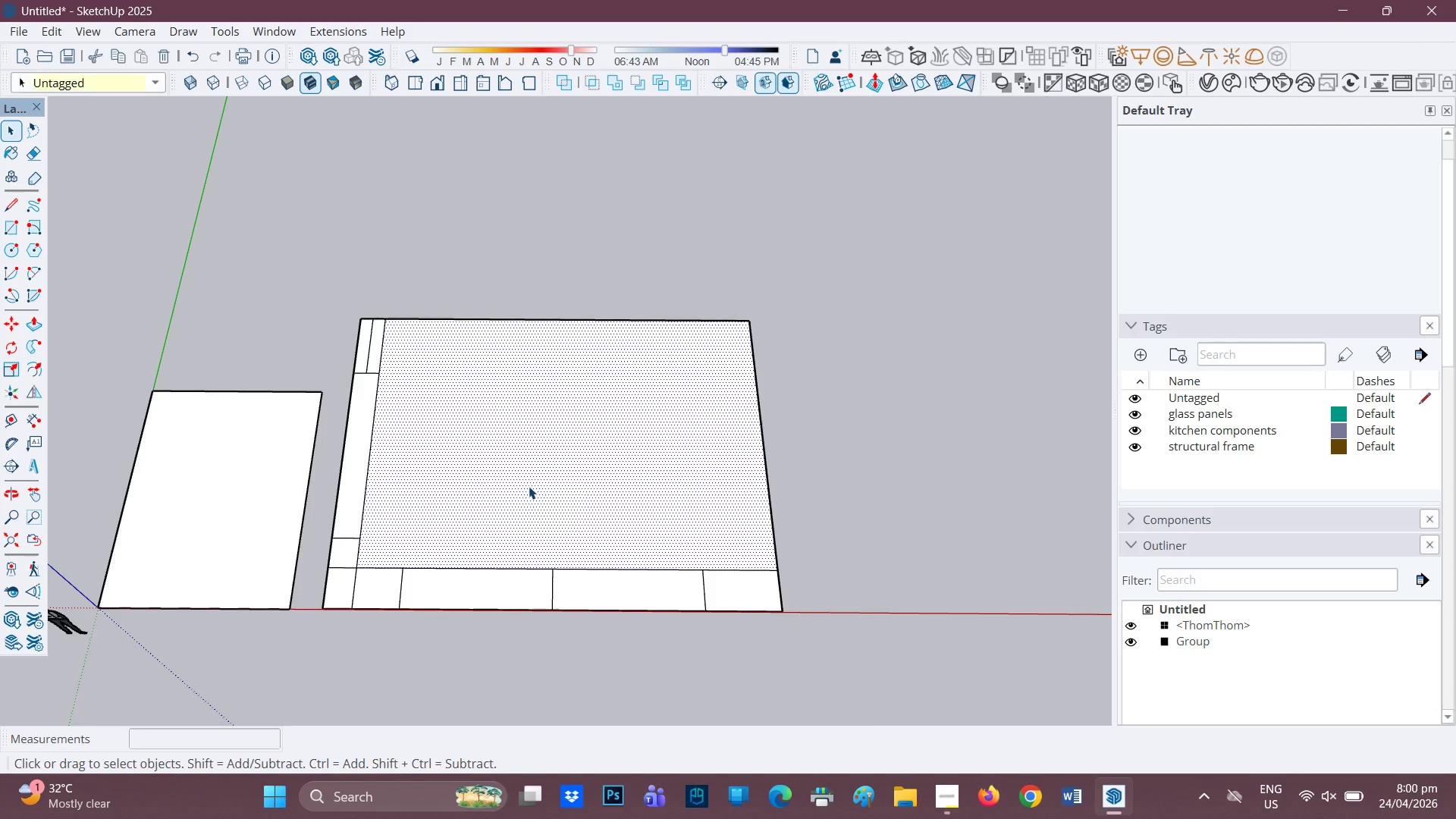 
double_click([529, 486])
 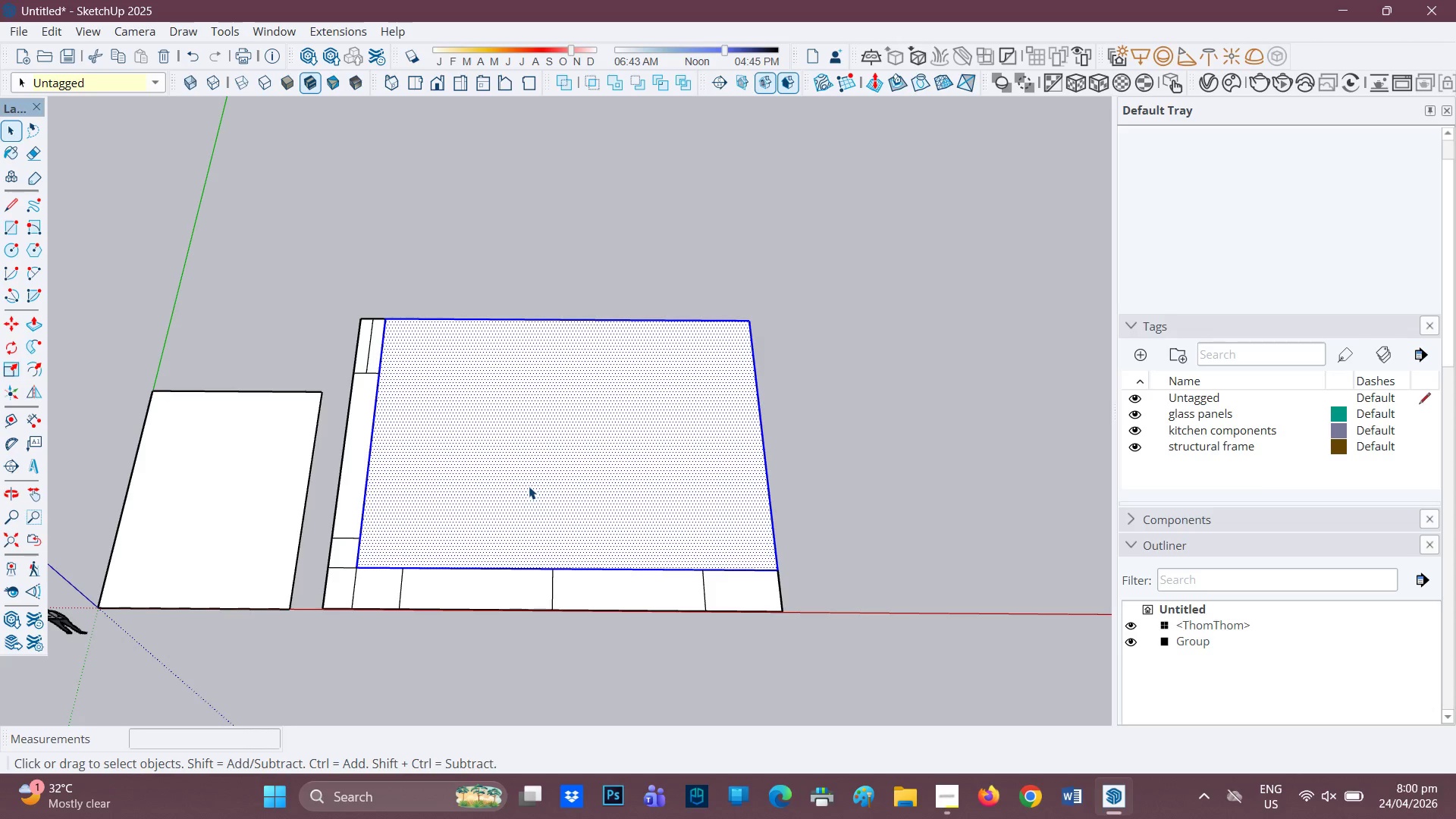 
triple_click([529, 486])
 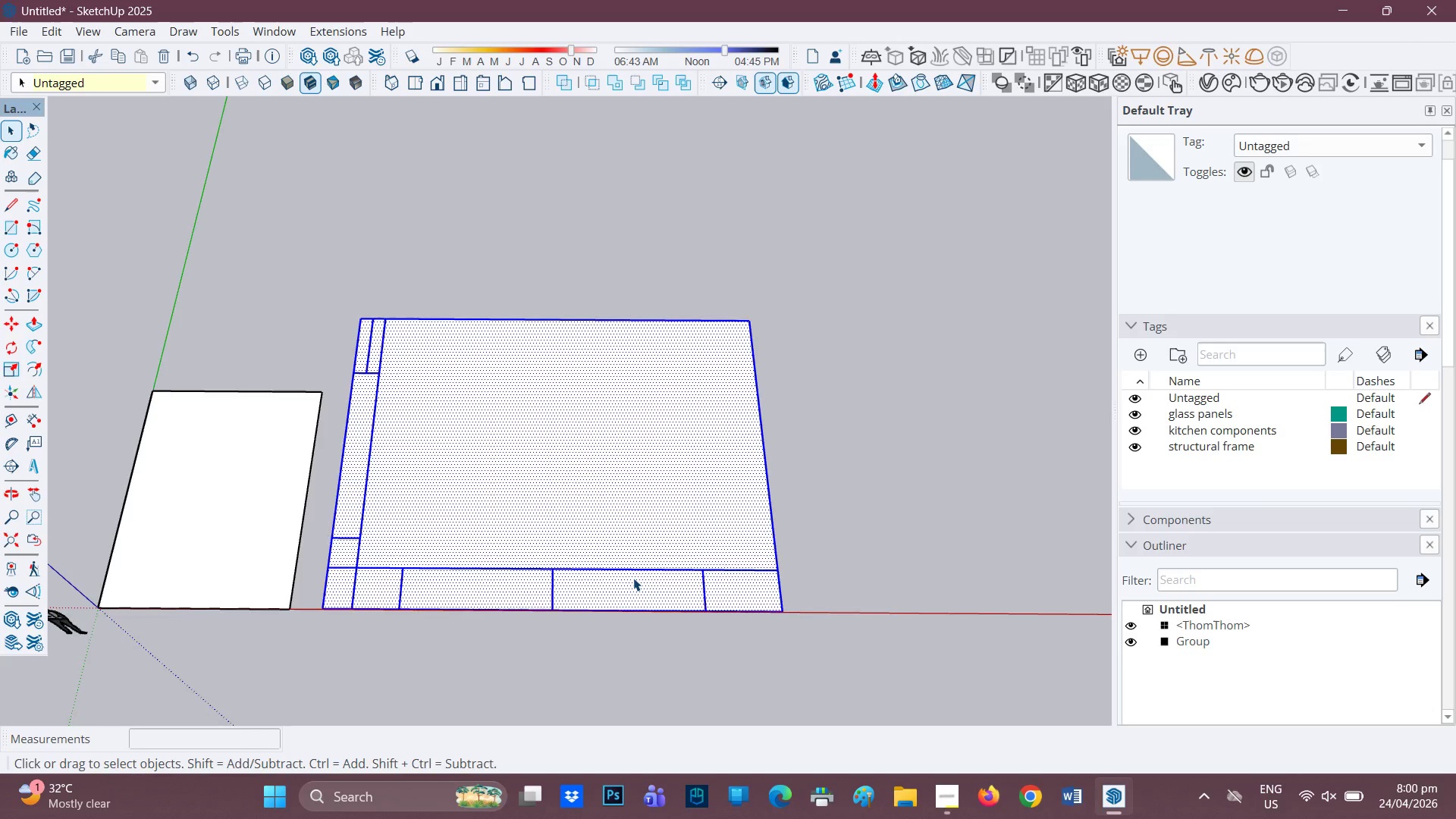 
right_click([569, 459])
 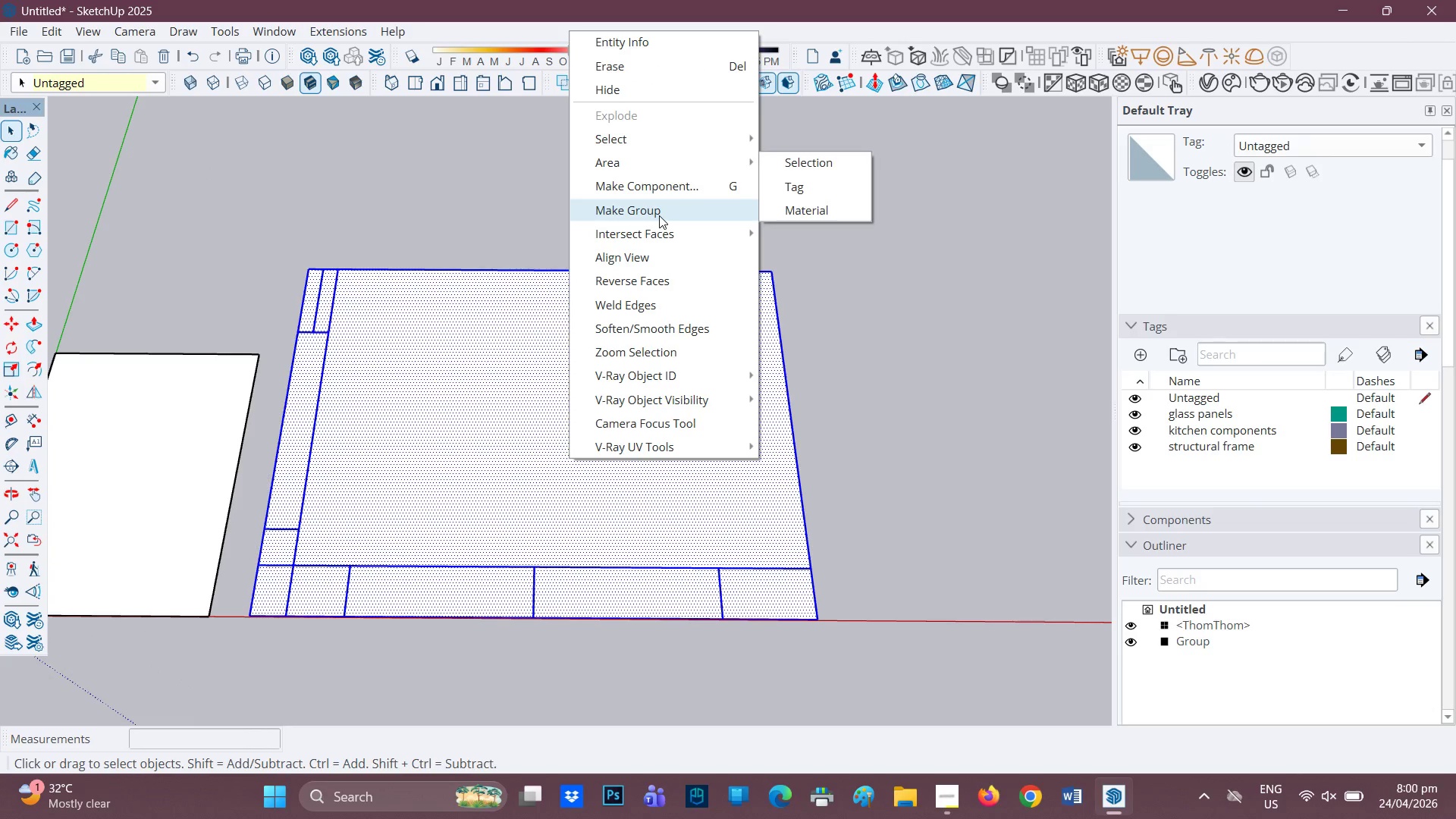 
scroll: coordinate [633, 578], scroll_direction: up, amount: 2.0
 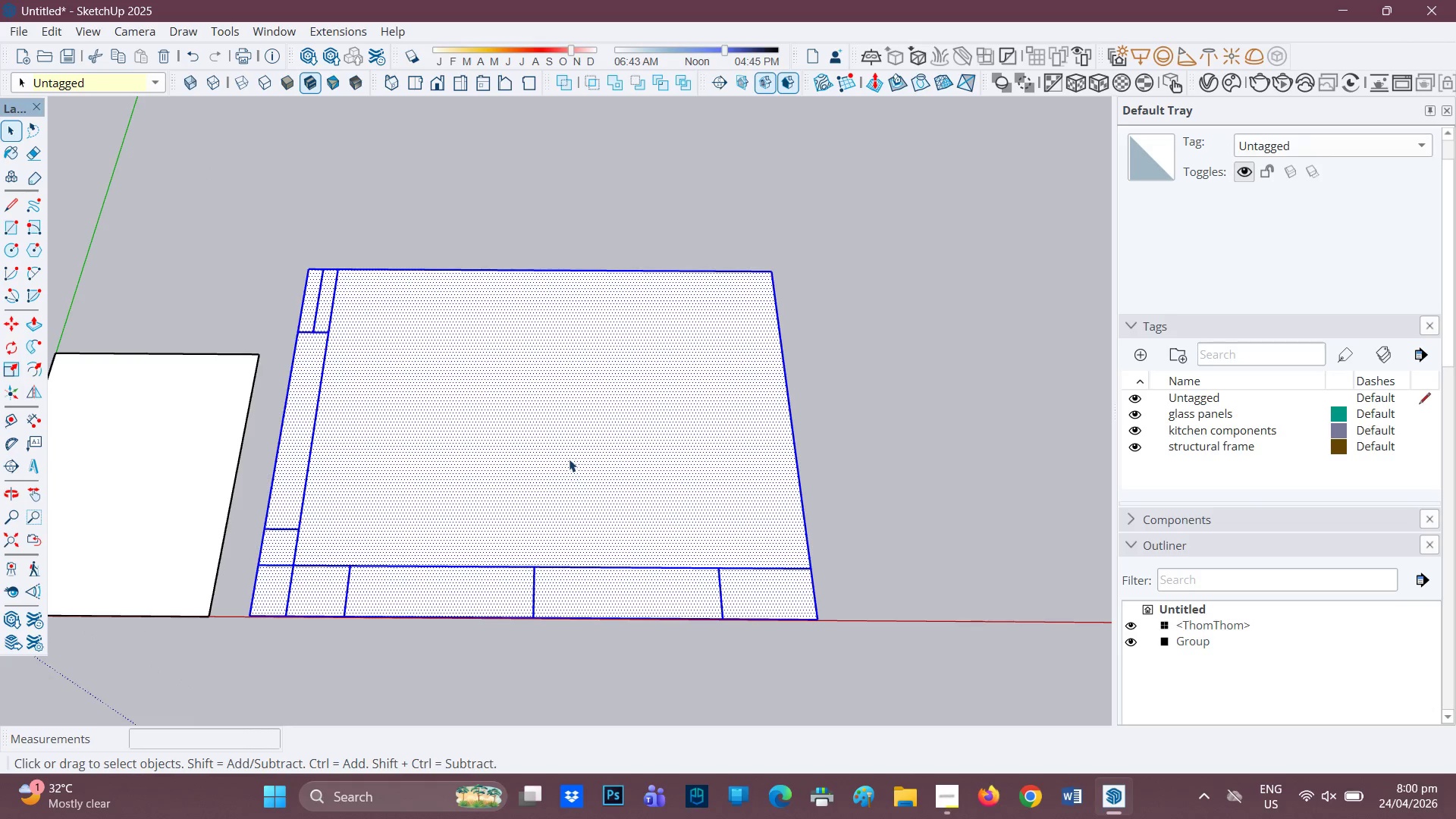 
left_click([659, 215])
 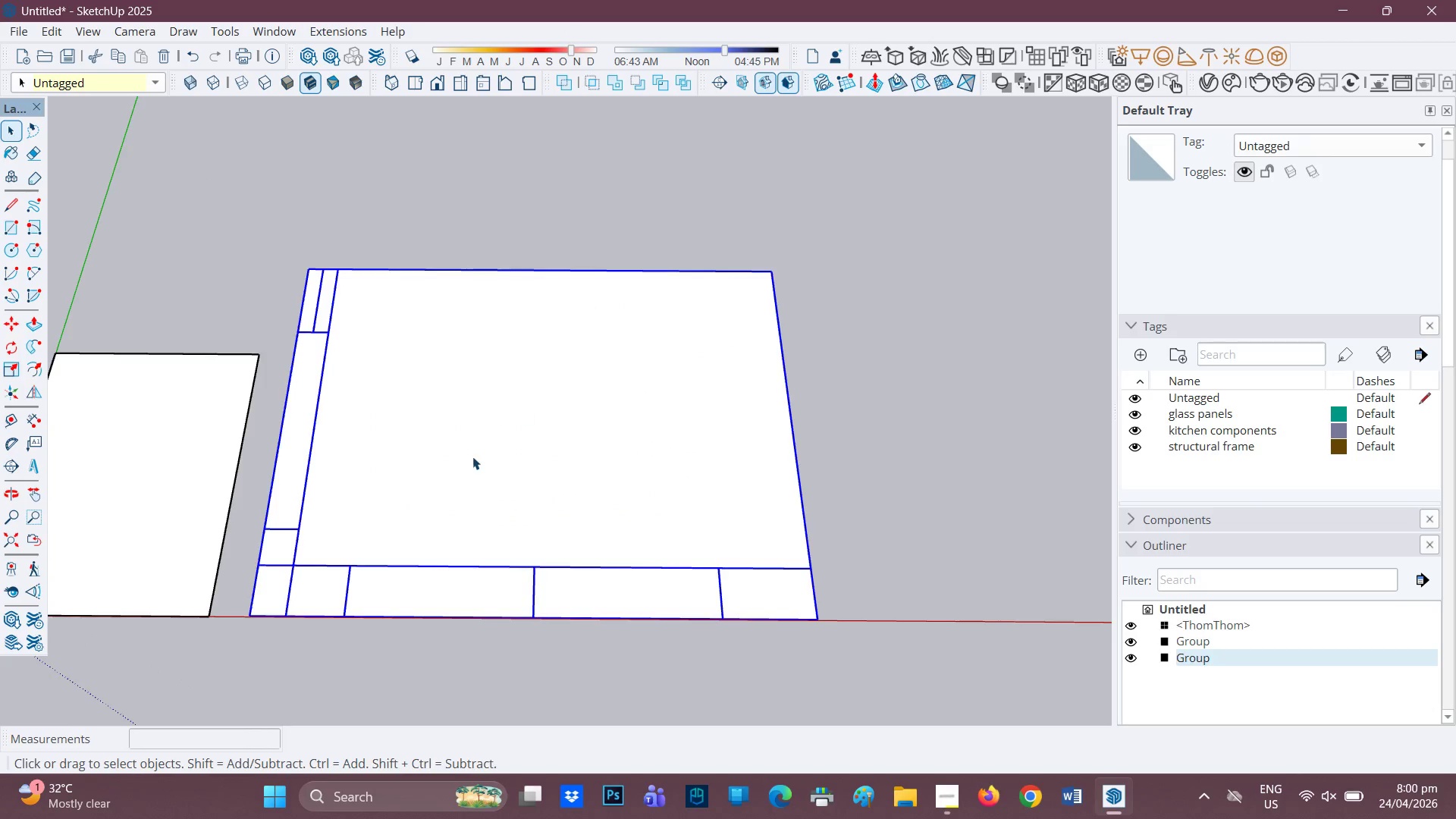 
key(Space)
 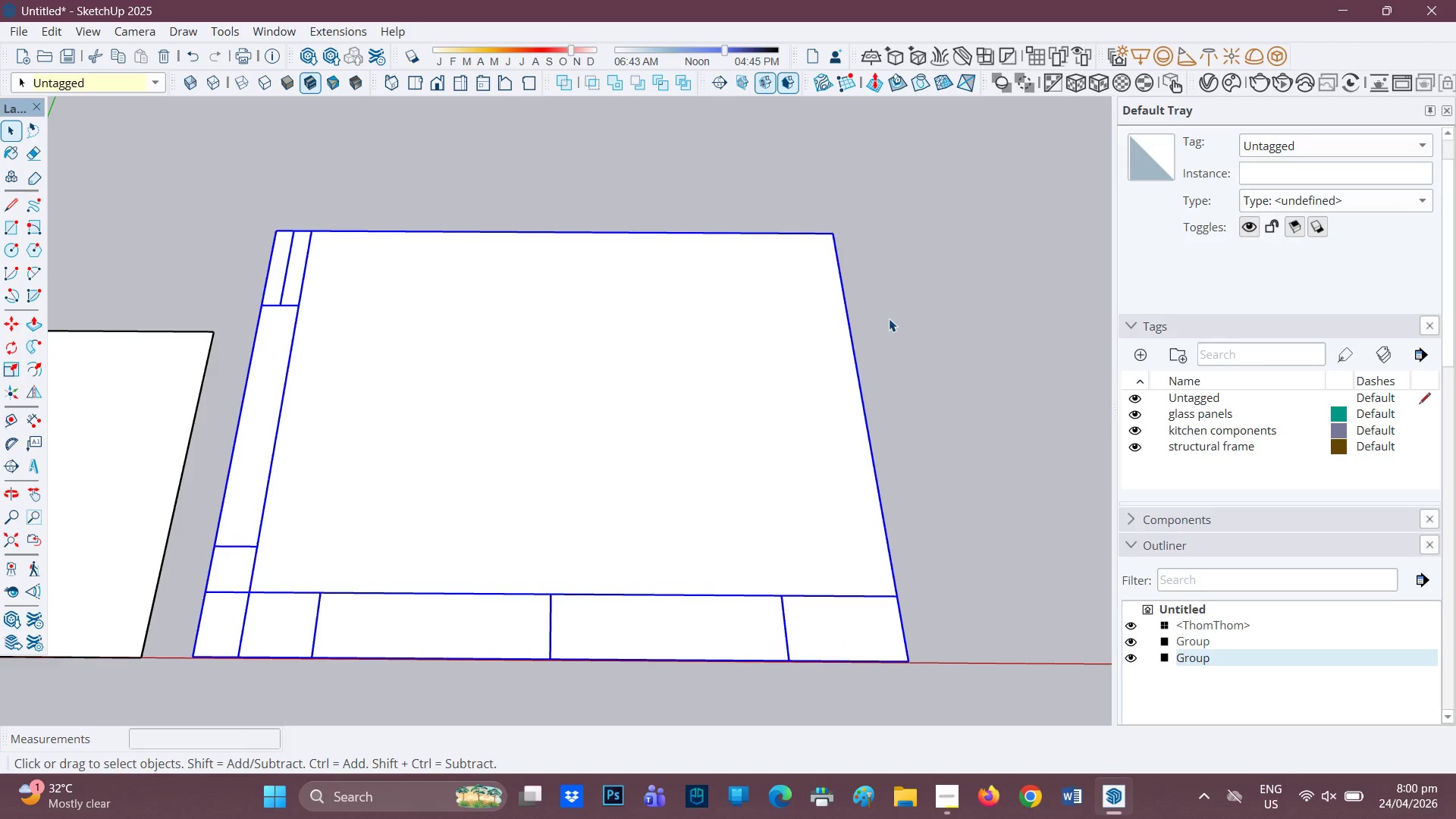 
scroll: coordinate [469, 458], scroll_direction: up, amount: 2.0
 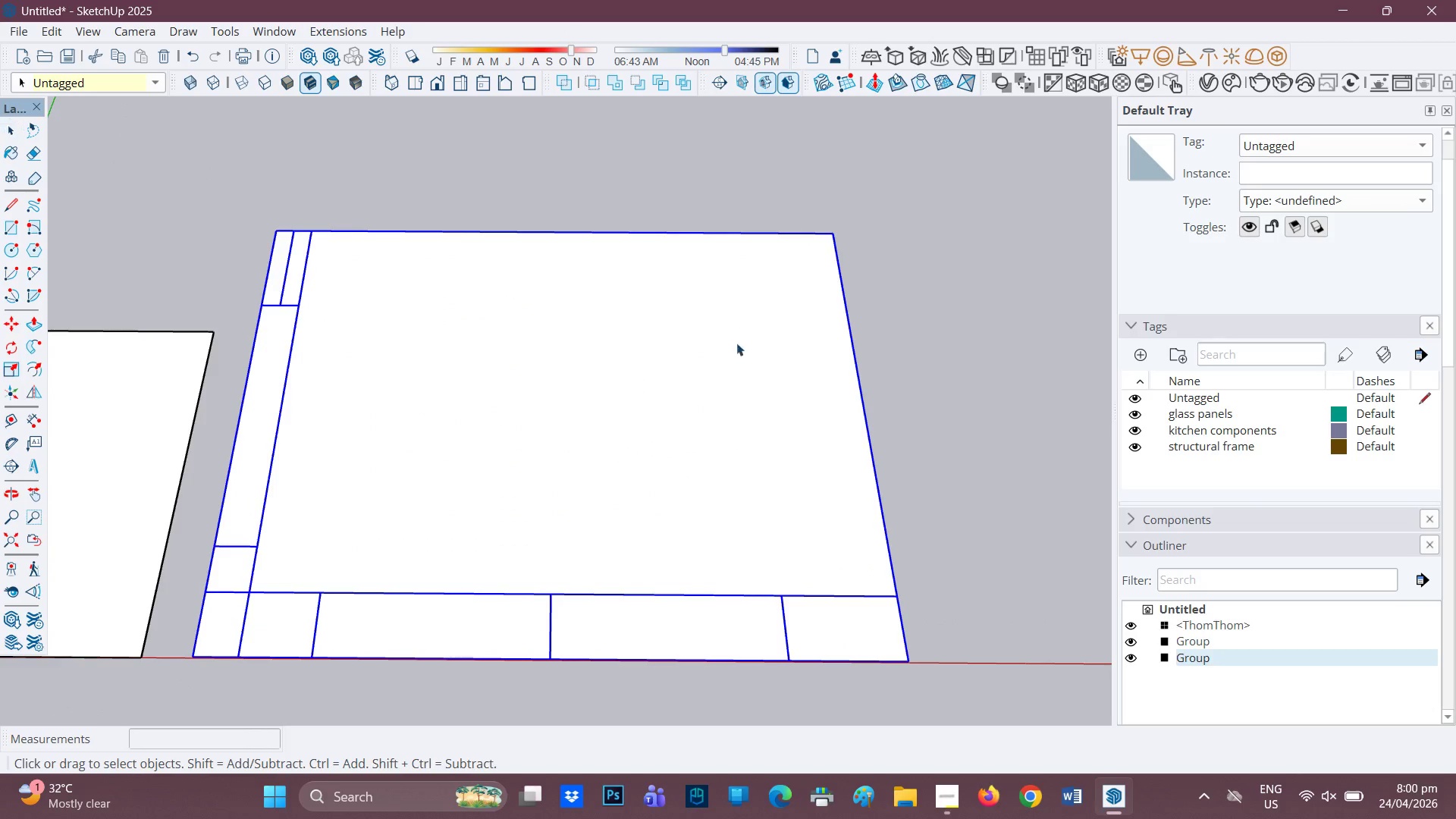 
left_click([889, 318])
 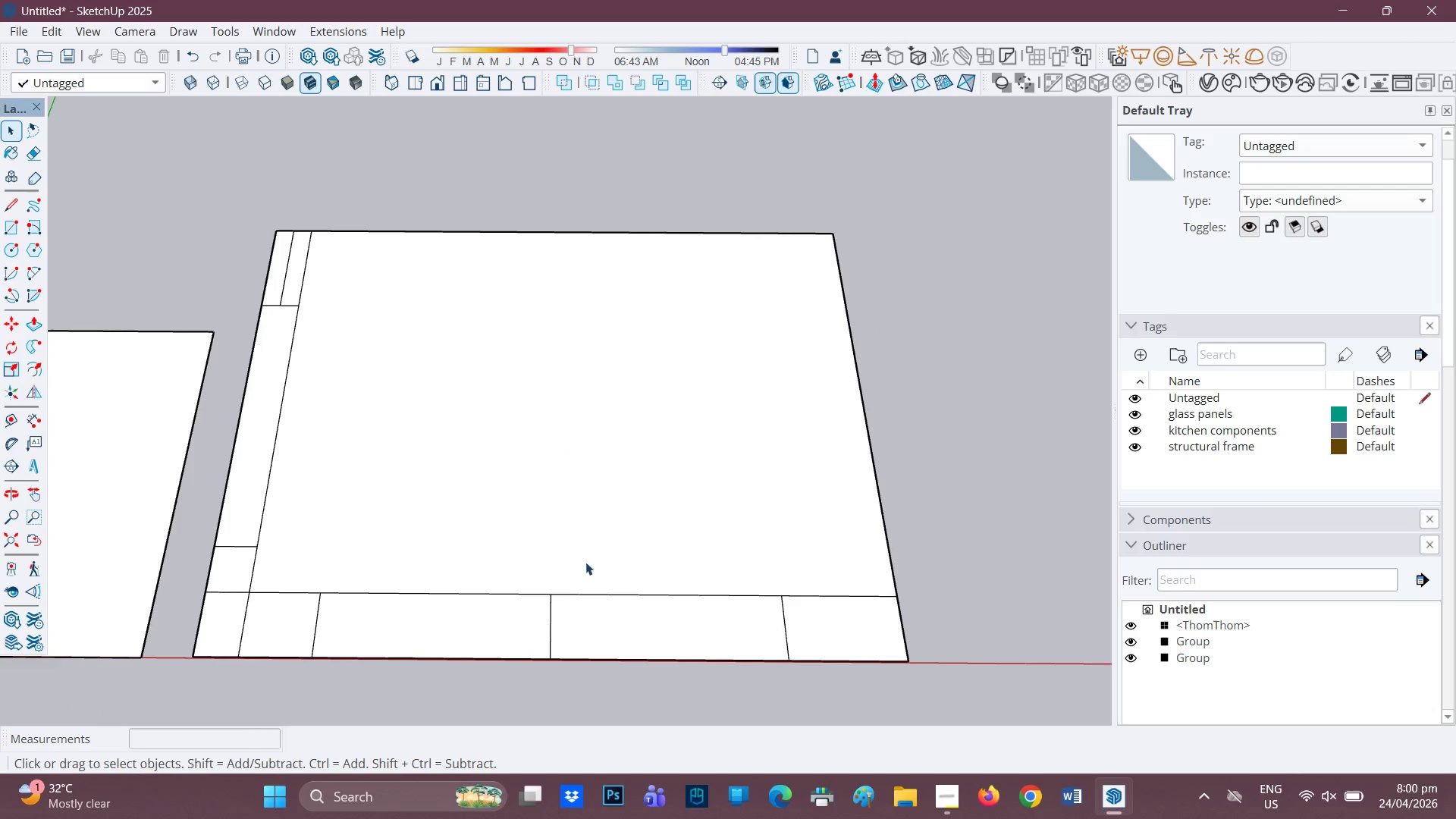 
scroll: coordinate [531, 621], scroll_direction: up, amount: 2.0
 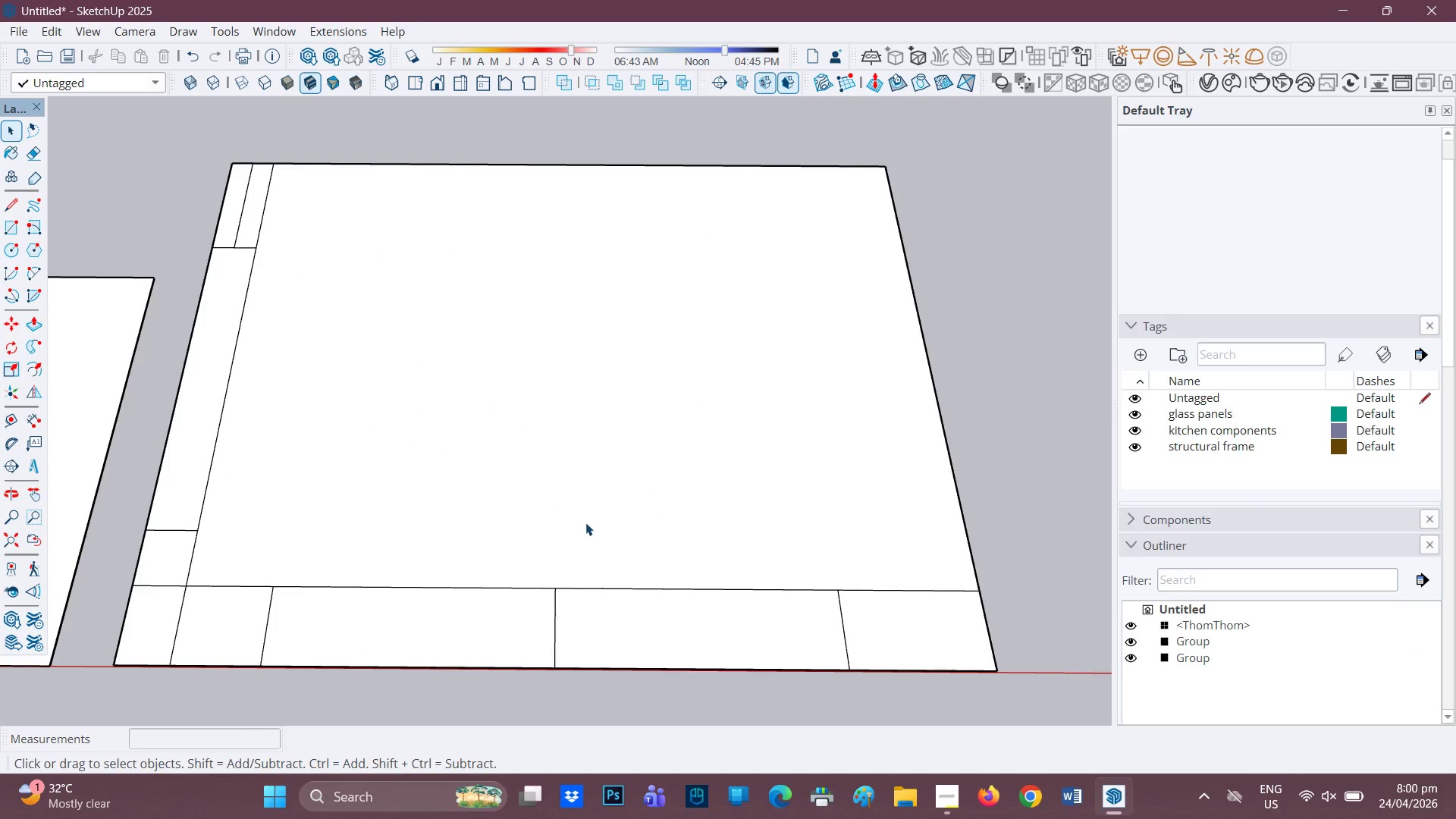 
scroll: coordinate [587, 519], scroll_direction: down, amount: 2.0
 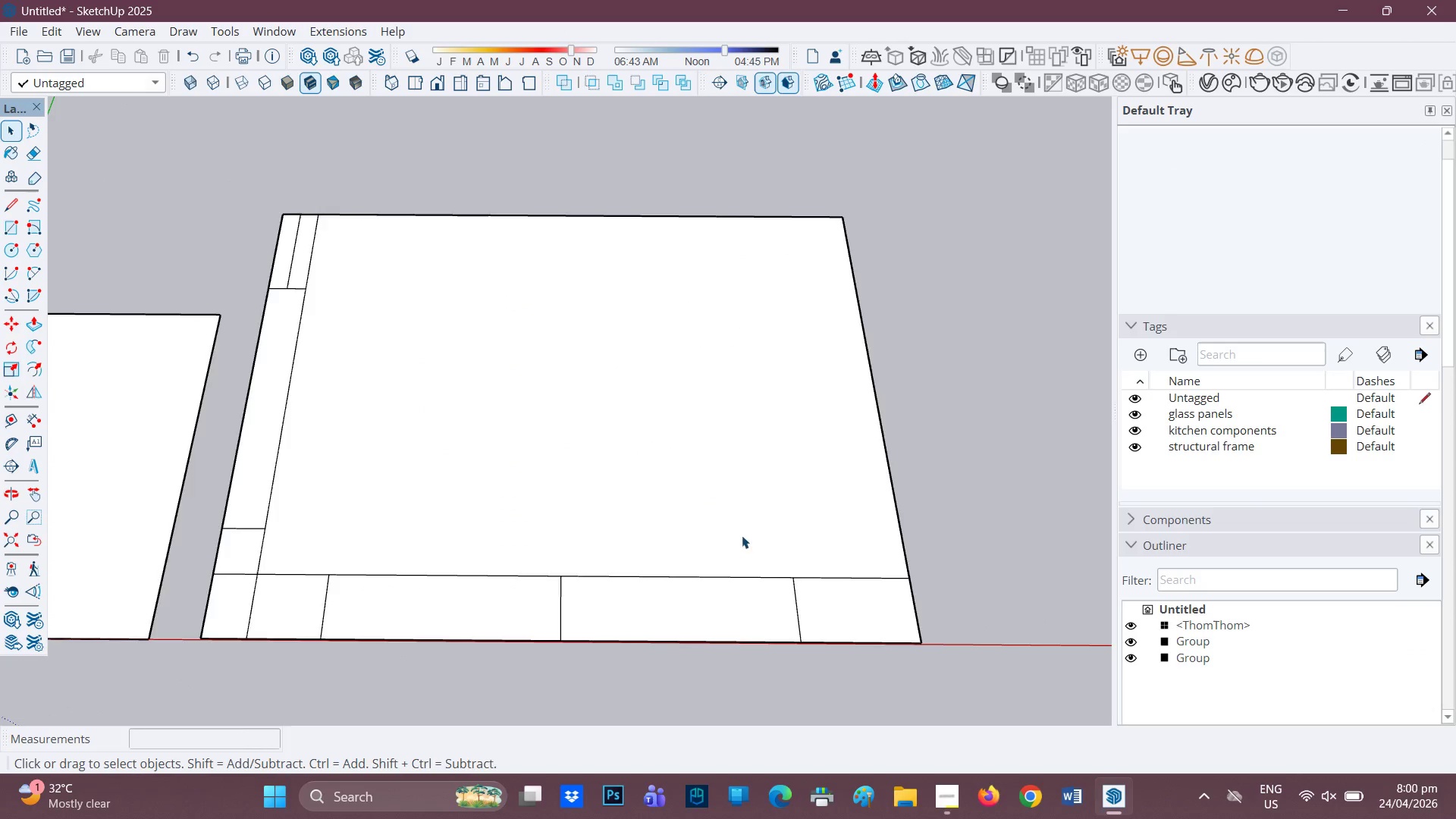 
scroll: coordinate [772, 553], scroll_direction: up, amount: 1.0
 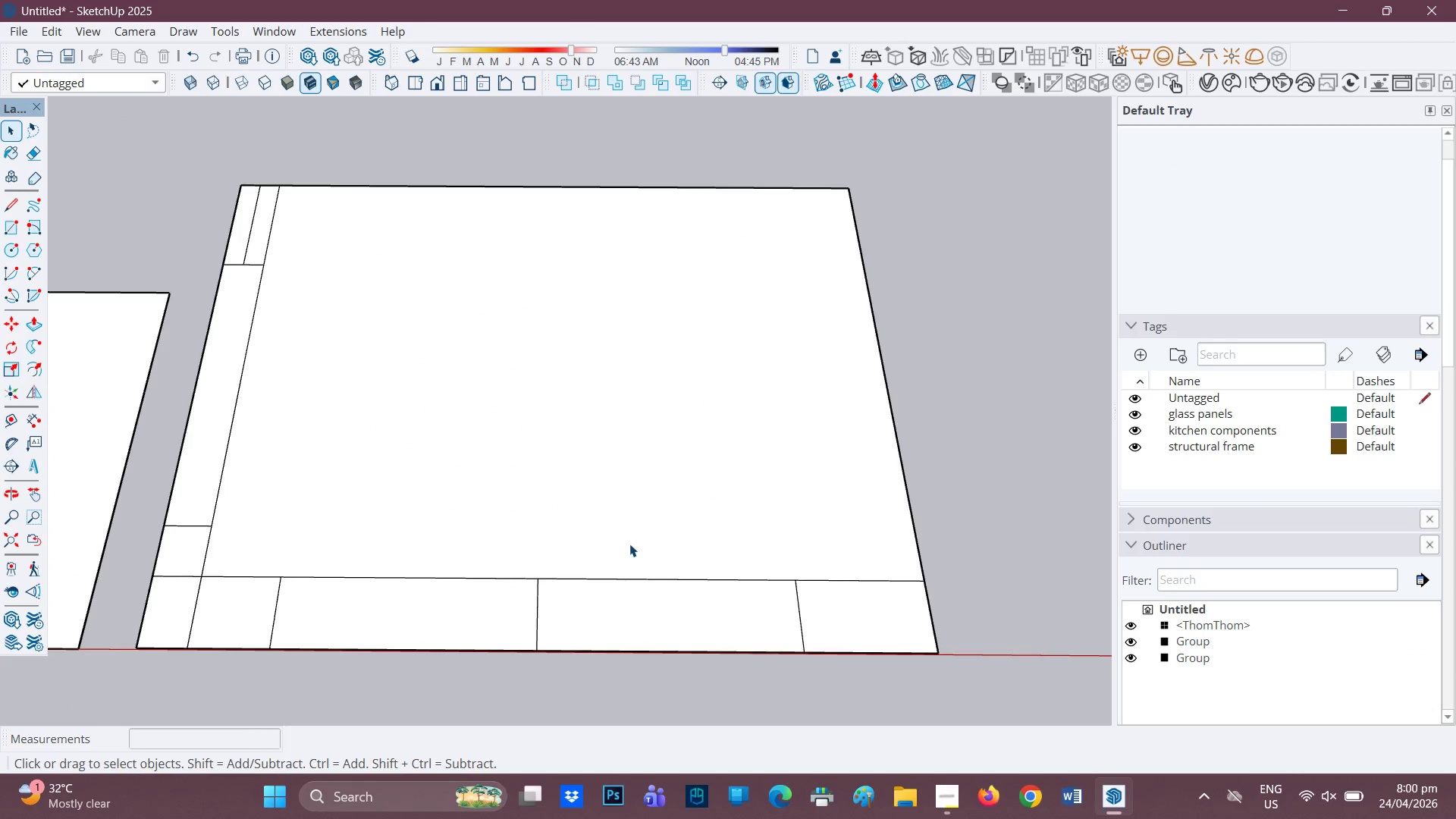 
left_click_drag(start_coordinate=[627, 537], to_coordinate=[628, 463])
 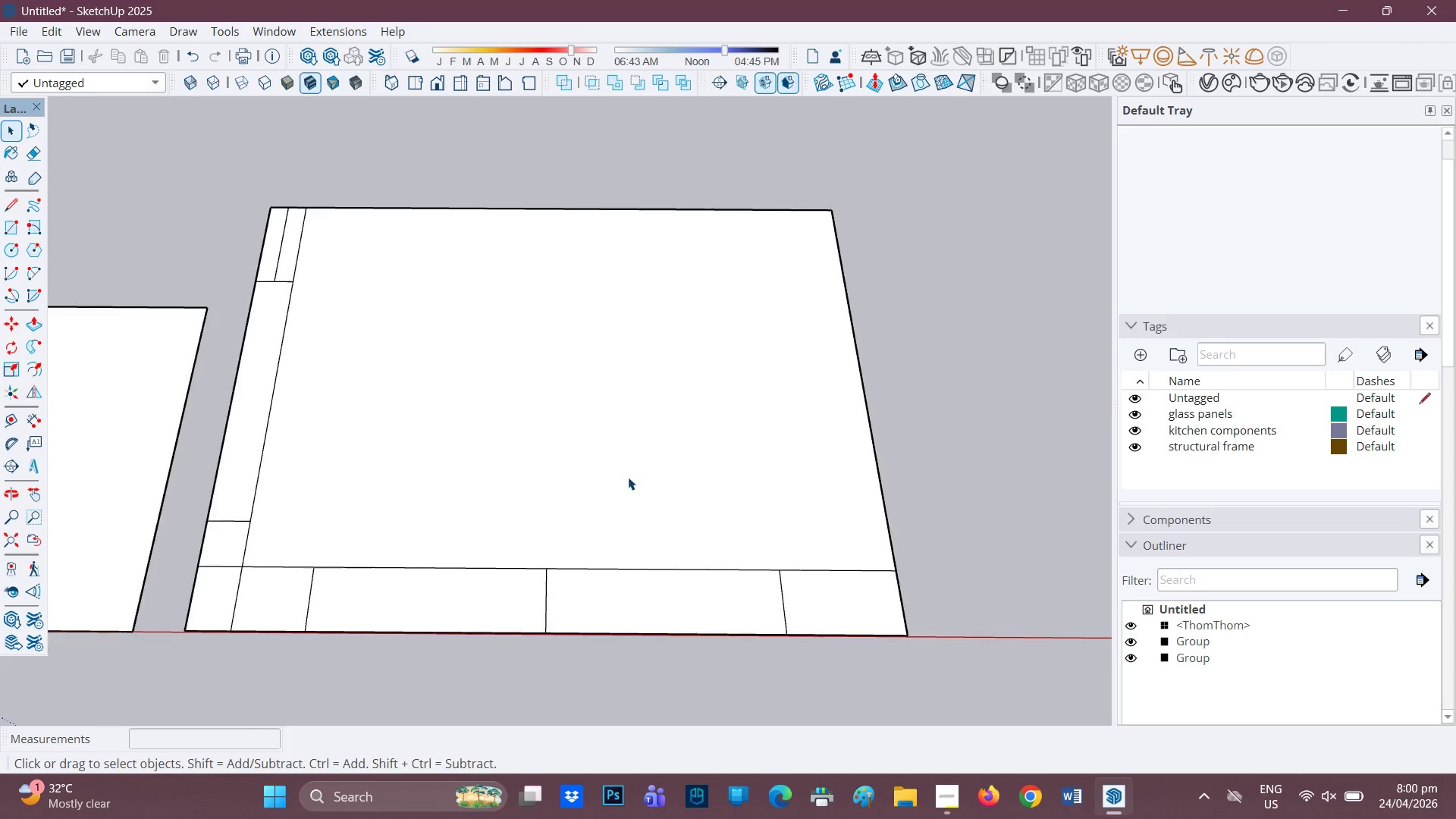 
scroll: coordinate [487, 522], scroll_direction: down, amount: 2.0
 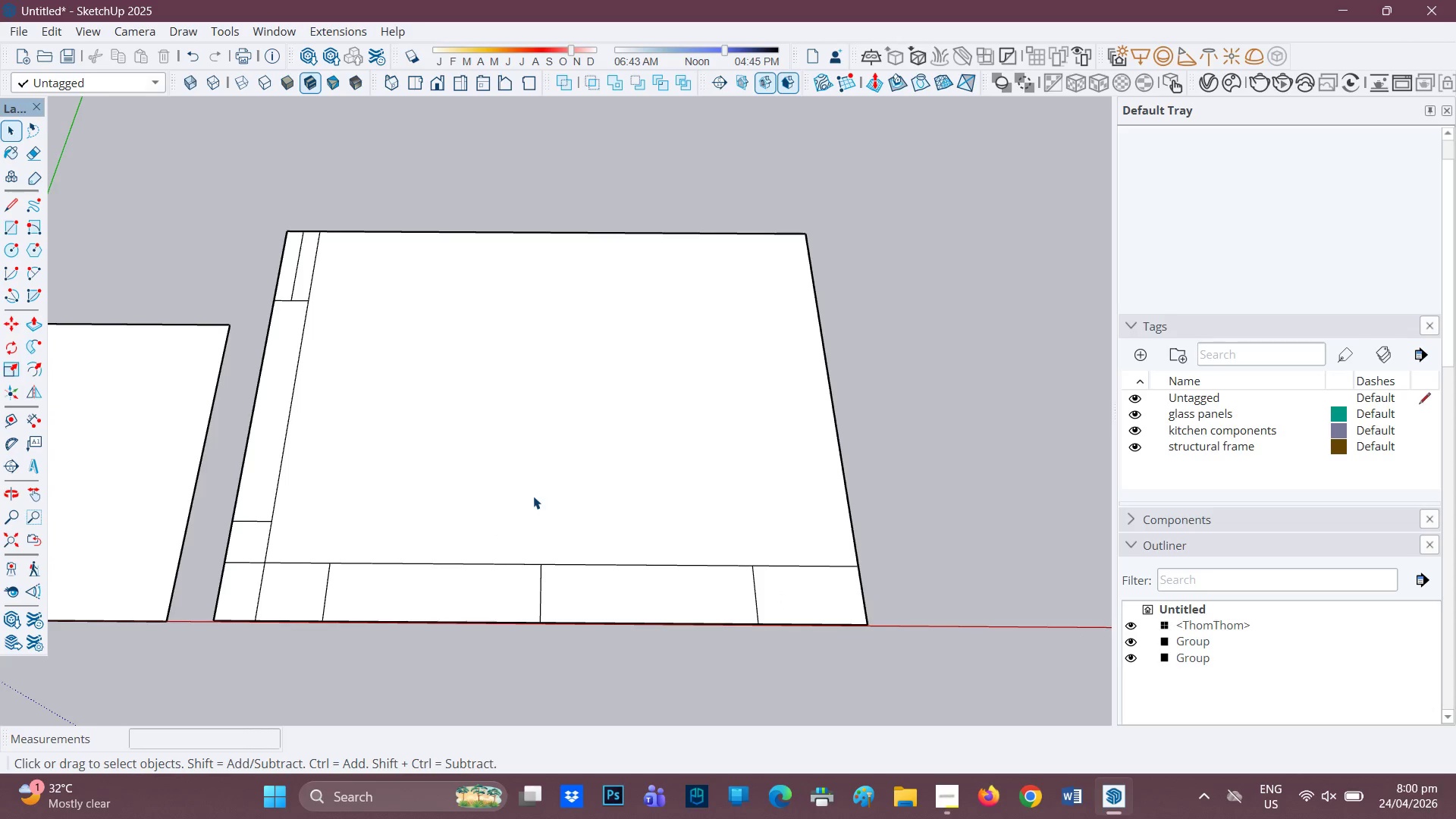 
wait(5.5)
 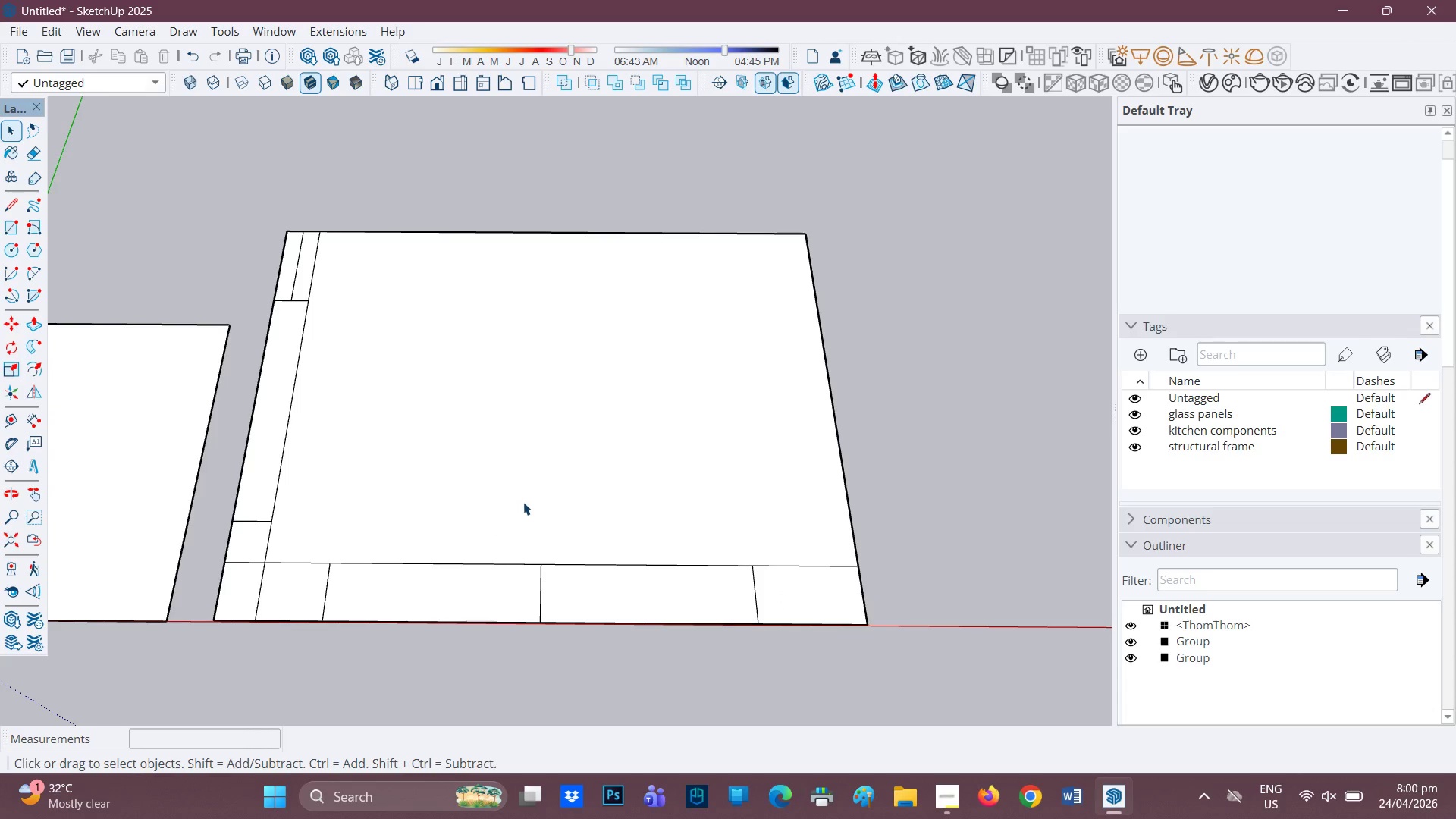 
scroll: coordinate [689, 364], scroll_direction: down, amount: 1.0
 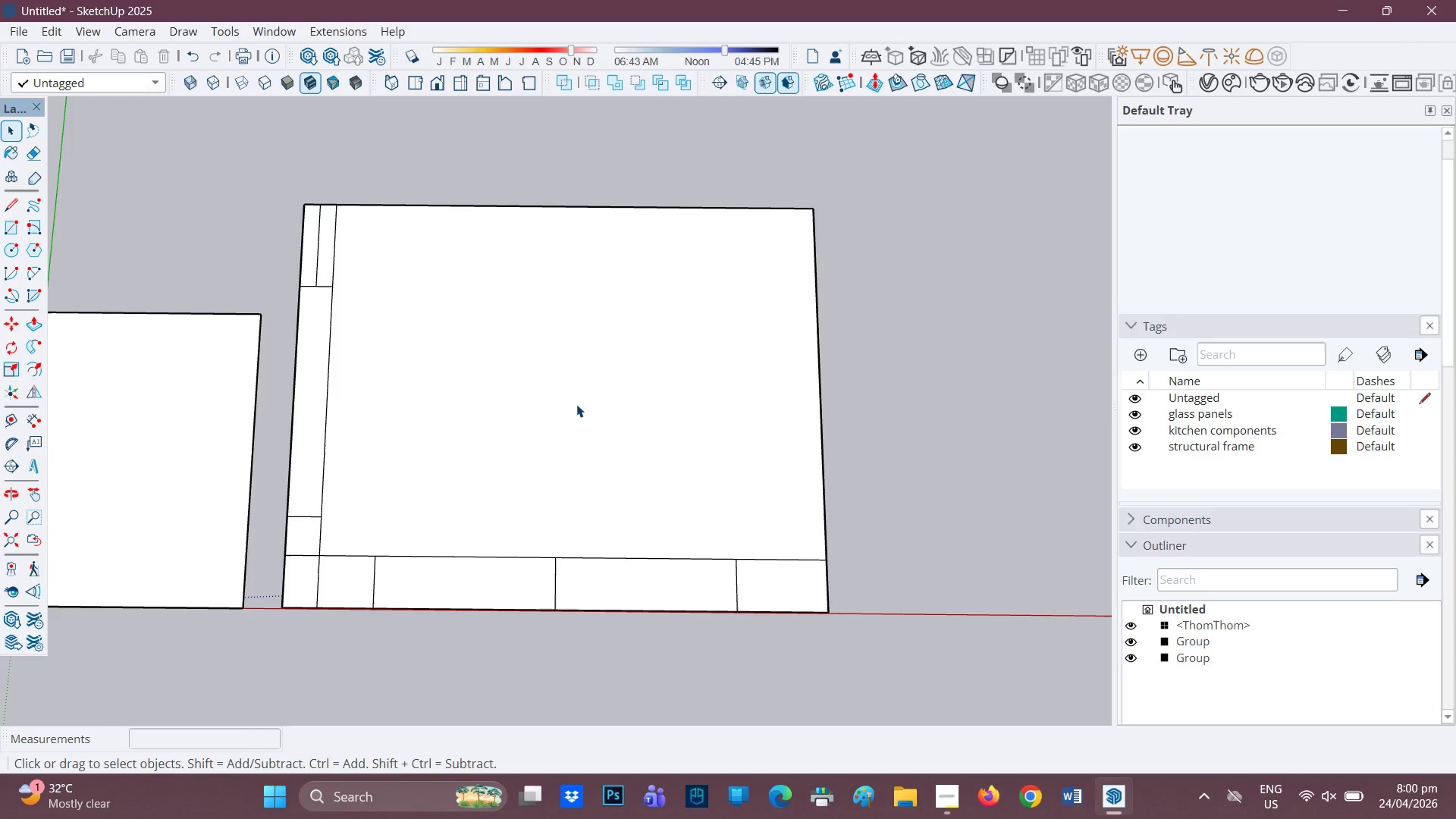 
scroll: coordinate [744, 557], scroll_direction: up, amount: 4.0
 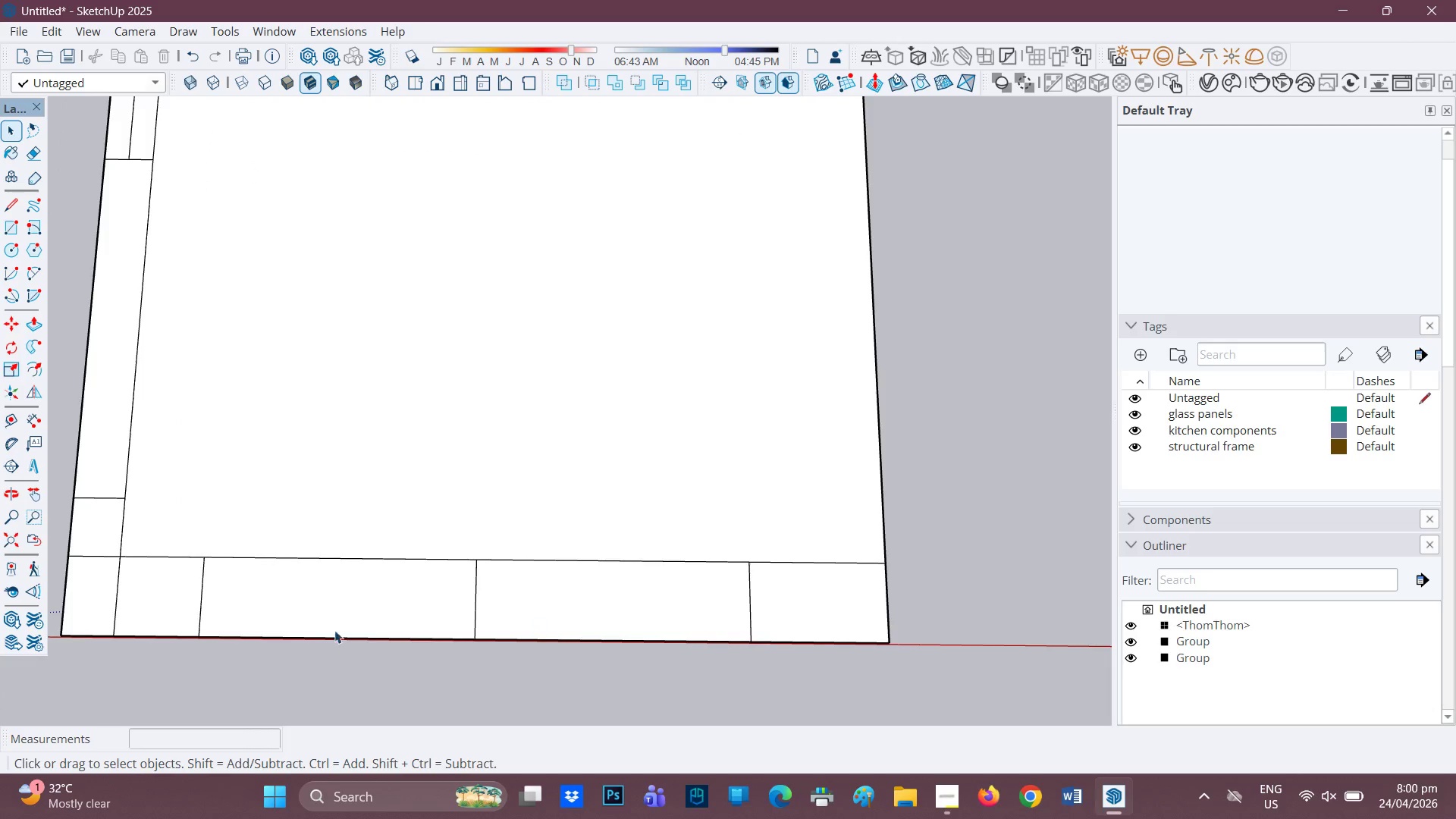 
scroll: coordinate [316, 629], scroll_direction: down, amount: 1.0
 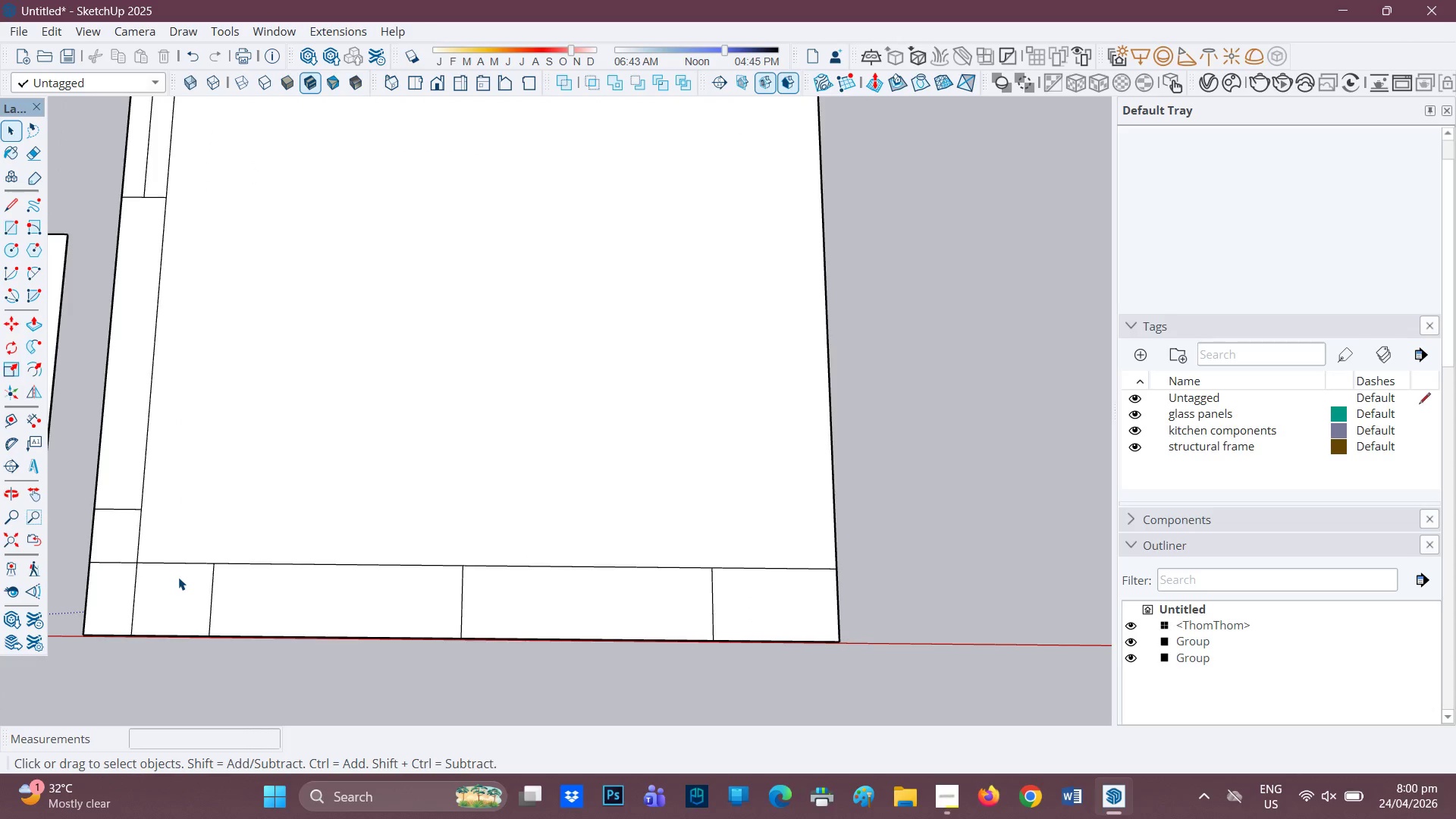 
scroll: coordinate [177, 576], scroll_direction: none, amount: 0.0
 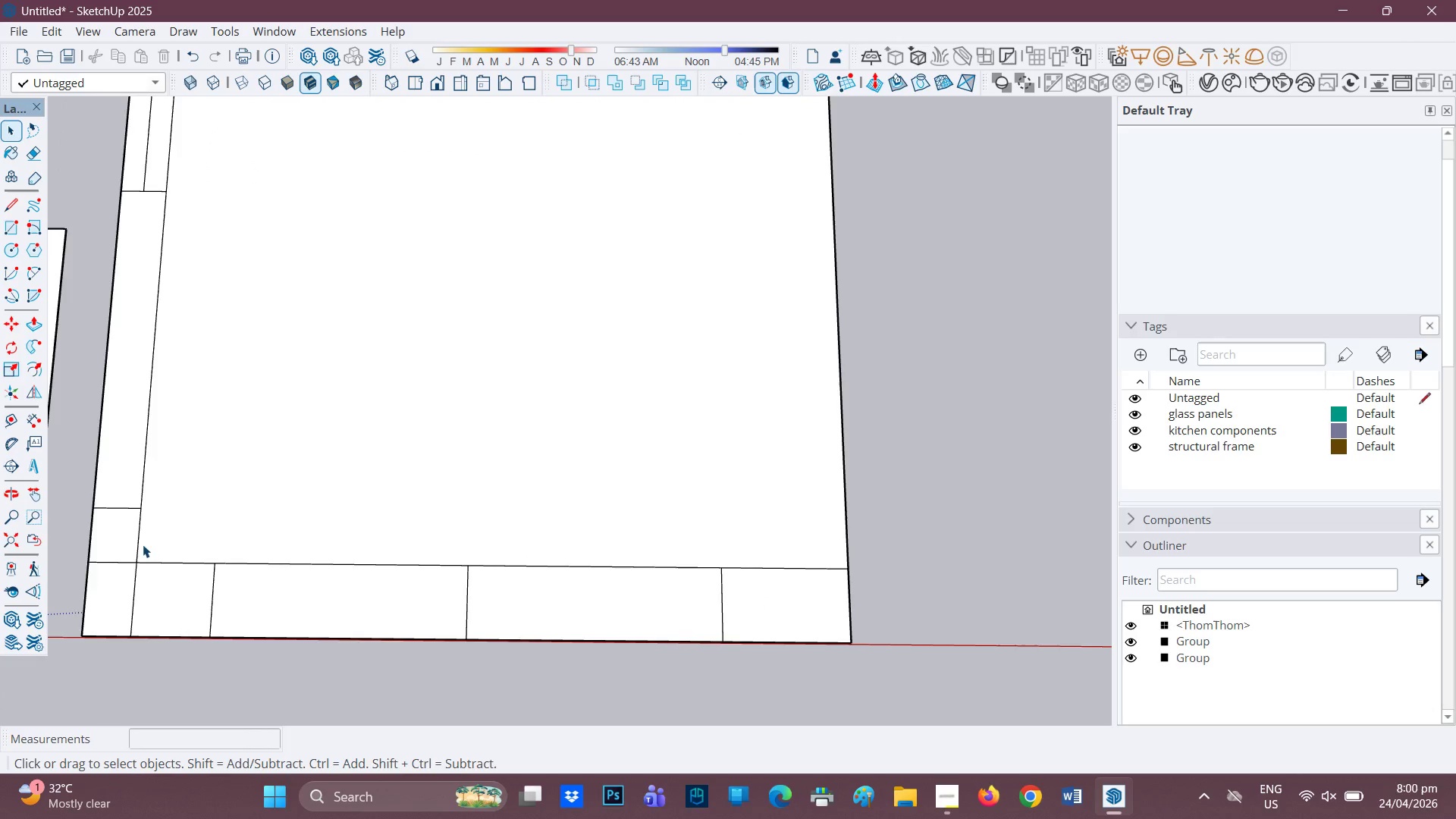 
scroll: coordinate [143, 544], scroll_direction: down, amount: 1.0
 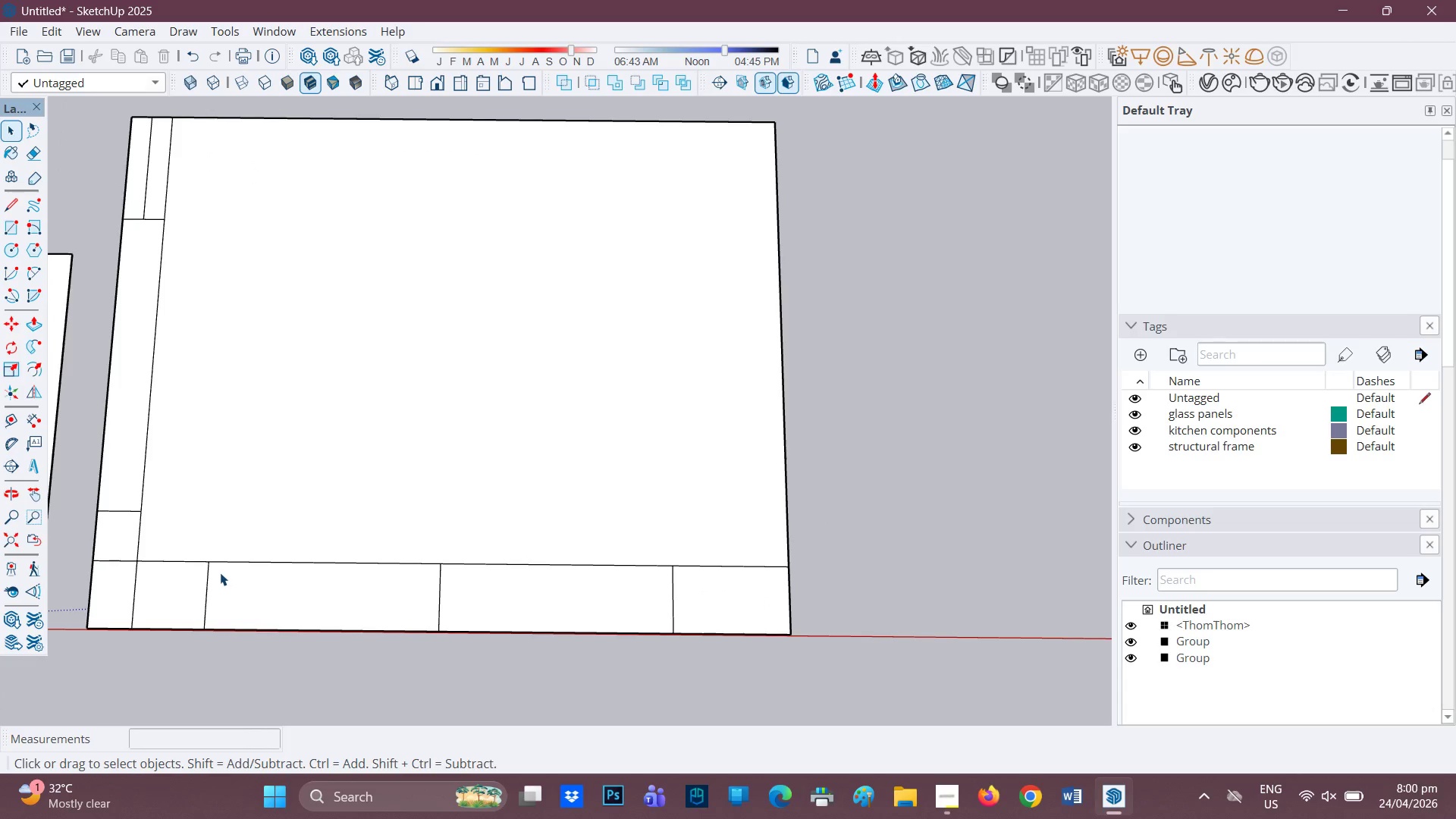 
key(H)
 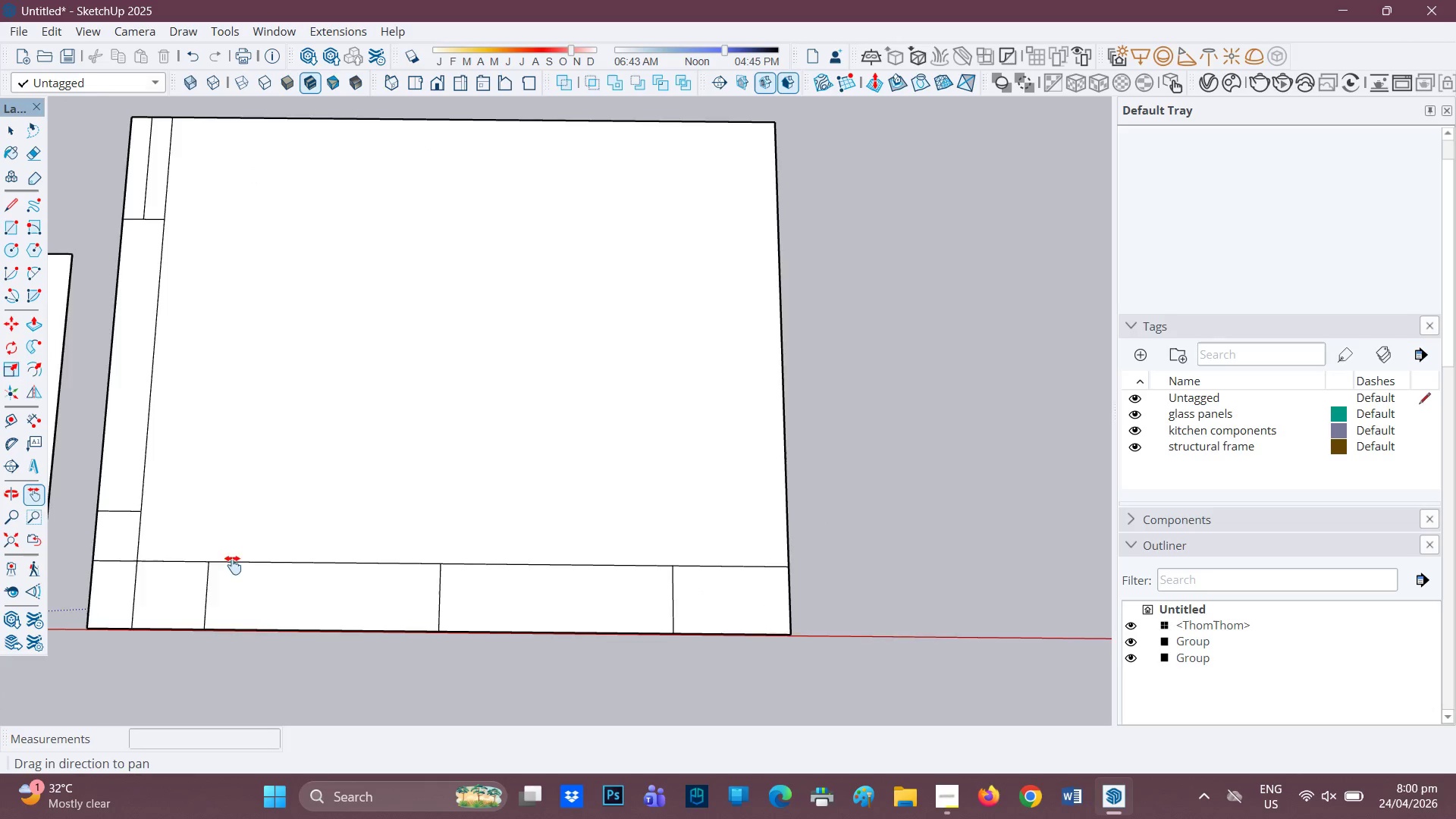 
left_click_drag(start_coordinate=[228, 566], to_coordinate=[439, 544])
 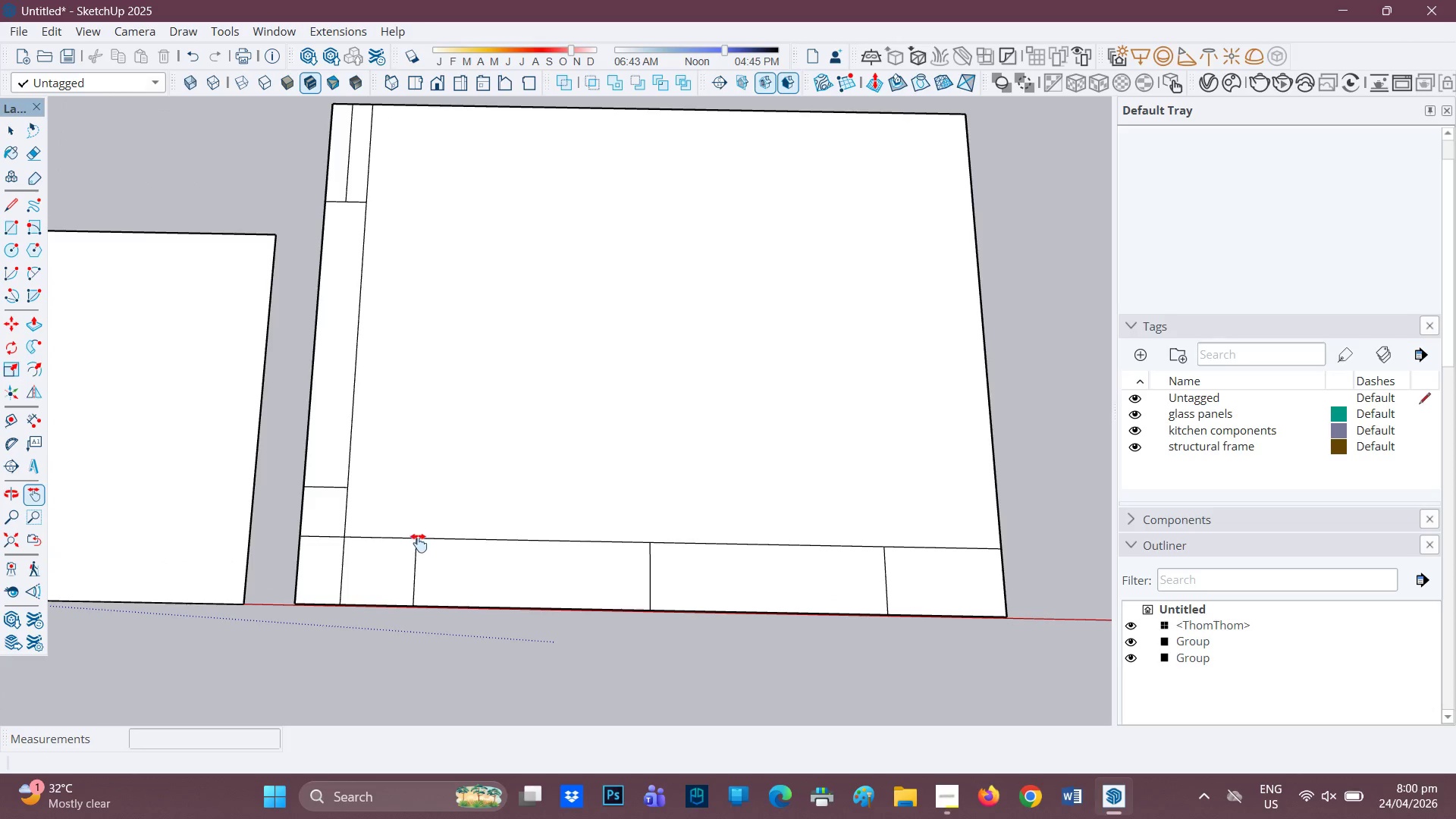 
key(R)
 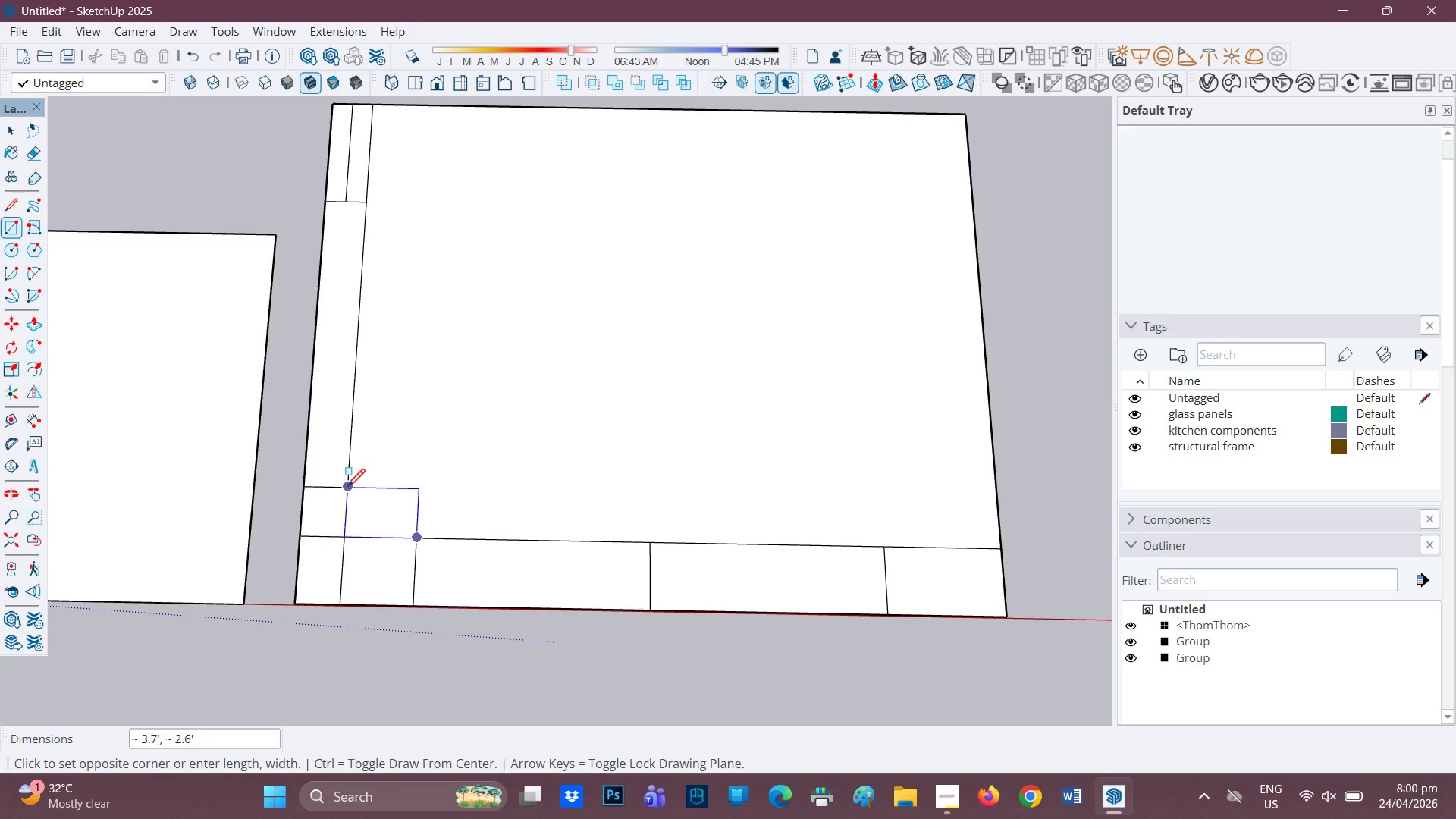 
left_click([347, 488])
 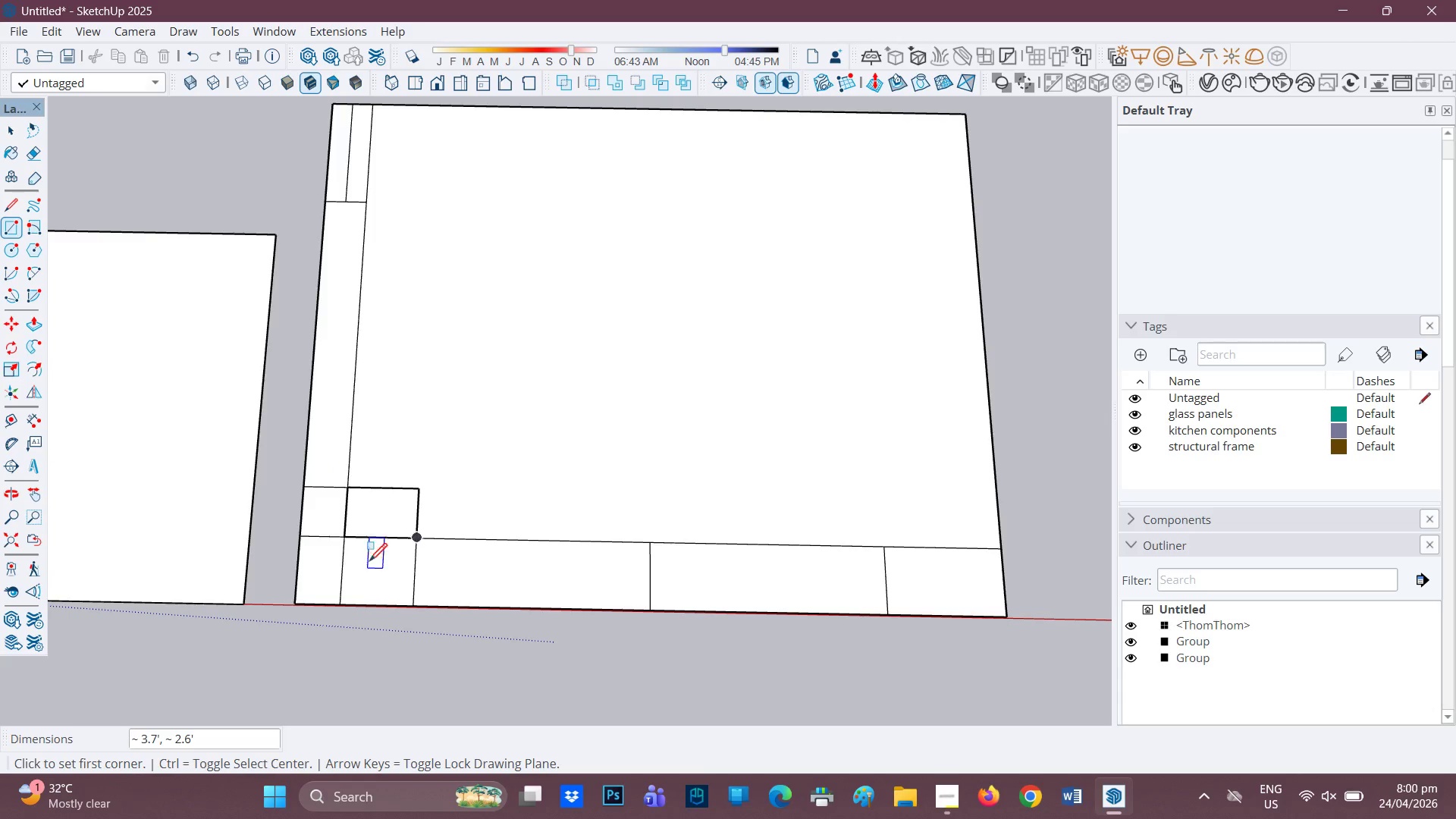 
scroll: coordinate [370, 565], scroll_direction: down, amount: 1.0
 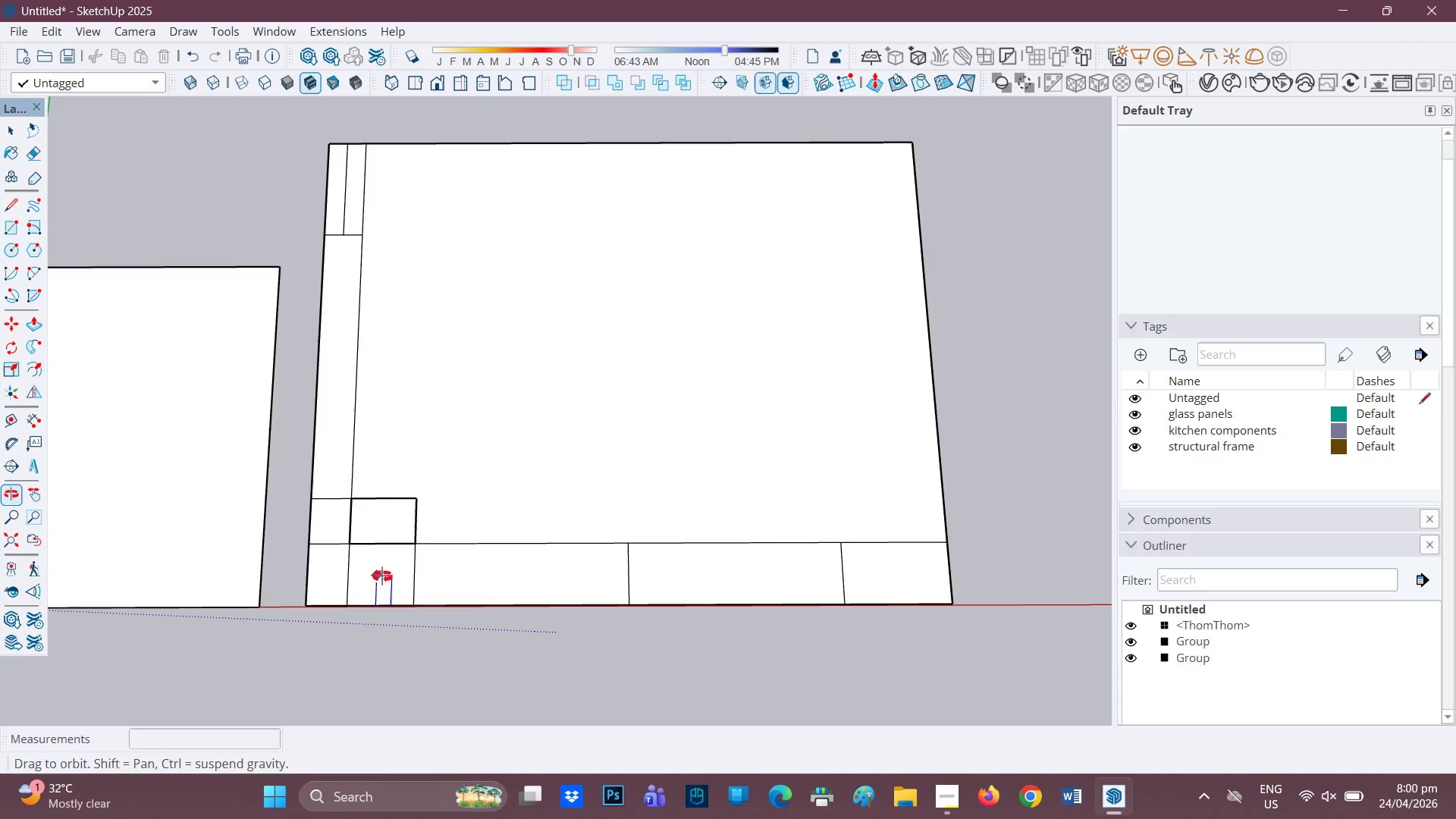 
key(E)
 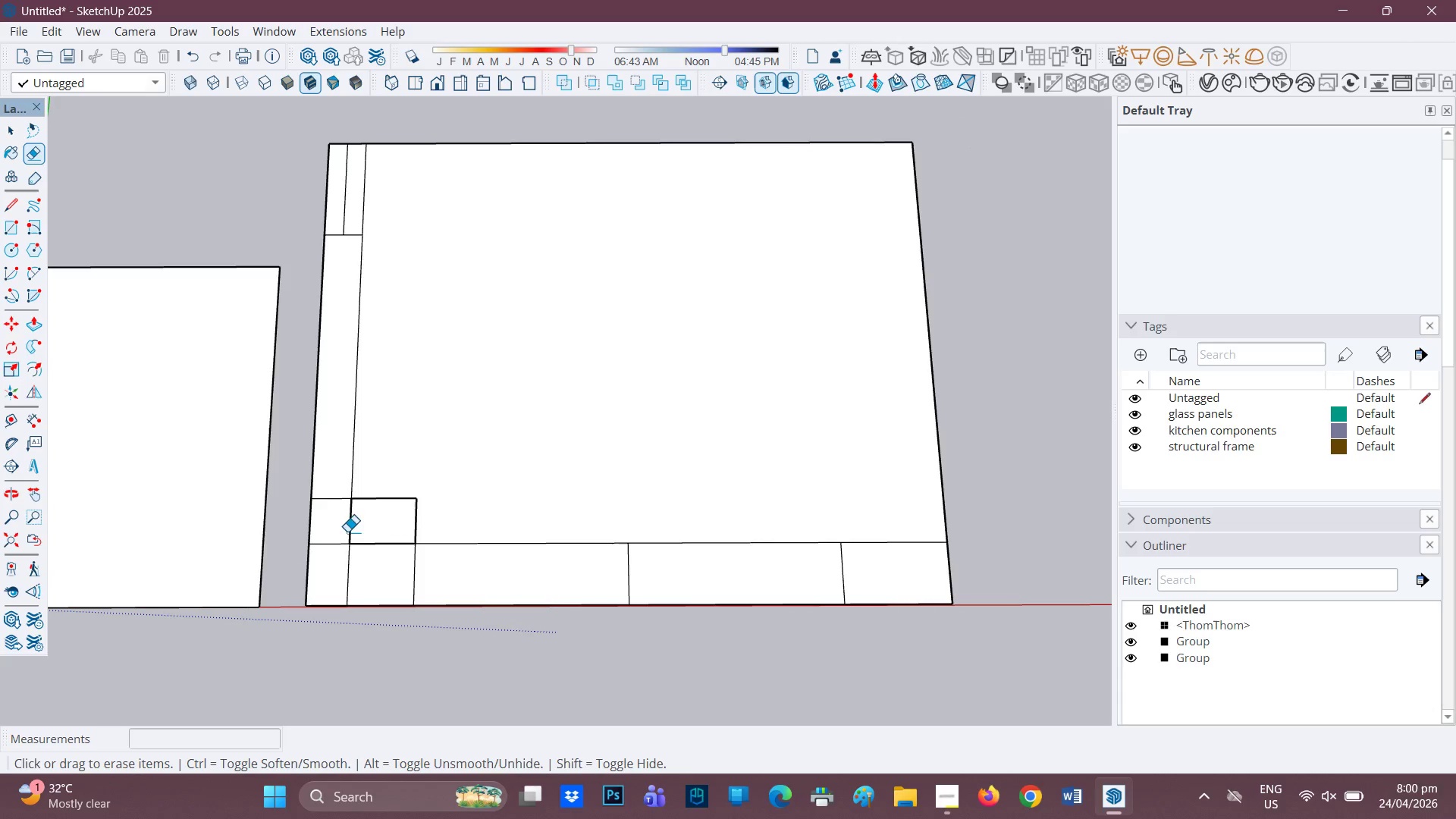 
left_click_drag(start_coordinate=[350, 532], to_coordinate=[359, 569])
 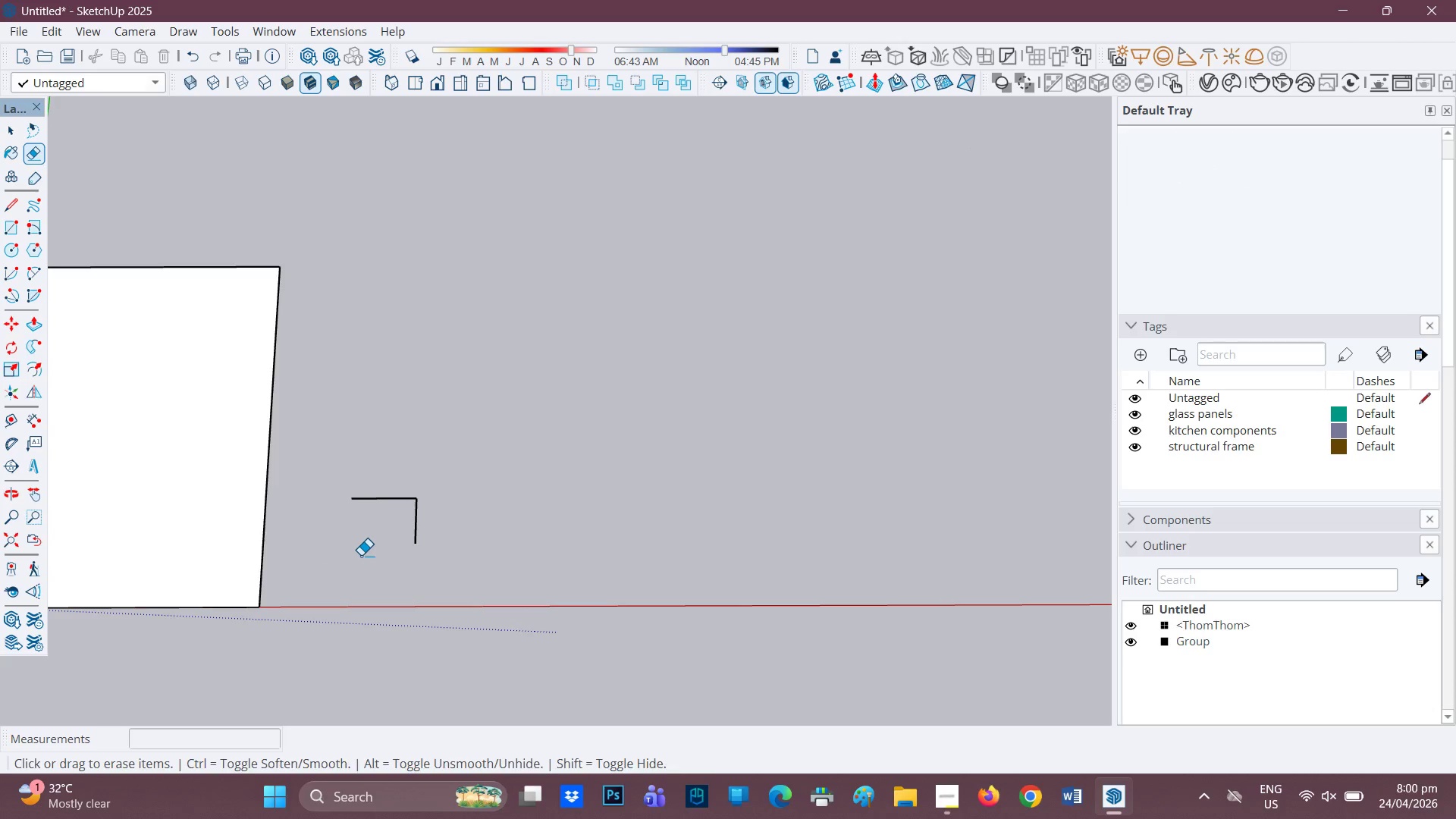 
key(Control+Z)
 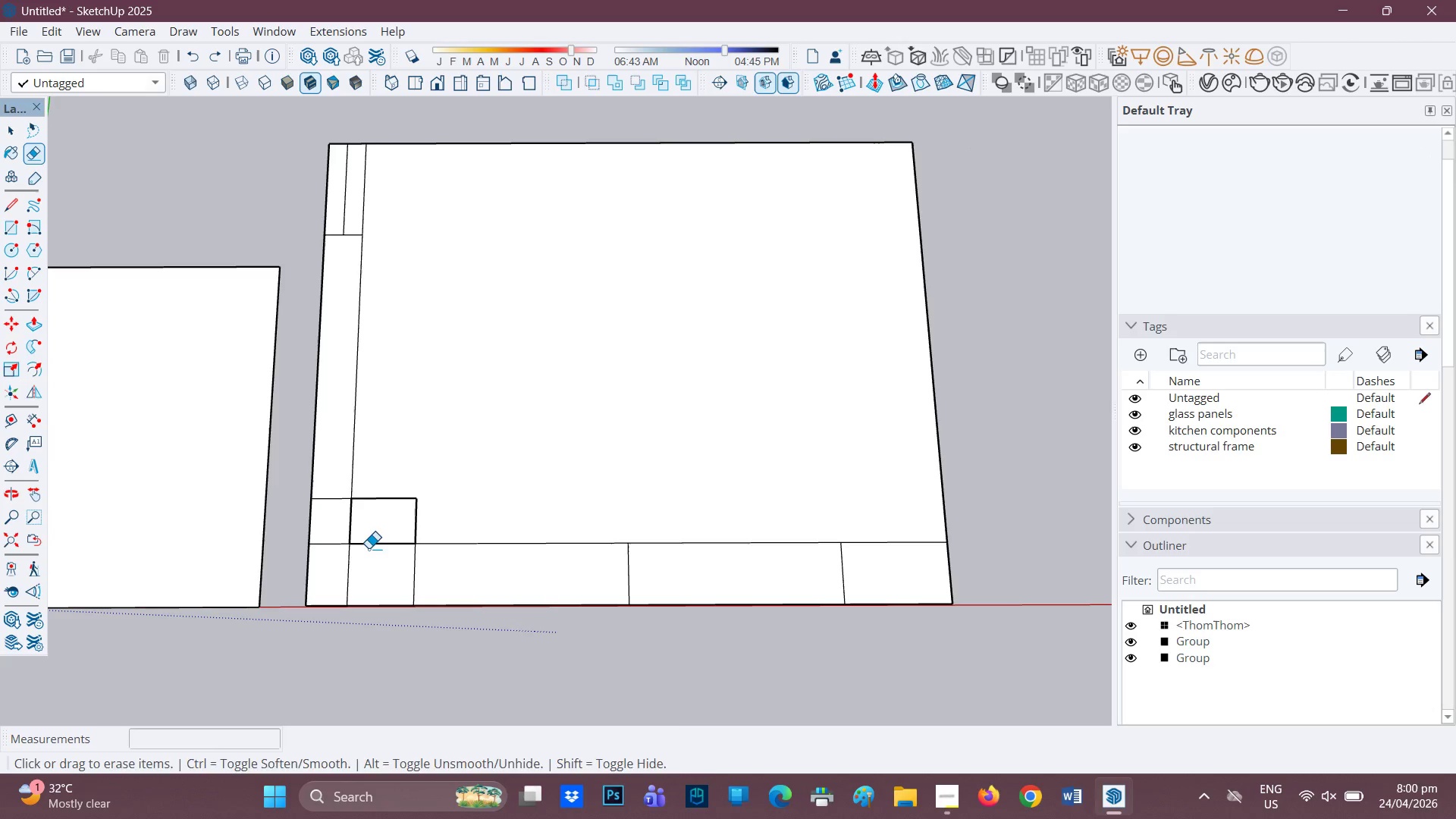 
key(Control+ControlLeft)
 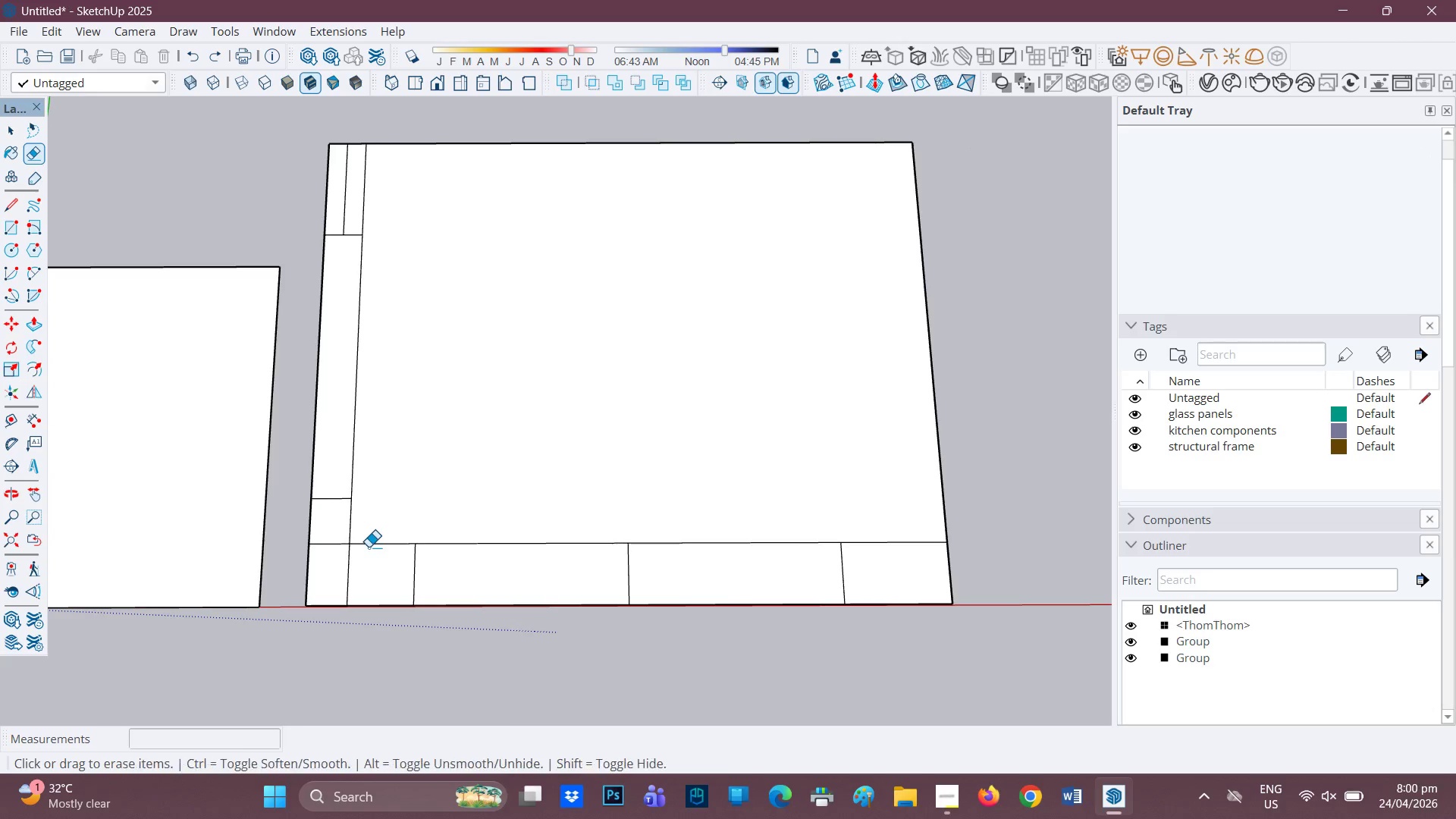 
key(Control+Z)
 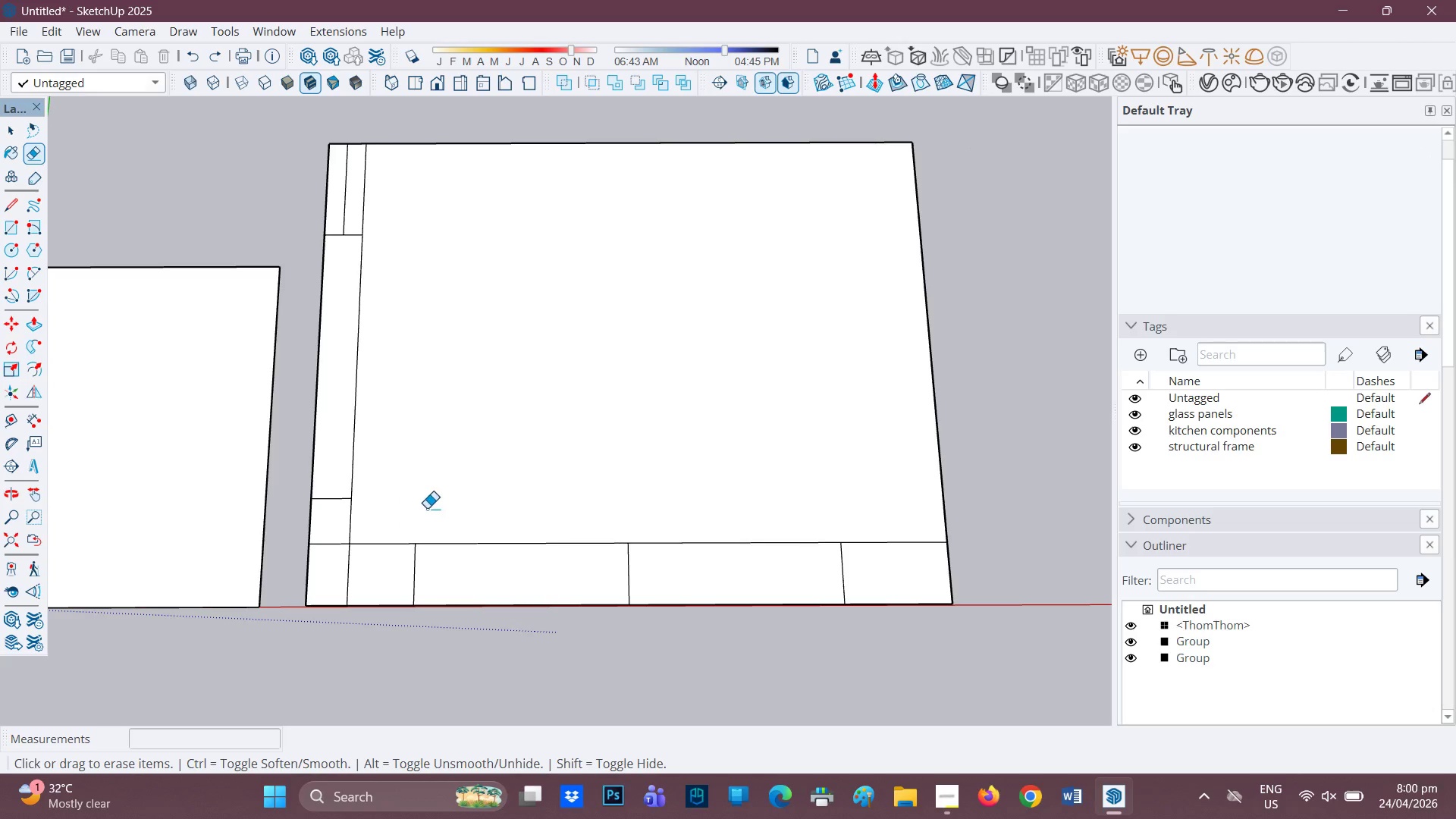 
key(Space)
 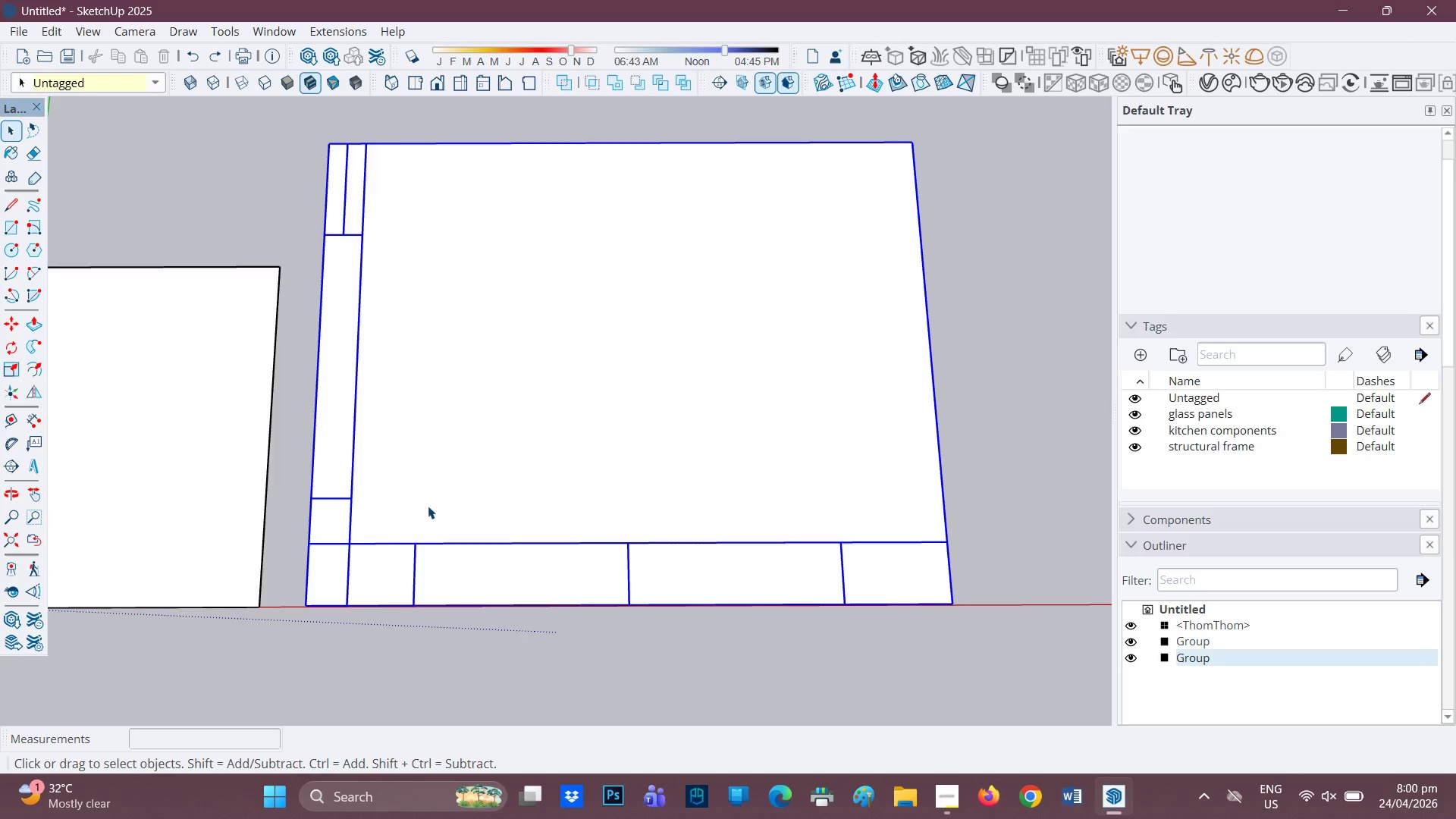 
double_click([428, 506])
 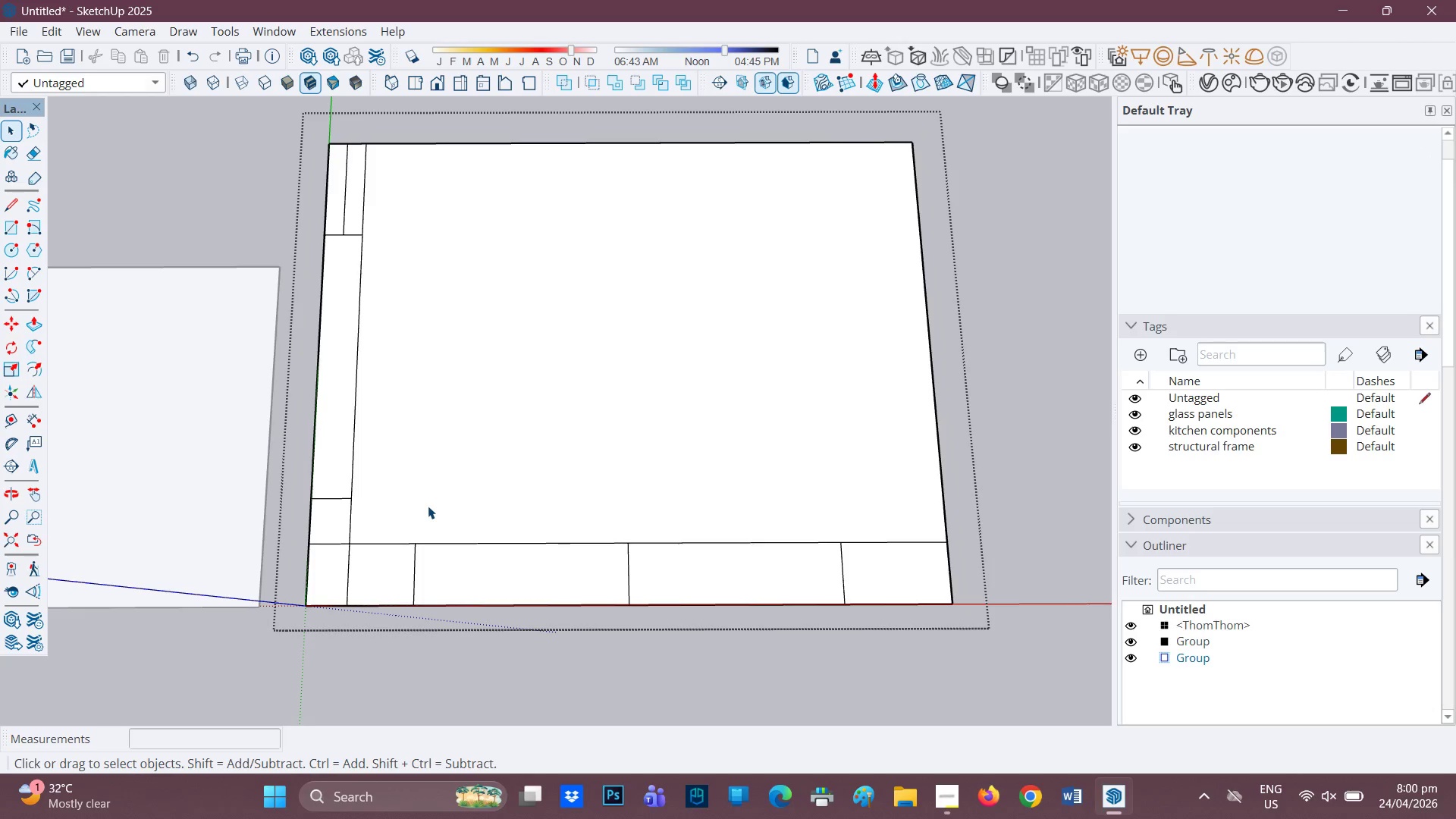 
key(R)
 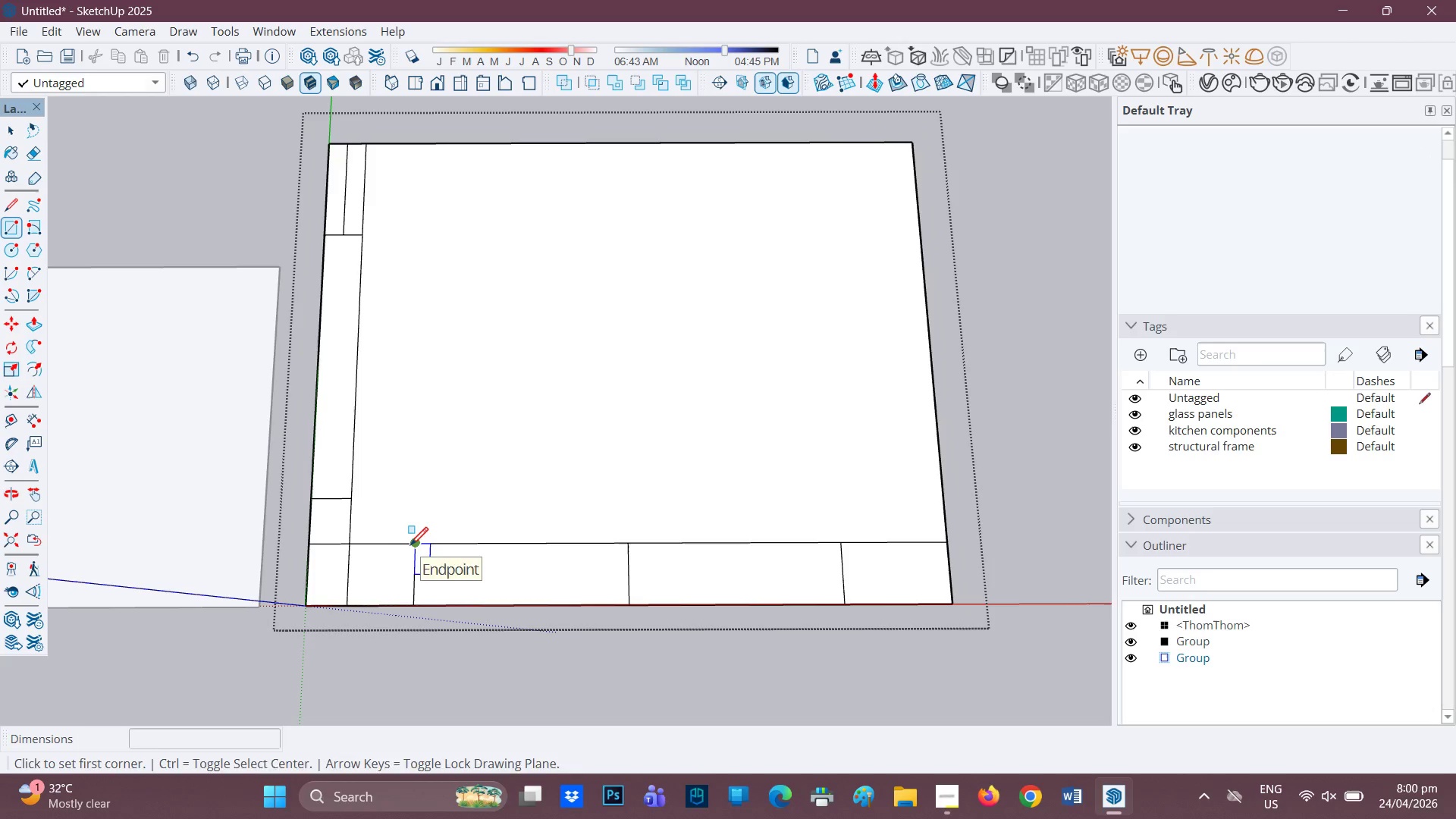 
left_click([410, 547])
 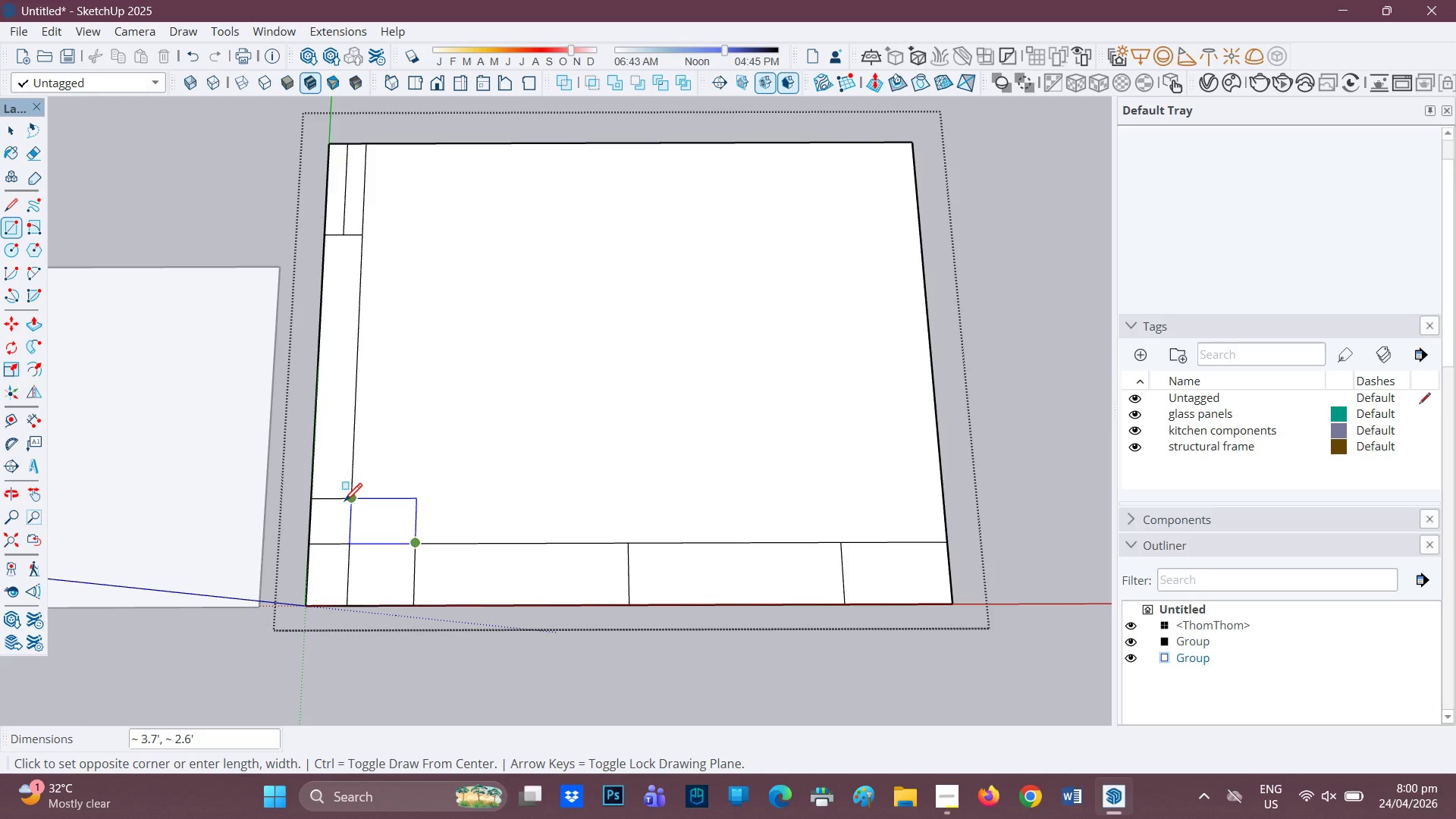 
left_click([344, 503])
 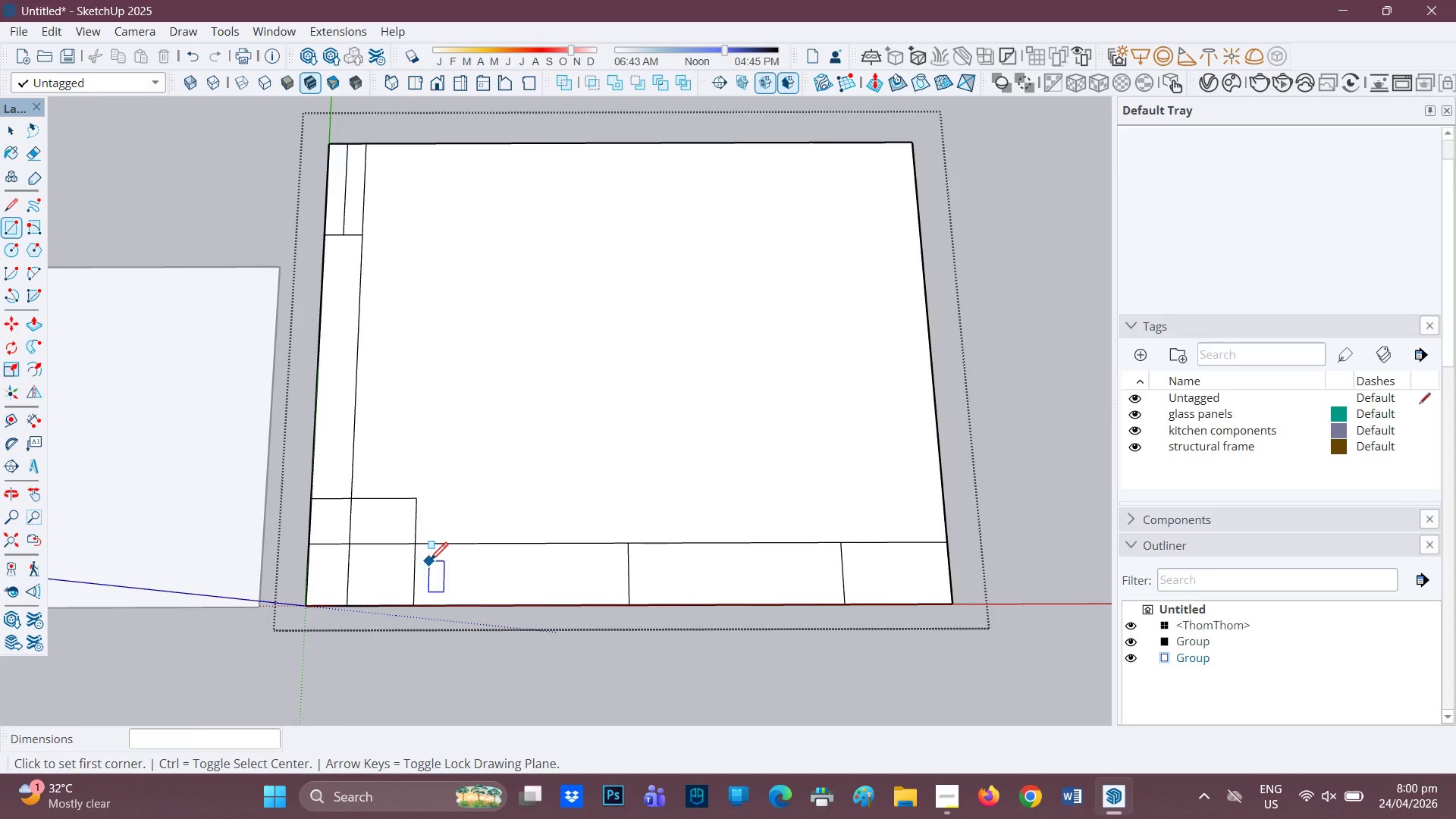 
key(Space)
 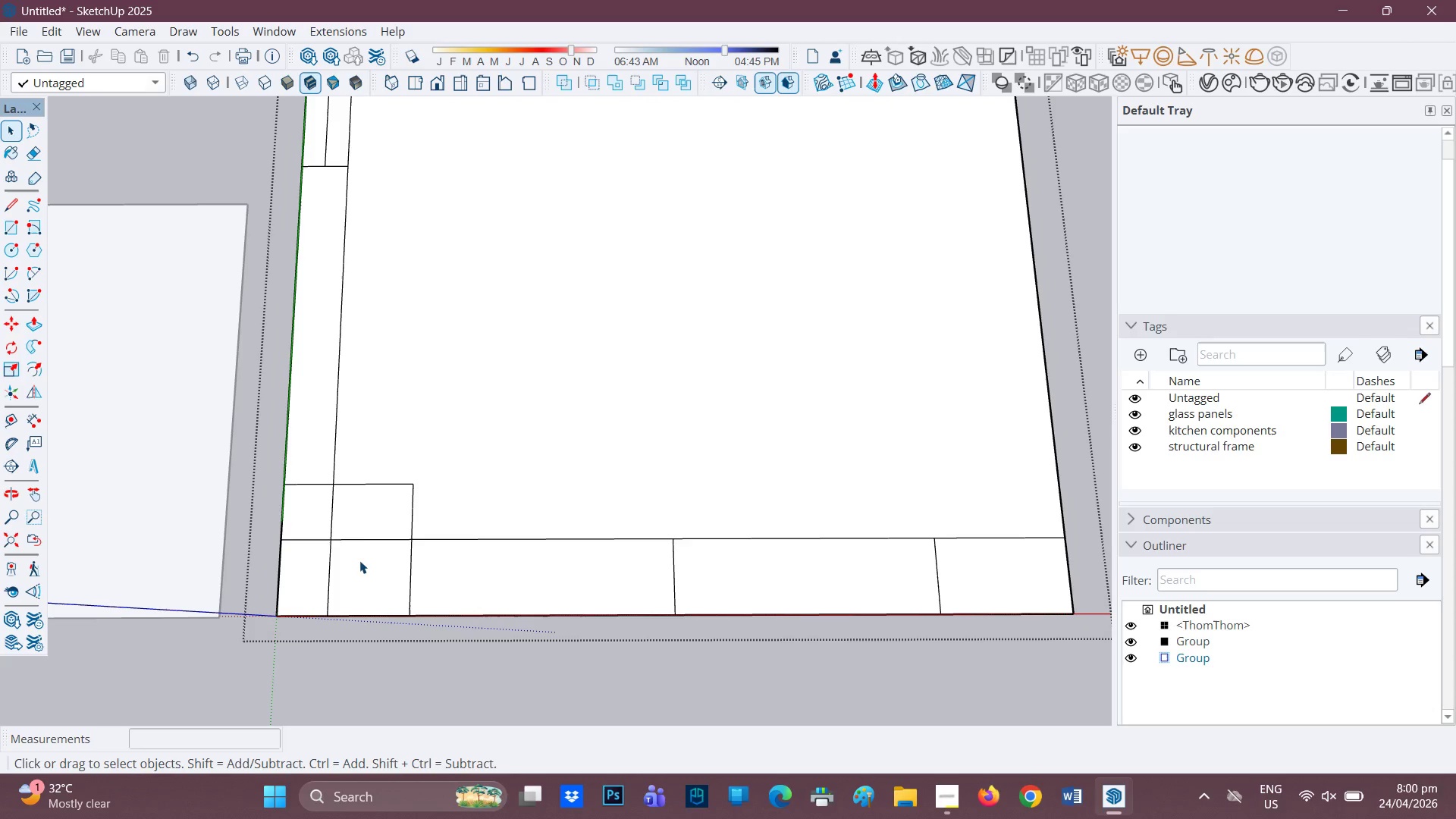 
scroll: coordinate [431, 562], scroll_direction: up, amount: 2.0
 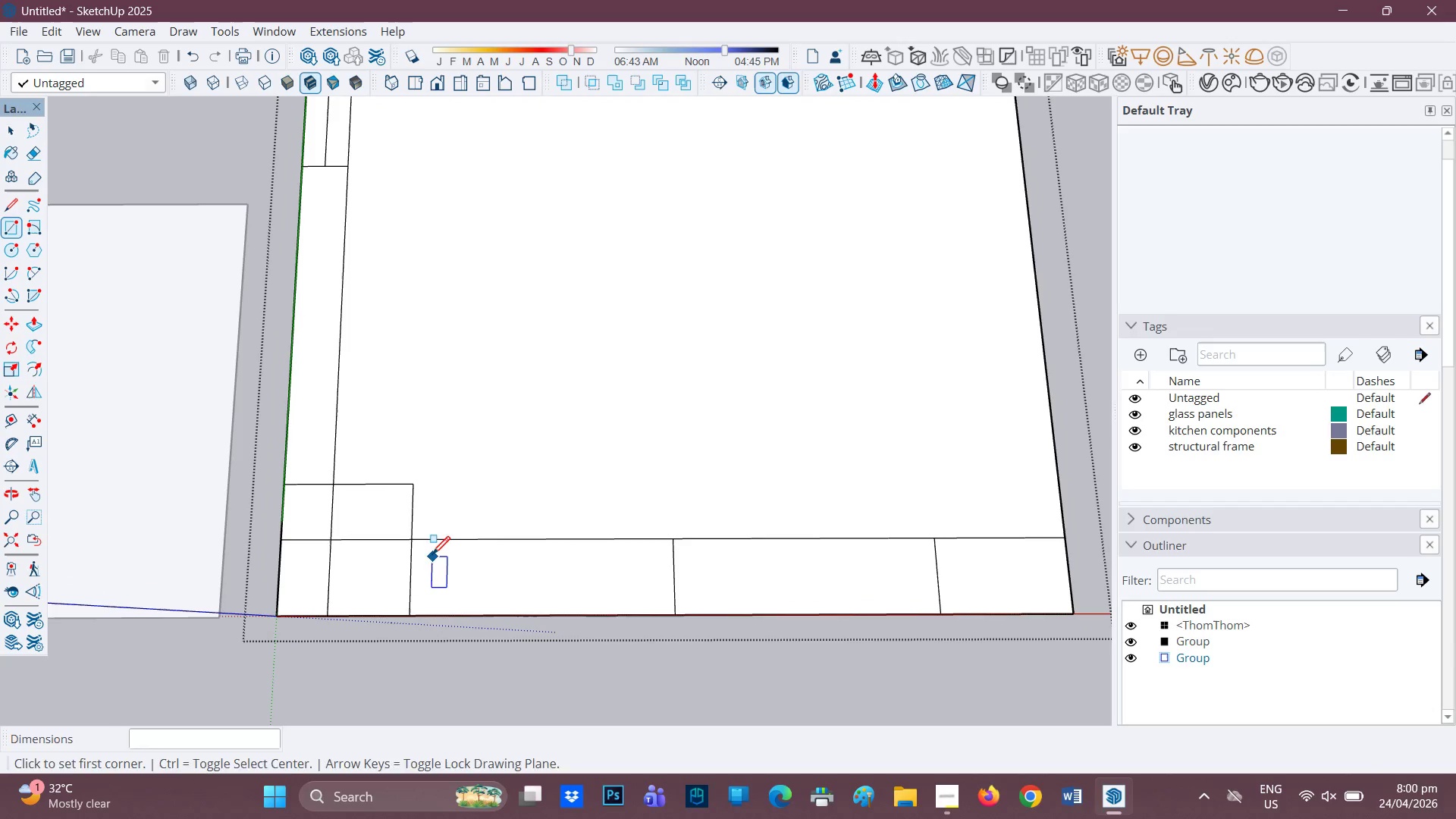 
key(E)
 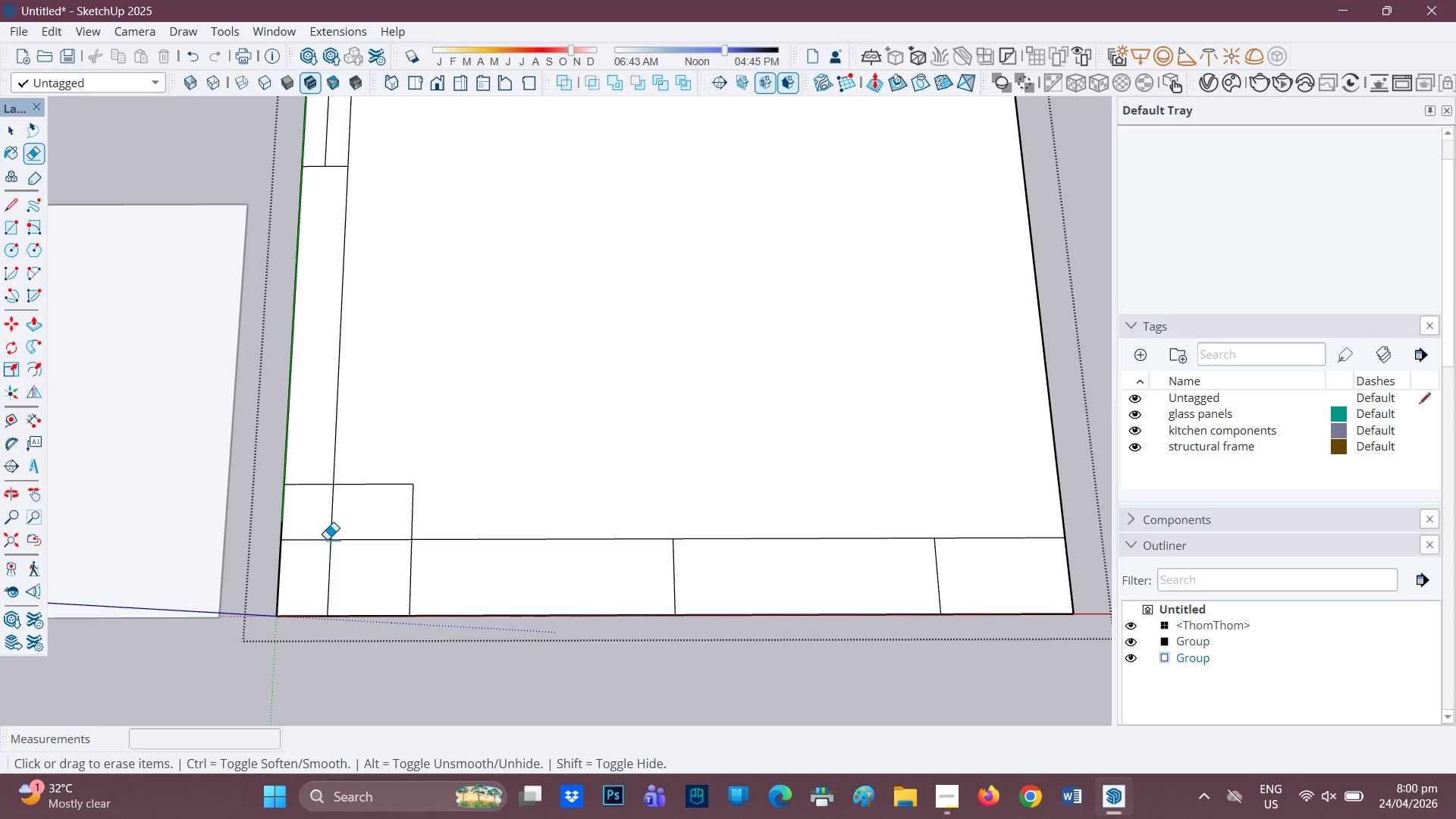 
left_click_drag(start_coordinate=[327, 539], to_coordinate=[351, 554])
 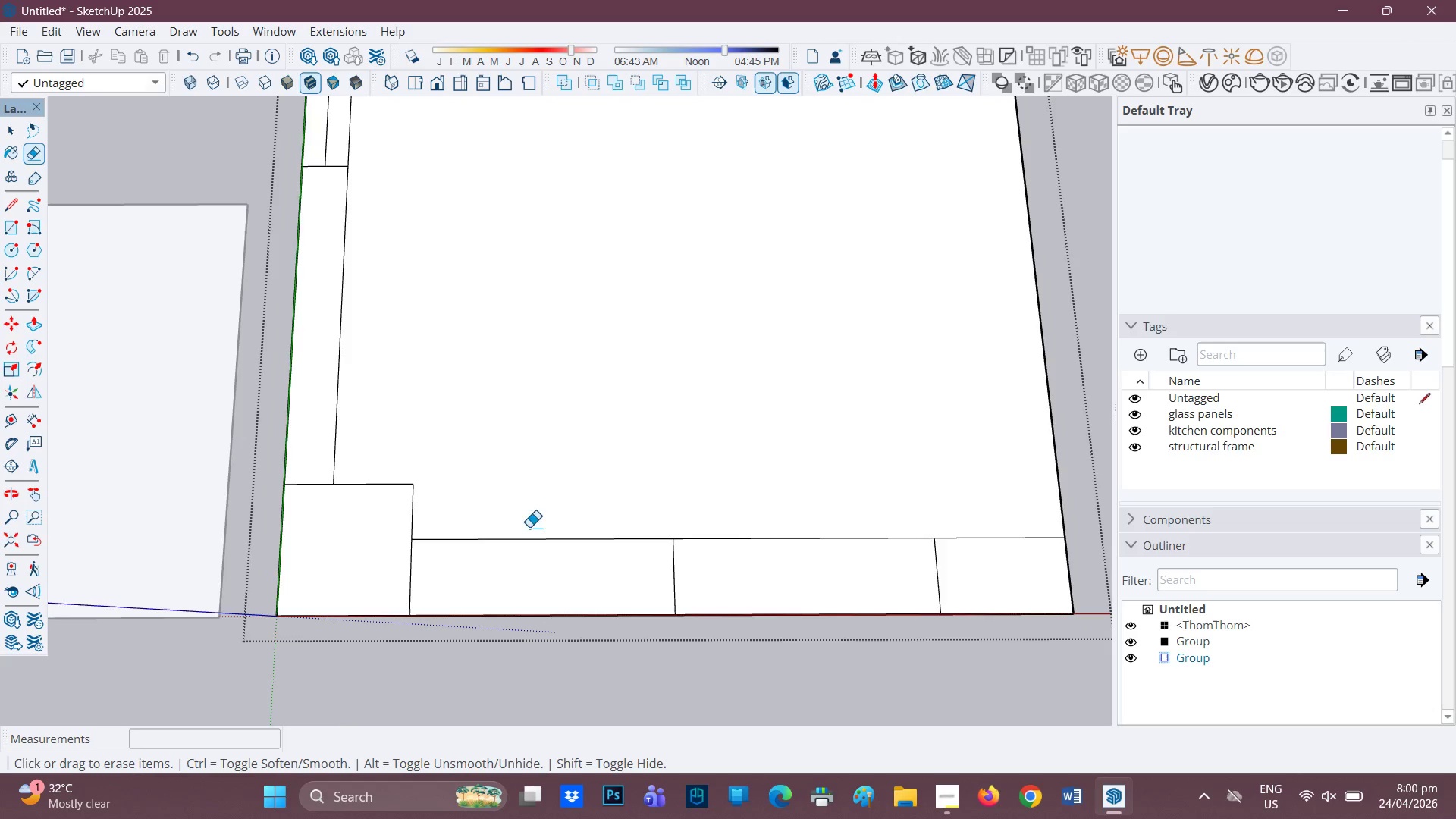 
scroll: coordinate [777, 540], scroll_direction: down, amount: 2.0
 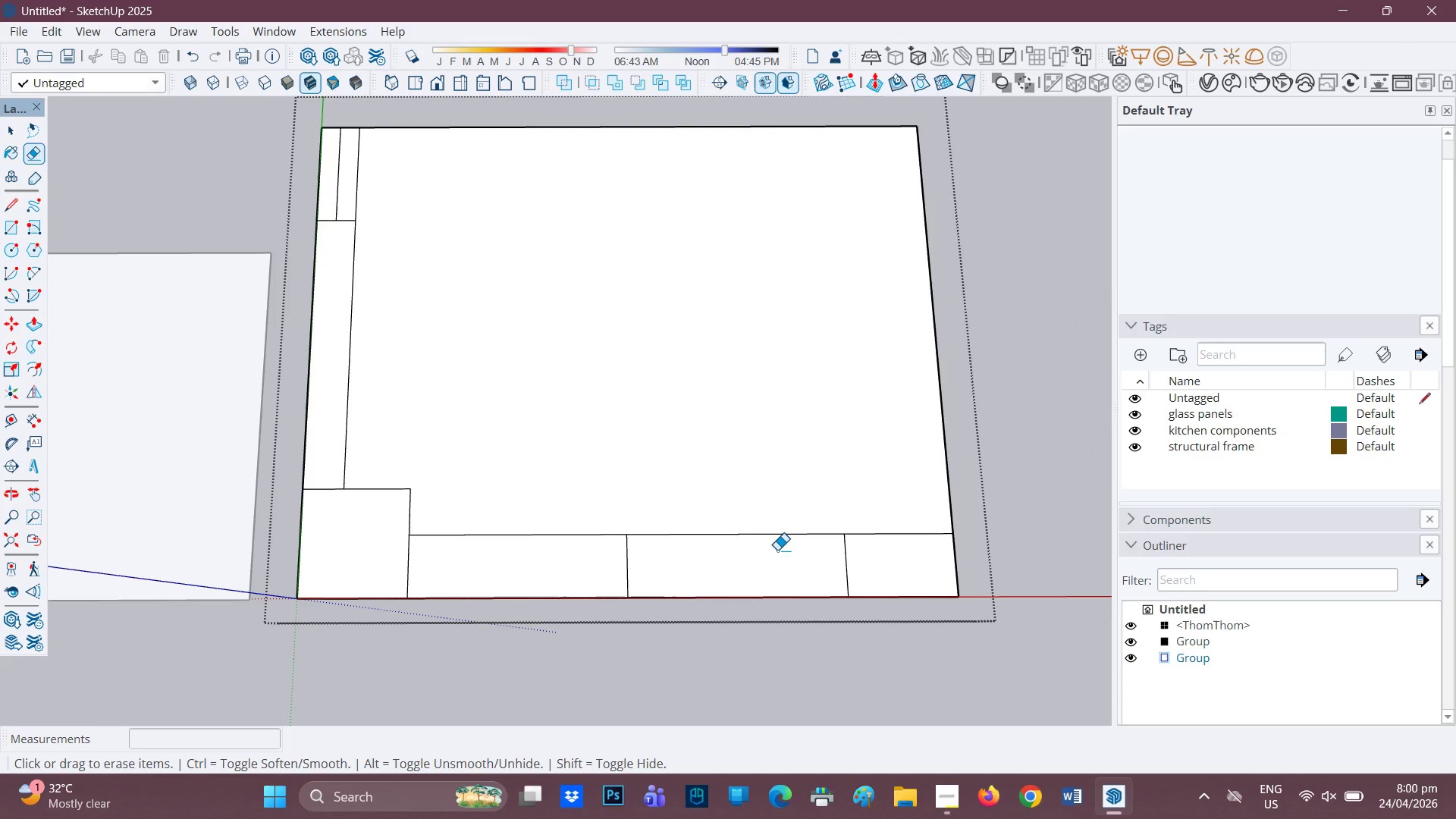 
key(L)
 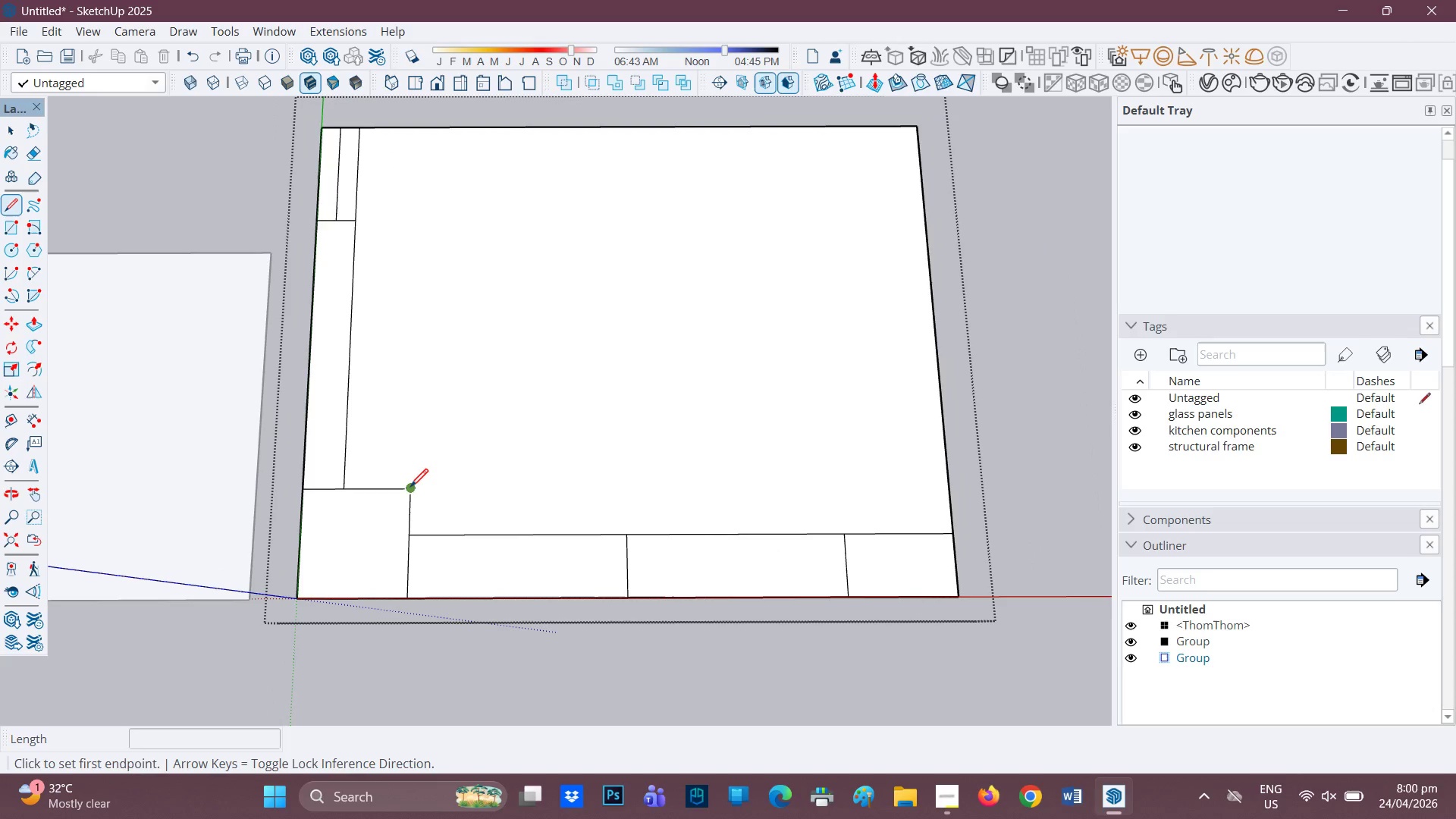 
left_click_drag(start_coordinate=[413, 489], to_coordinate=[418, 489])
 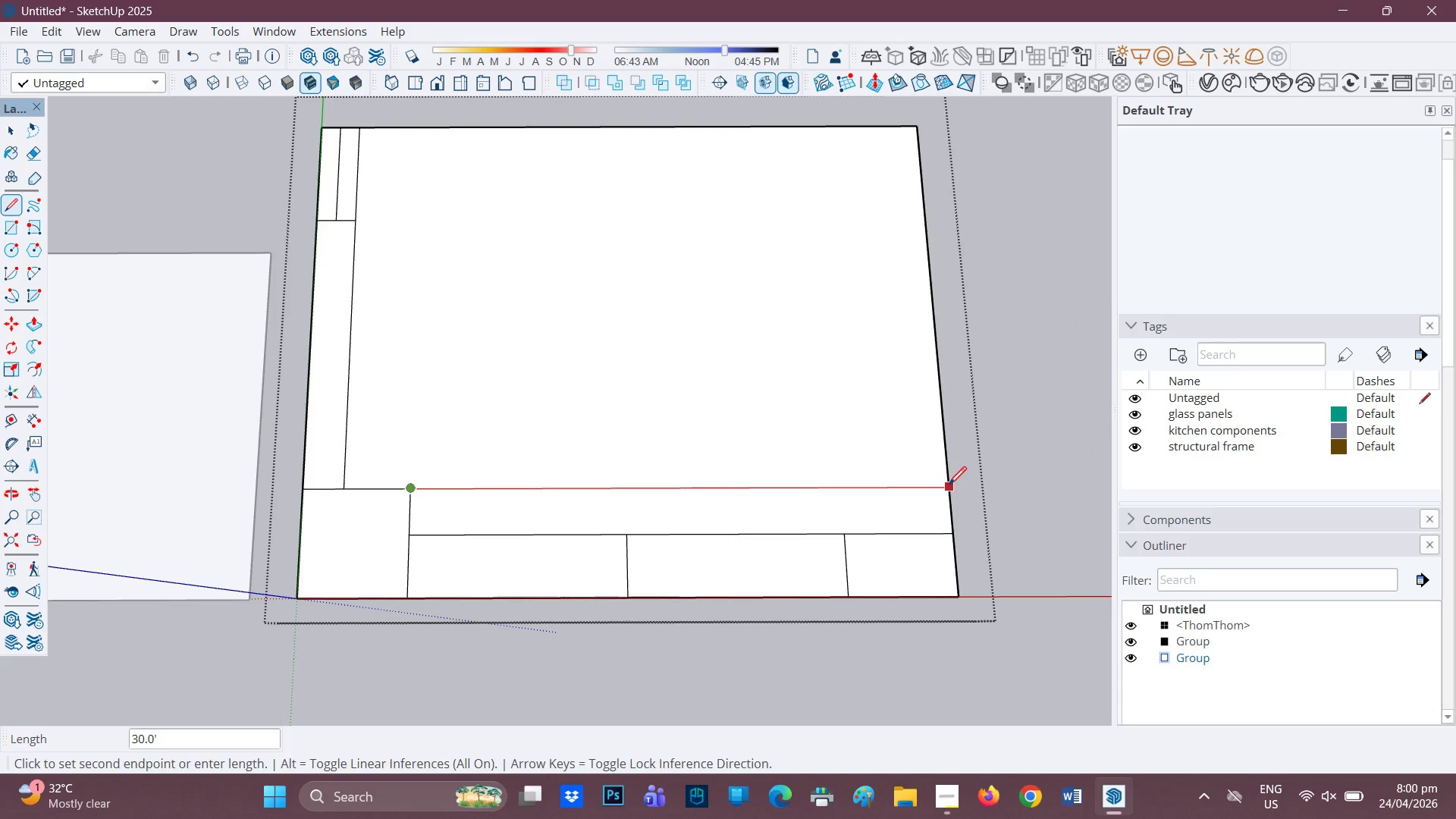 
key(Space)
 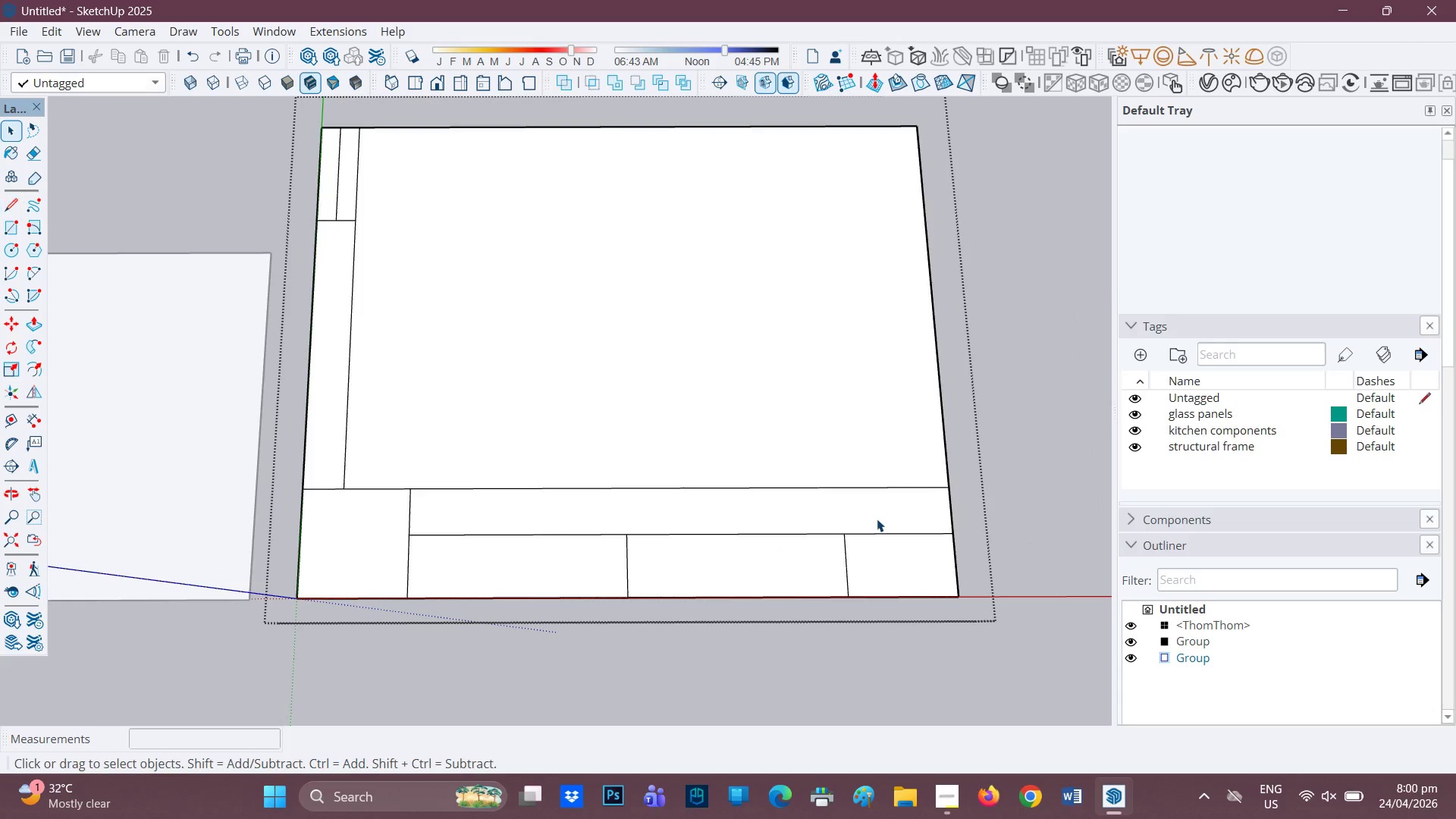 
key(L)
 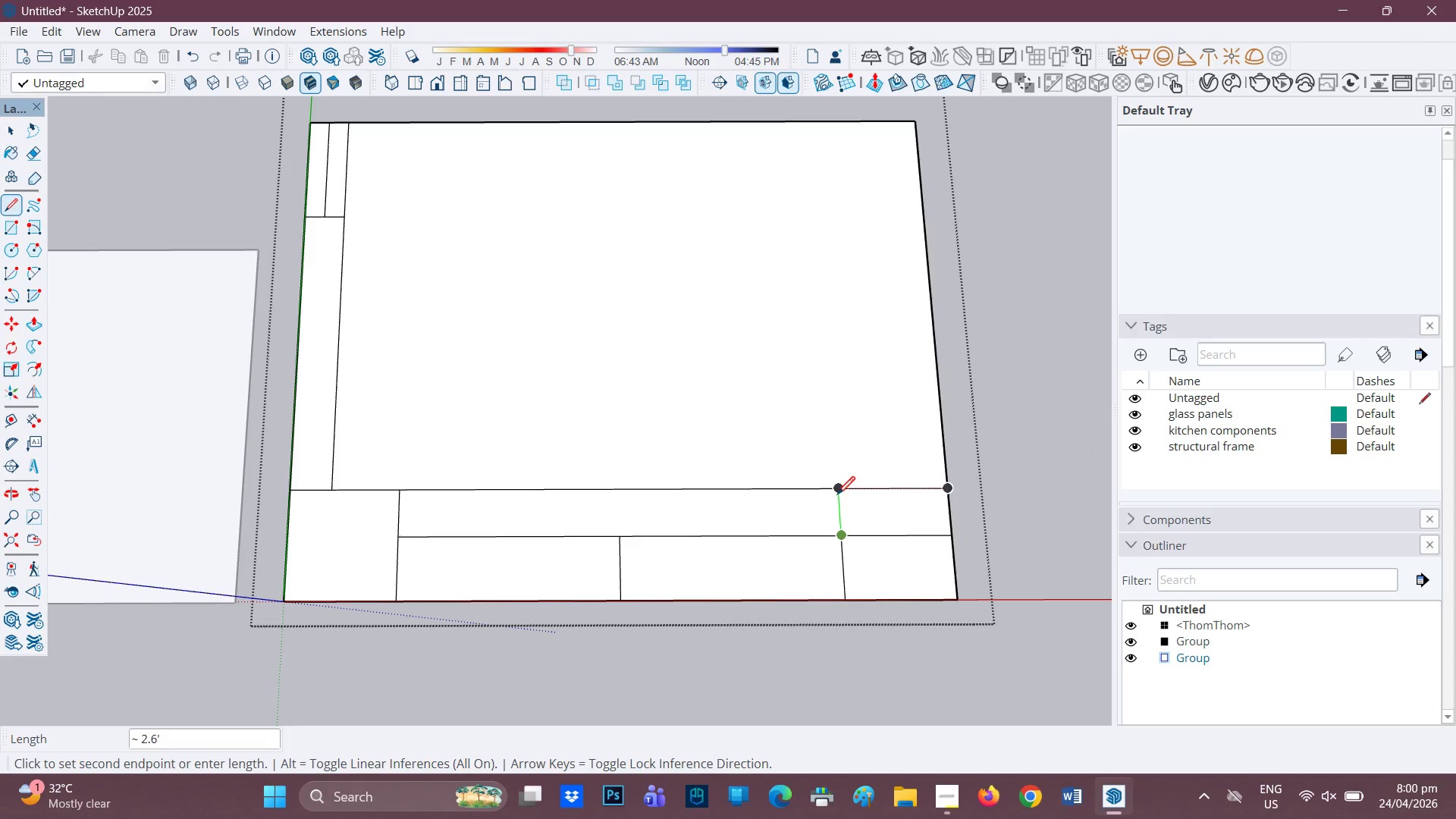 
scroll: coordinate [858, 532], scroll_direction: none, amount: 0.0
 